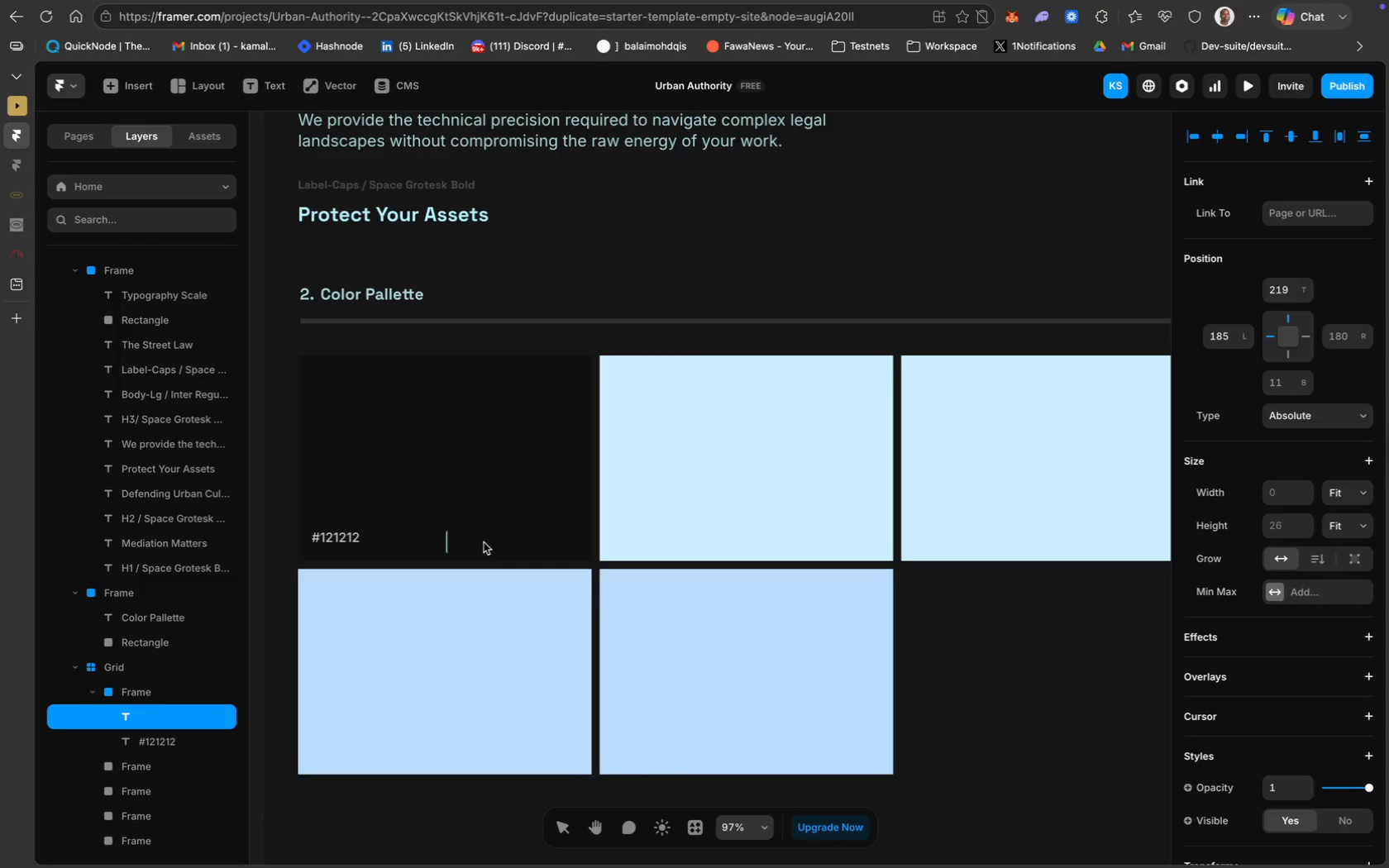 
type(Midnug)
key(Backspace)
key(Backspace)
type(Asph)
key(Backspace)
 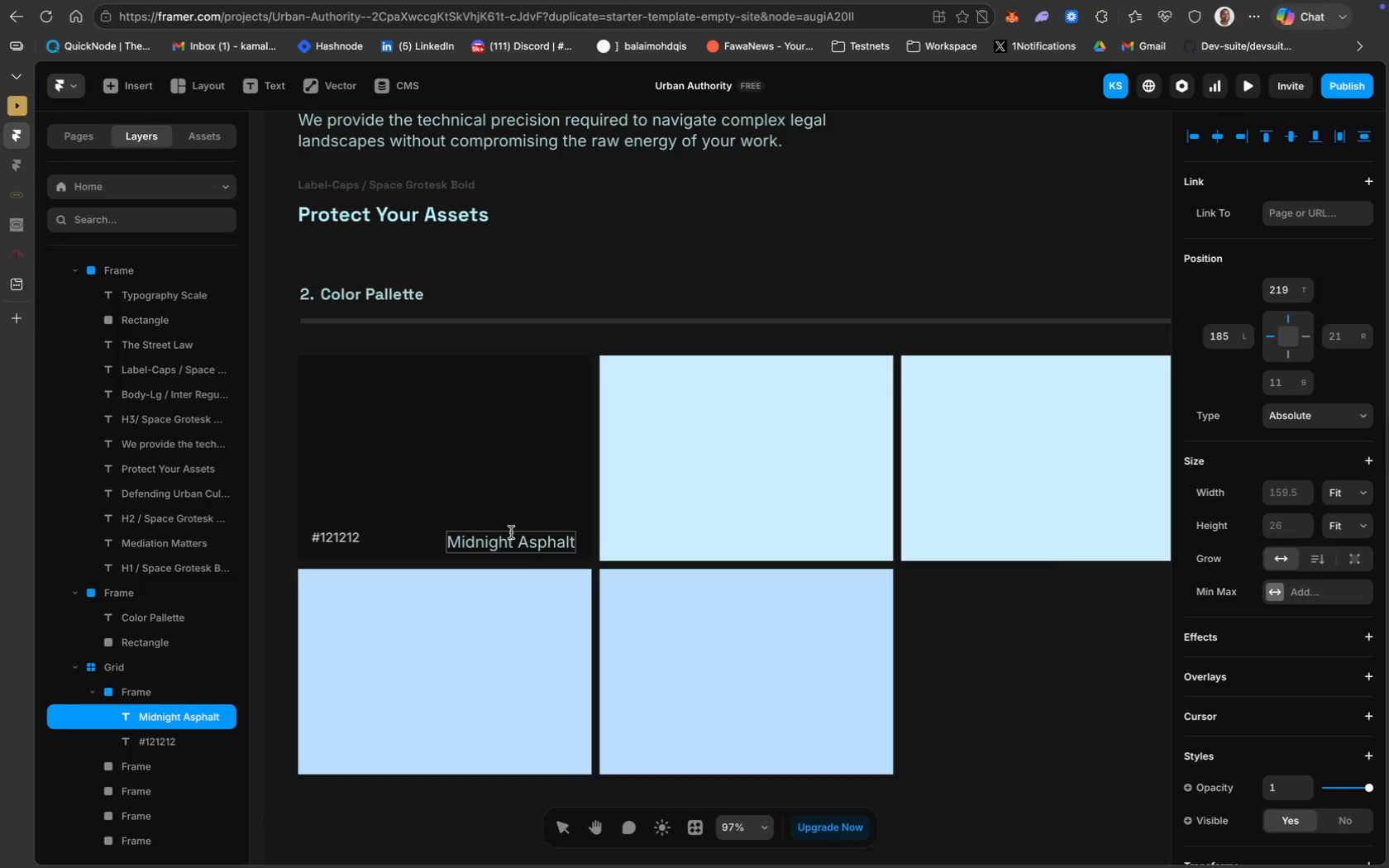 
left_click_drag(start_coordinate=[511, 535], to_coordinate=[518, 532])
 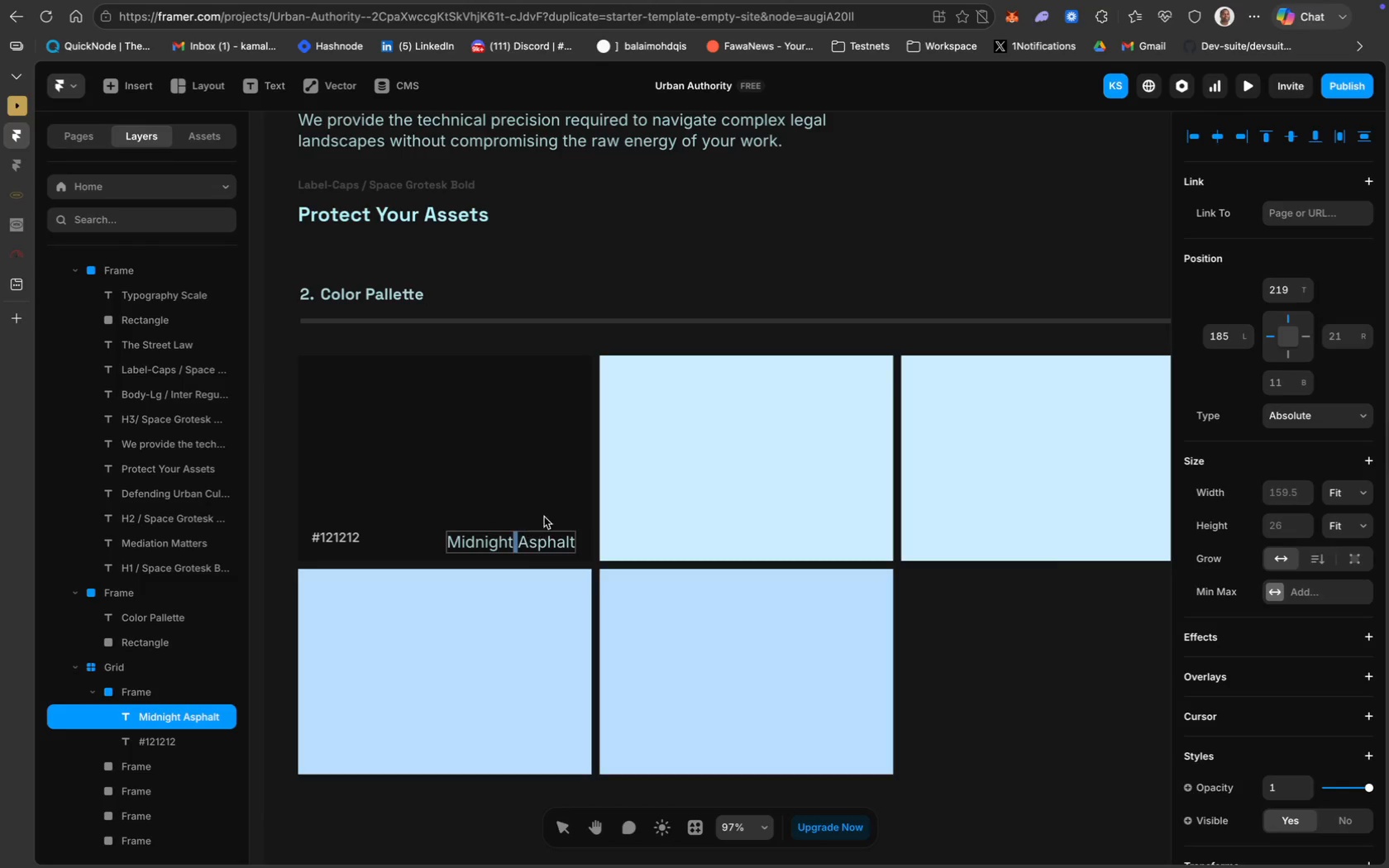 
left_click([544, 513])
 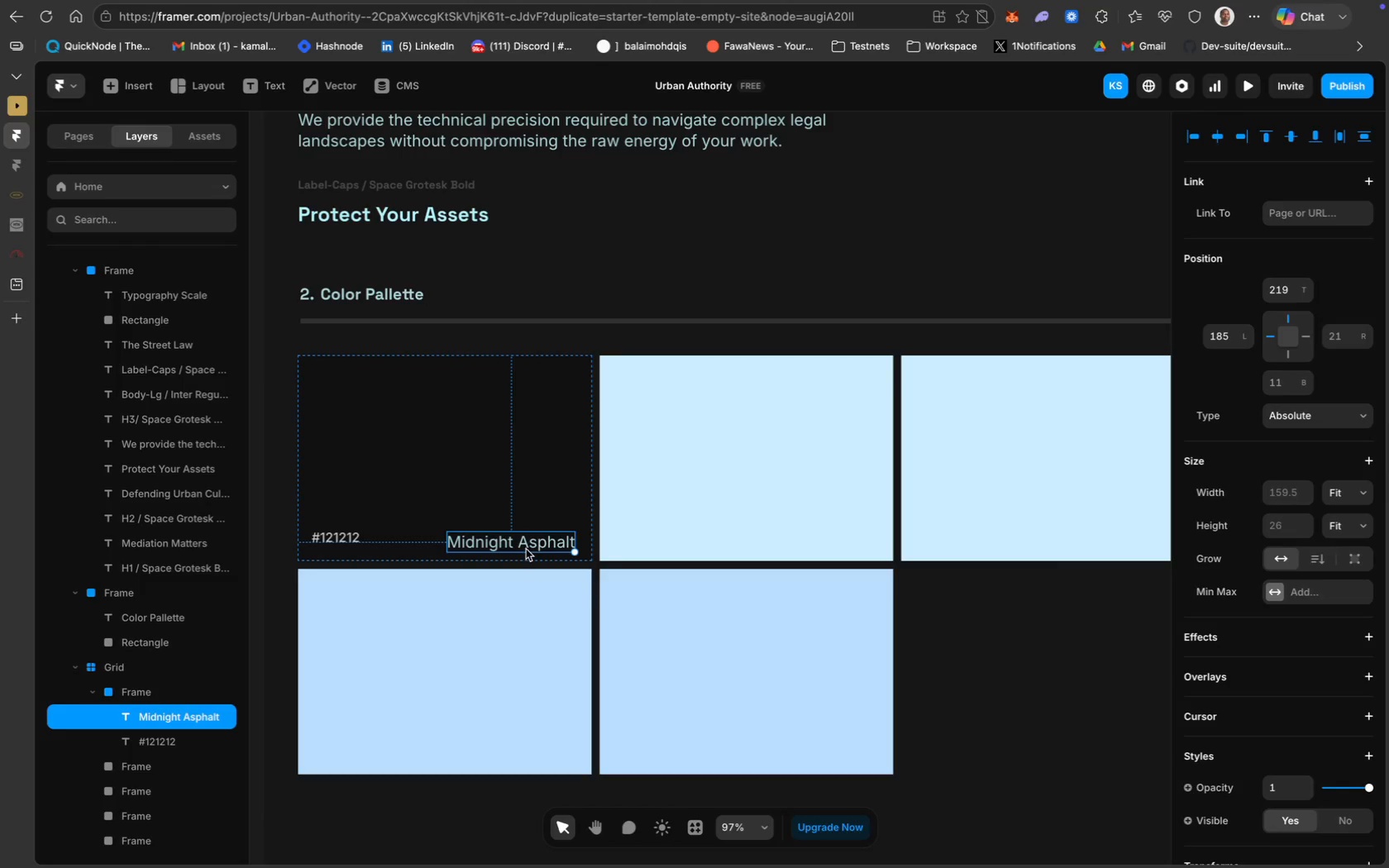 
left_click_drag(start_coordinate=[527, 548], to_coordinate=[531, 539])
 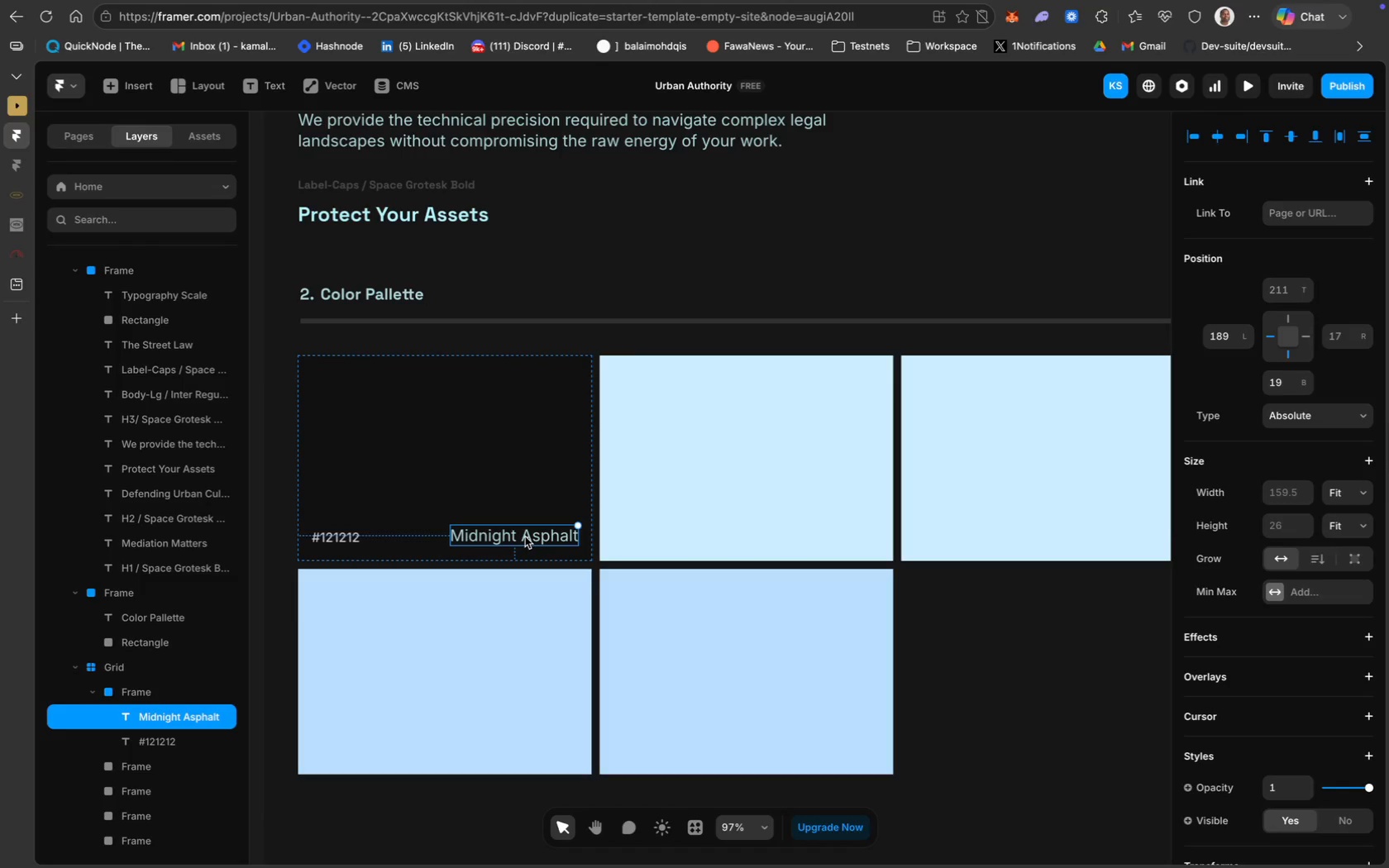 
double_click([525, 537])
 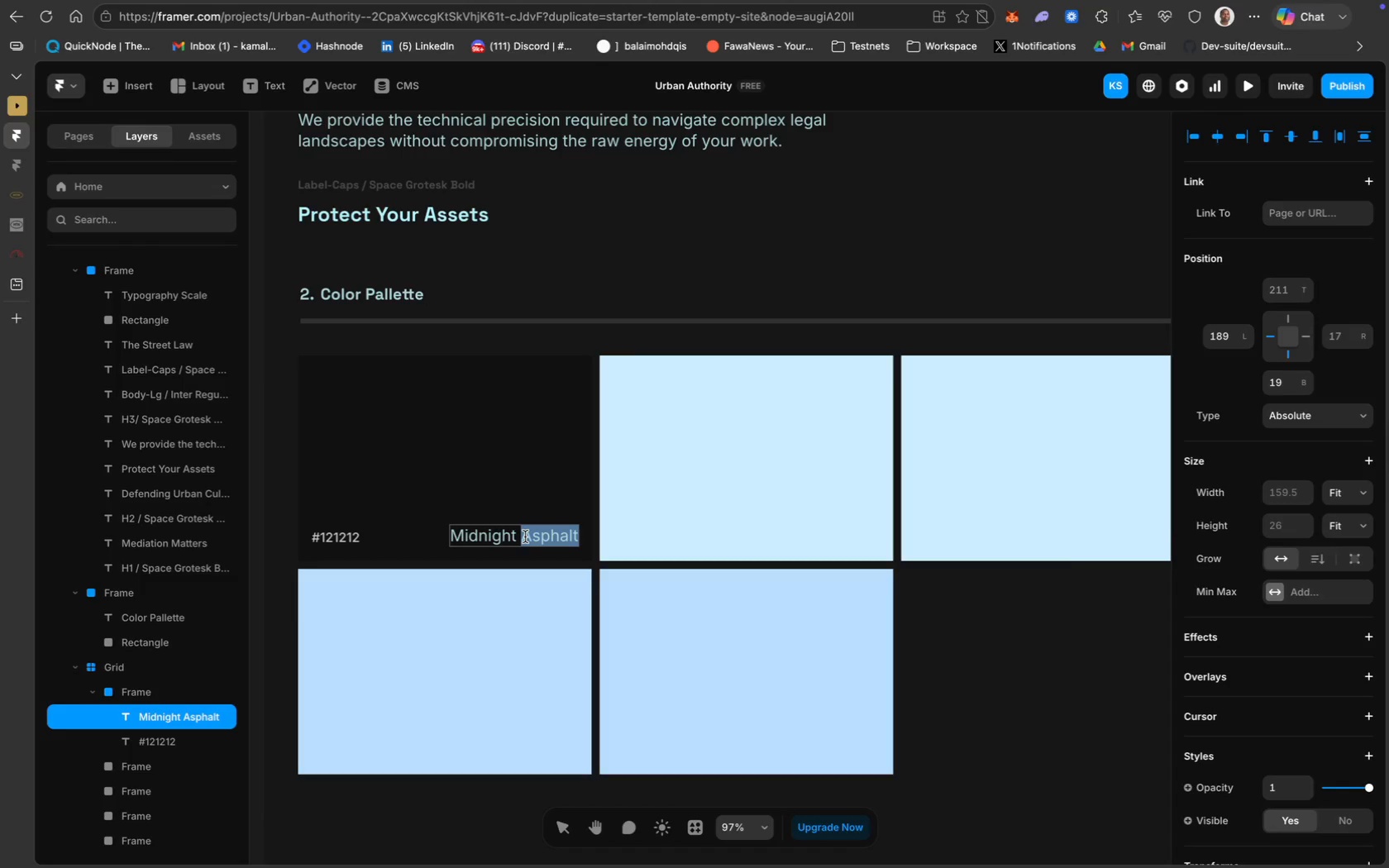 
key(Meta+CommandLeft)
 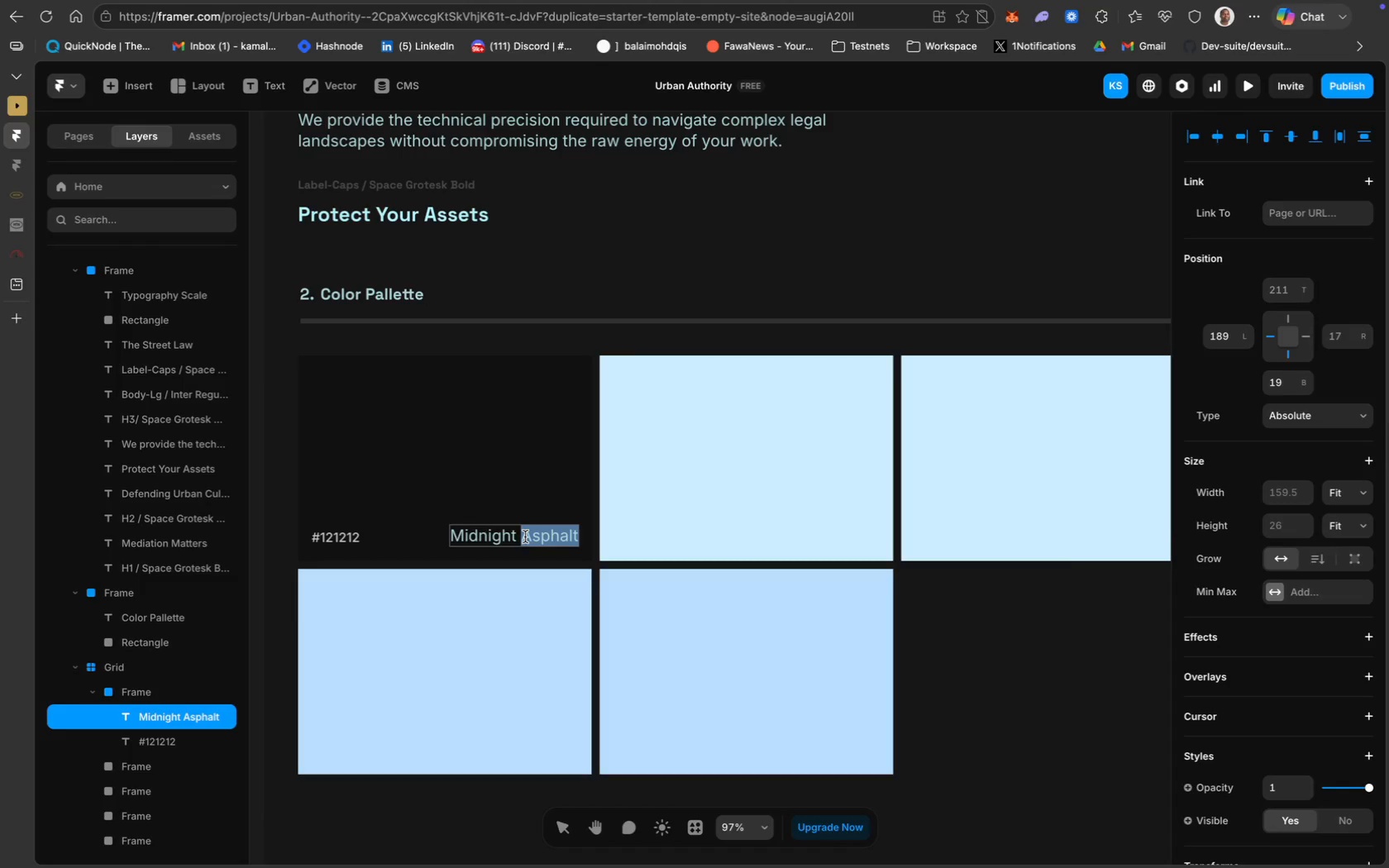 
key(Meta+A)
 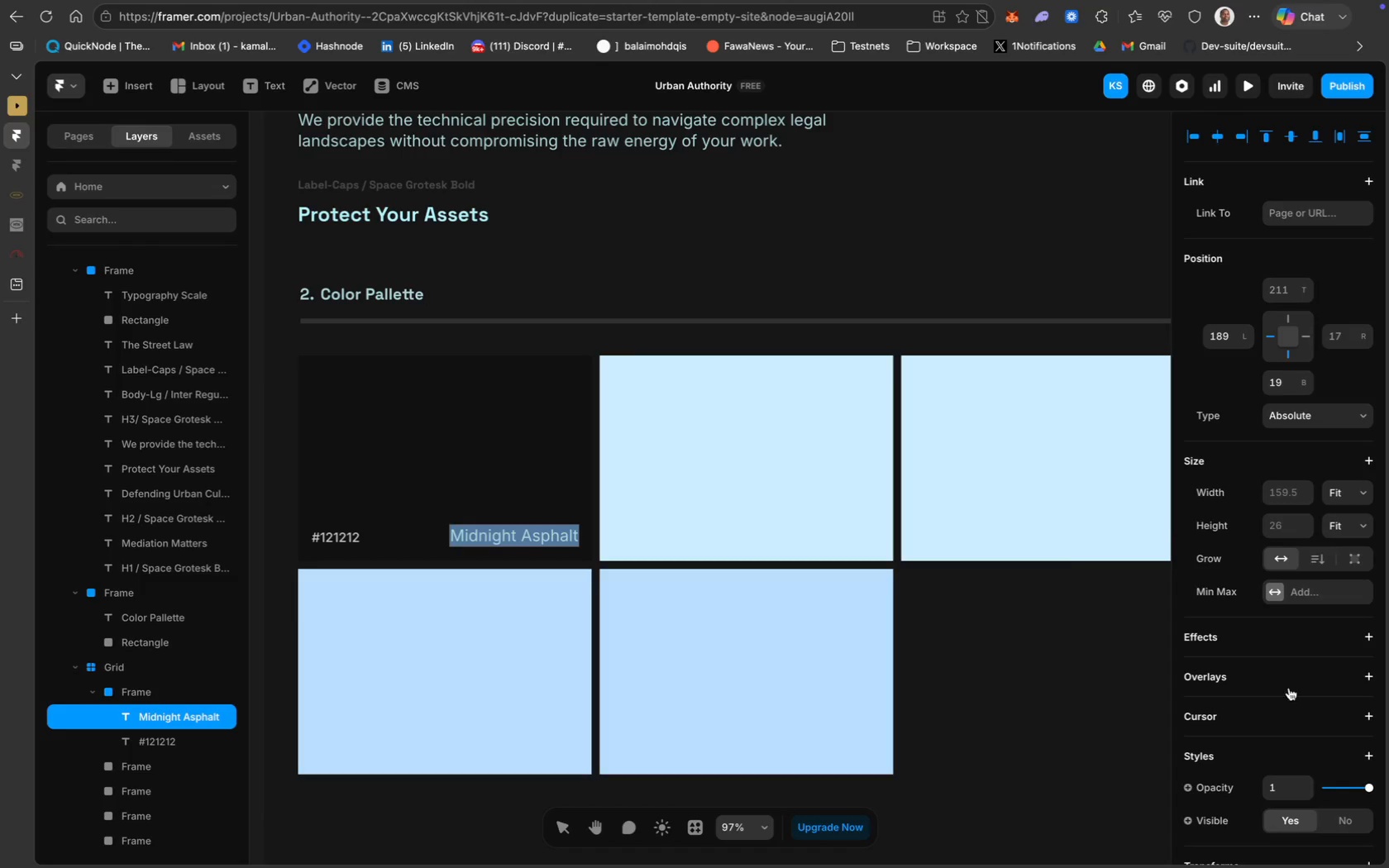 
scroll: coordinate [1263, 712], scroll_direction: down, amount: 47.0
 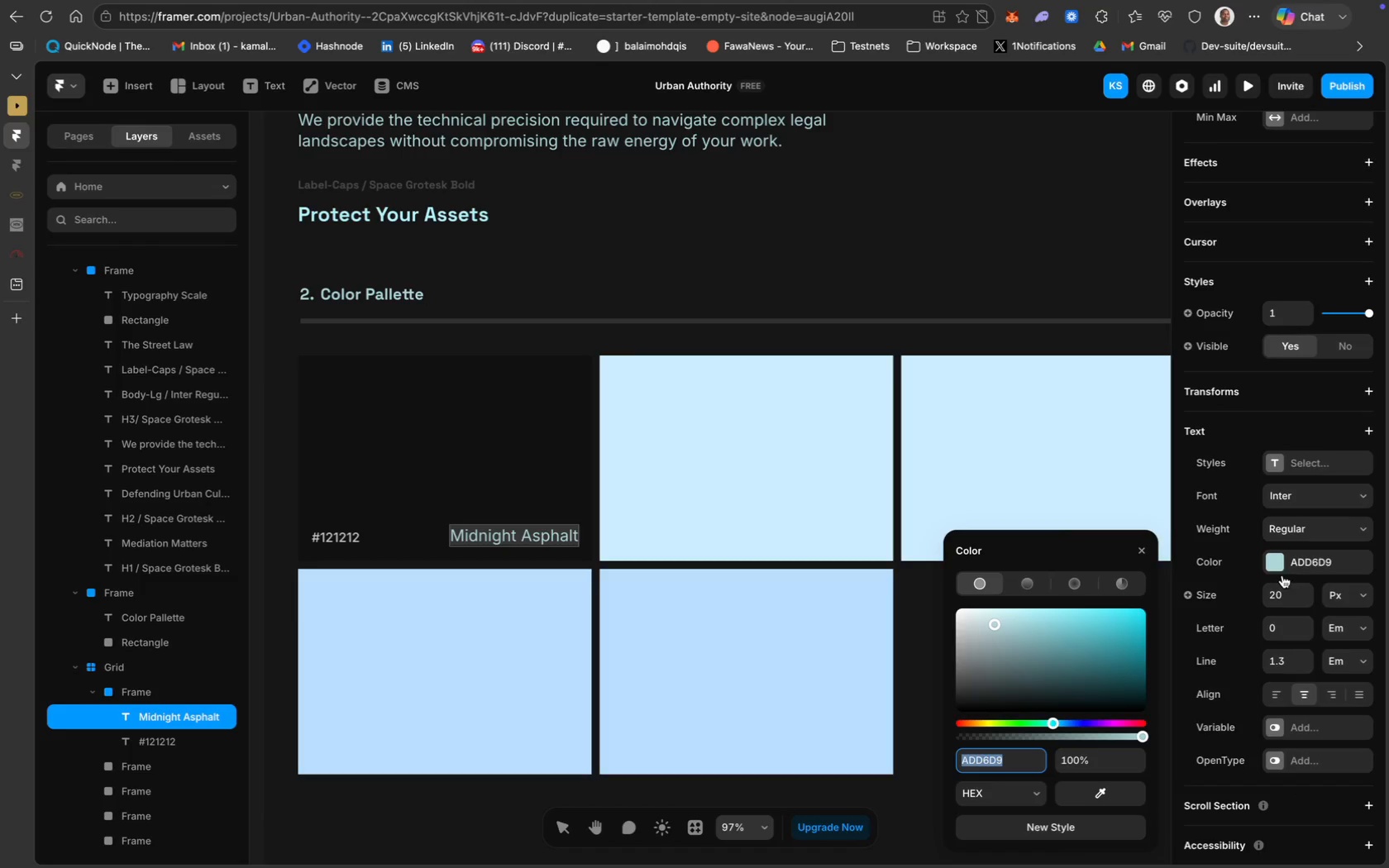 
left_click([1338, 525])
 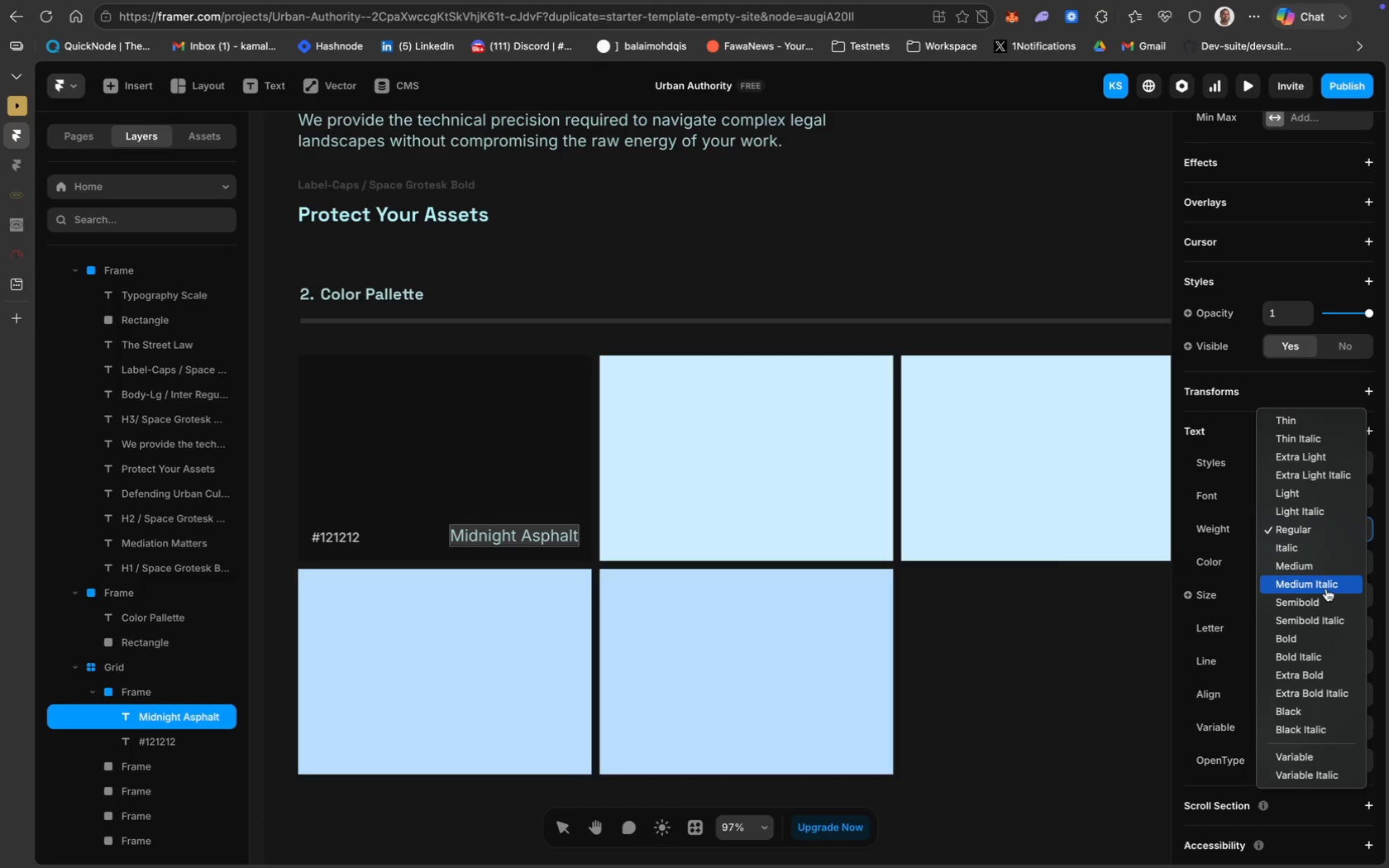 
left_click([1316, 572])
 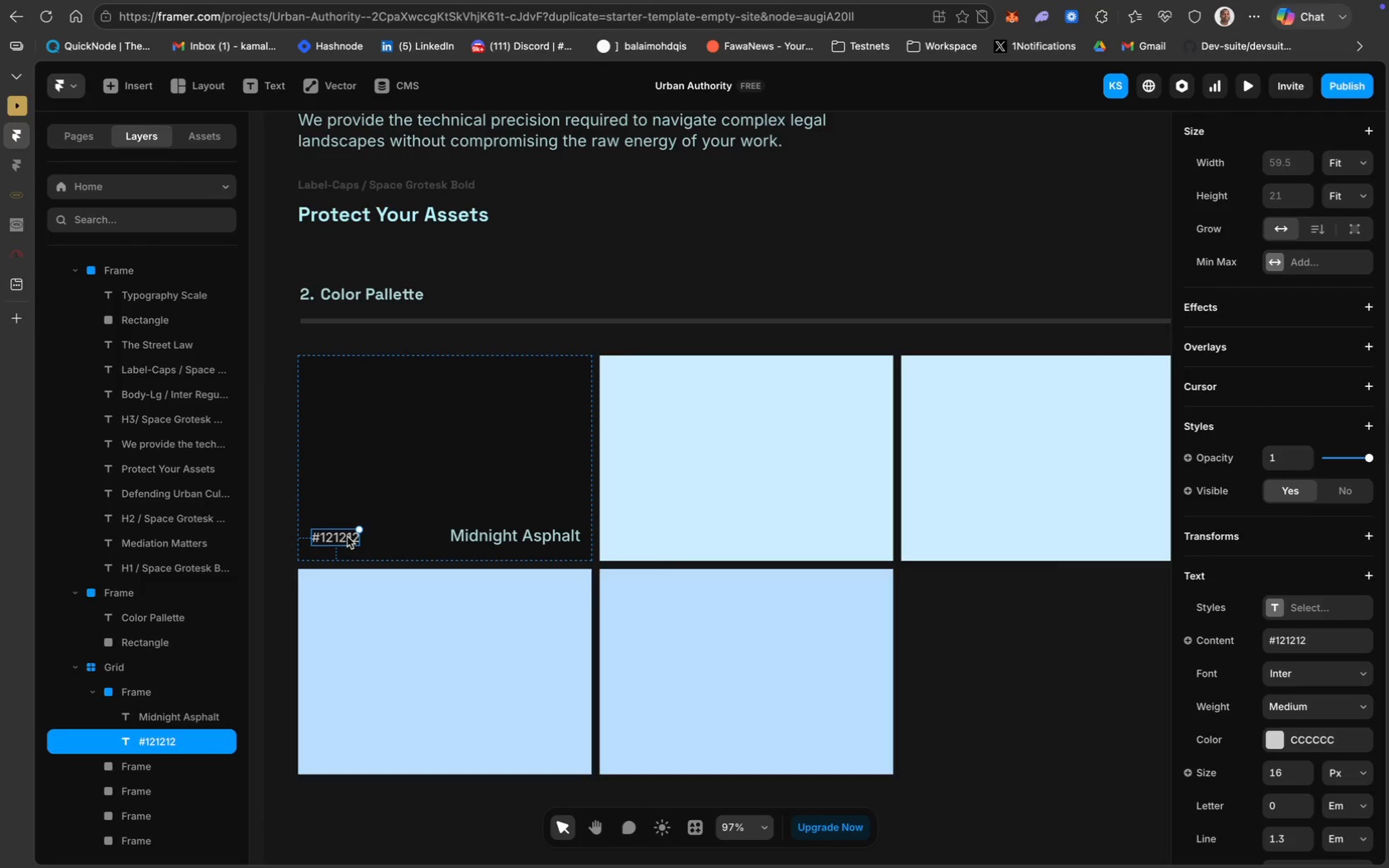 
wait(6.46)
 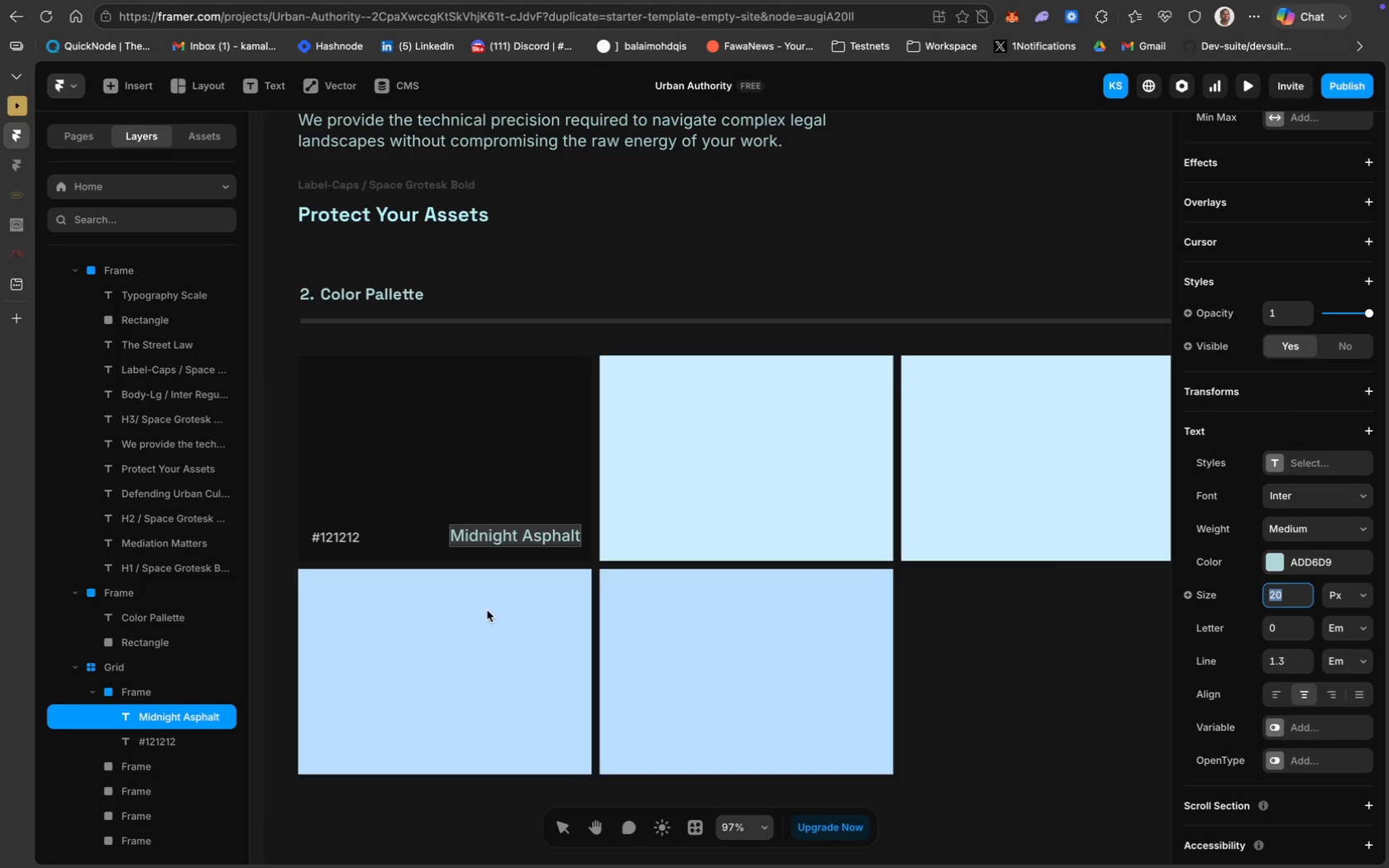 
left_click([489, 537])
 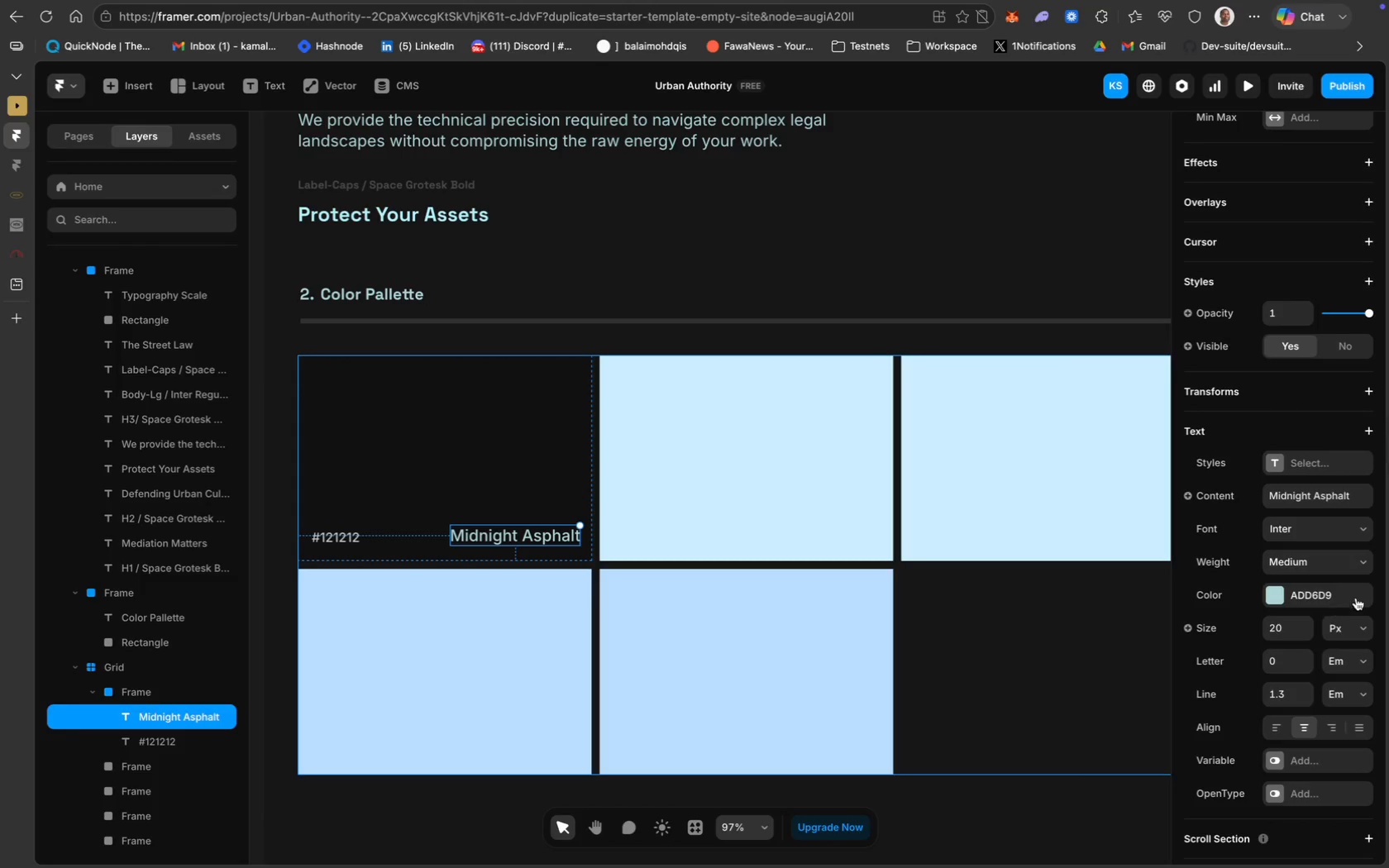 
left_click([1333, 596])
 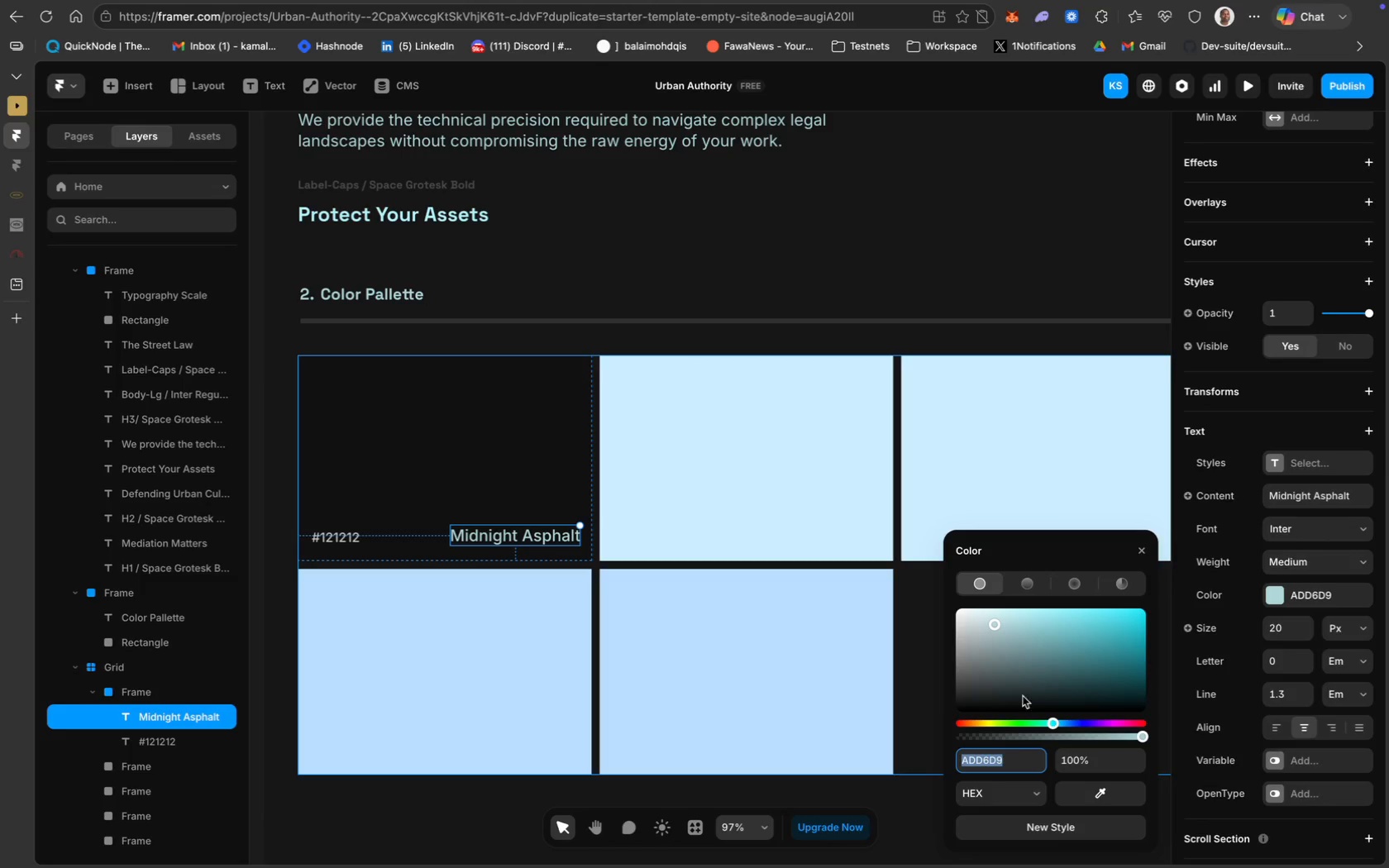 
type(cccccc)
 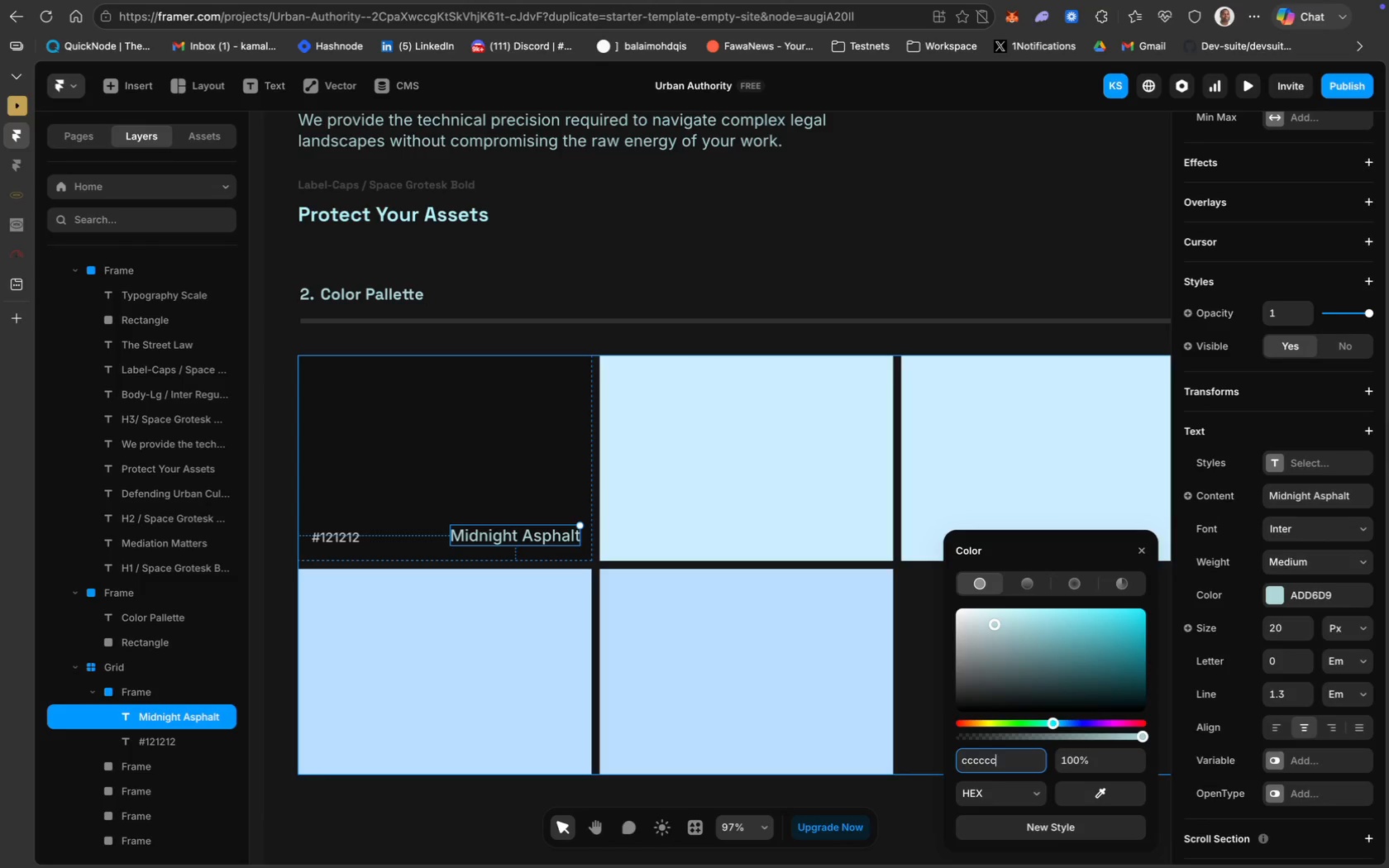 
key(Enter)
 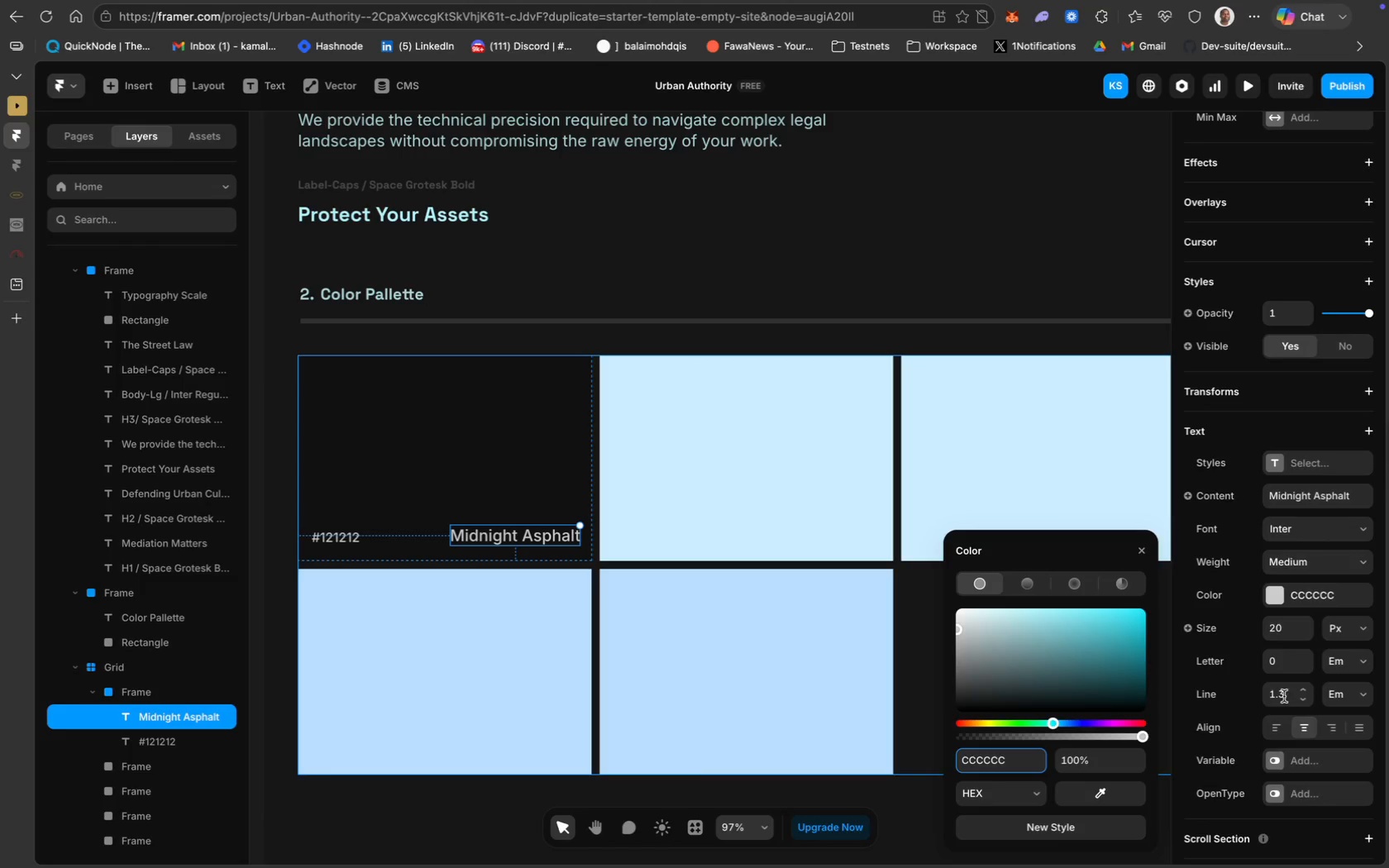 
left_click([1283, 638])
 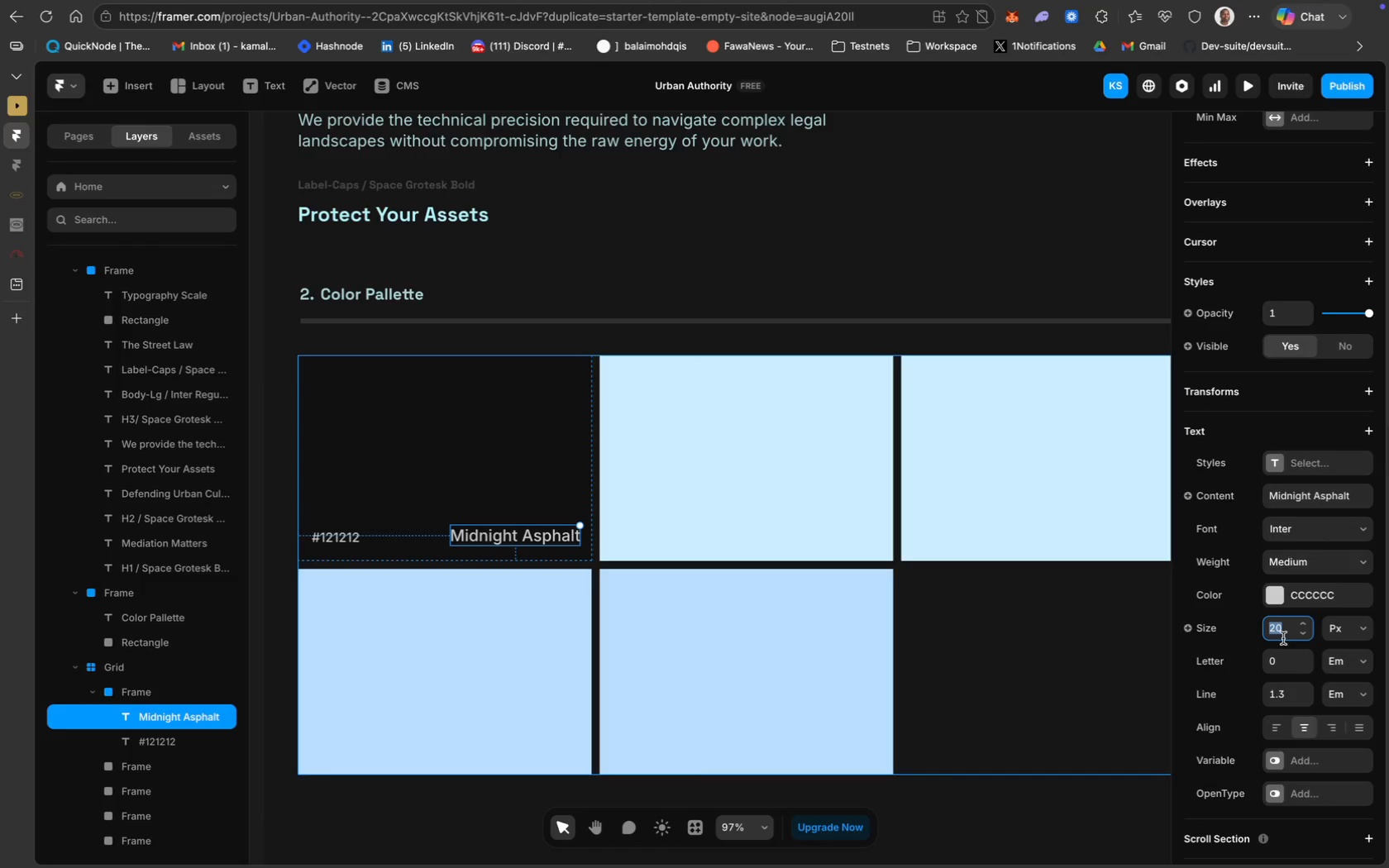 
type(16)
 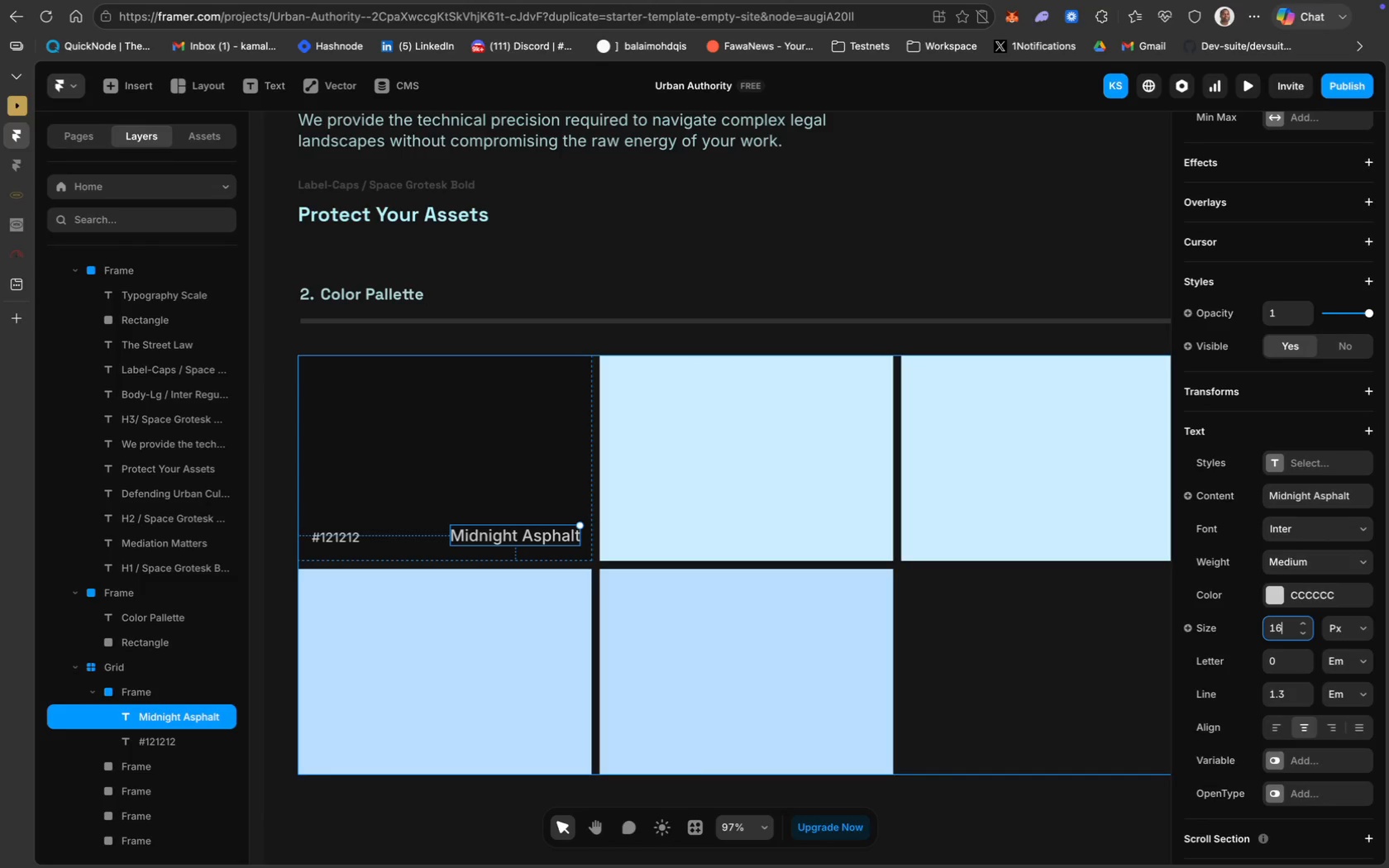 
key(Enter)
 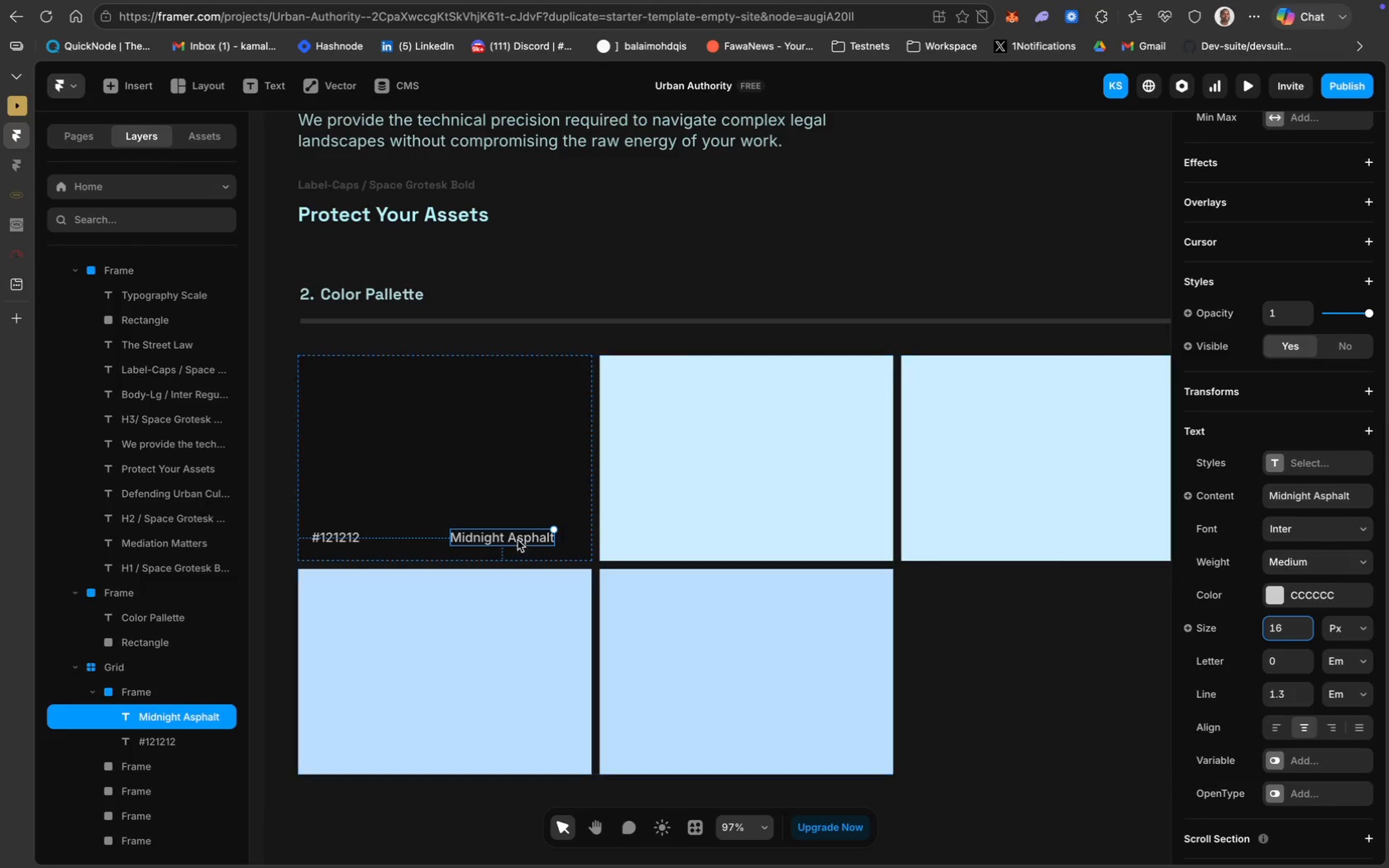 
left_click_drag(start_coordinate=[511, 537], to_coordinate=[538, 537])
 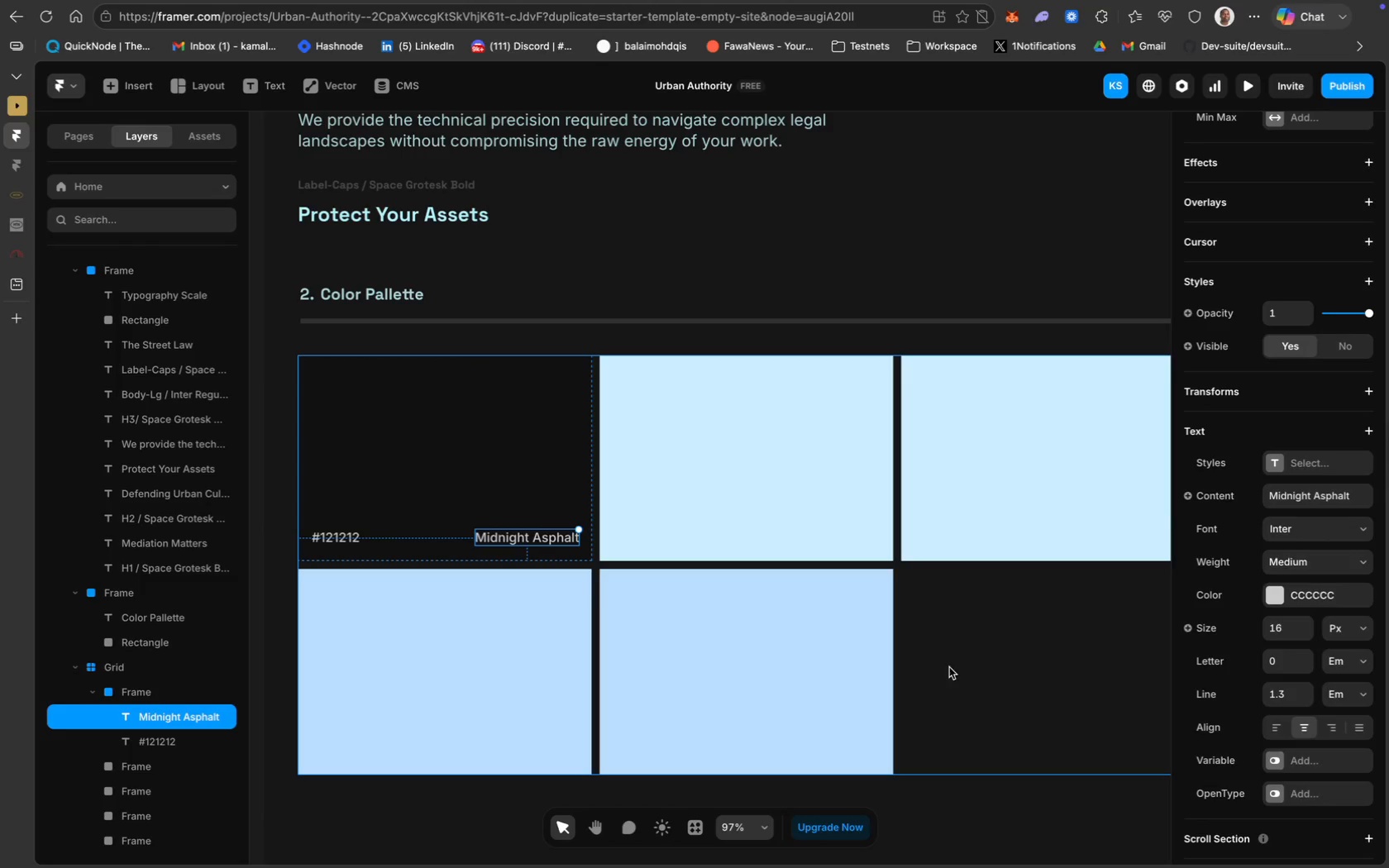 
left_click([969, 668])
 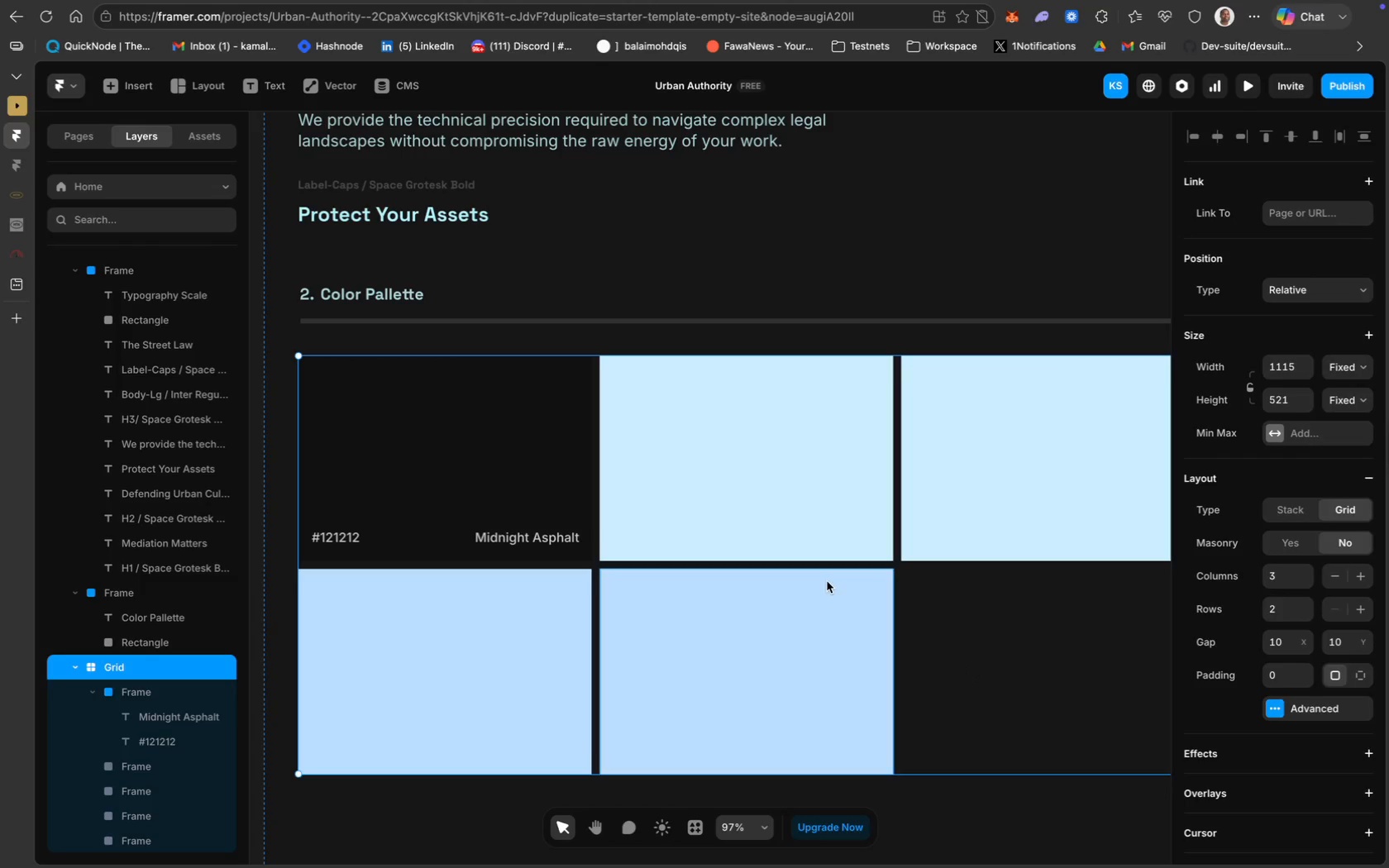 
left_click([790, 495])
 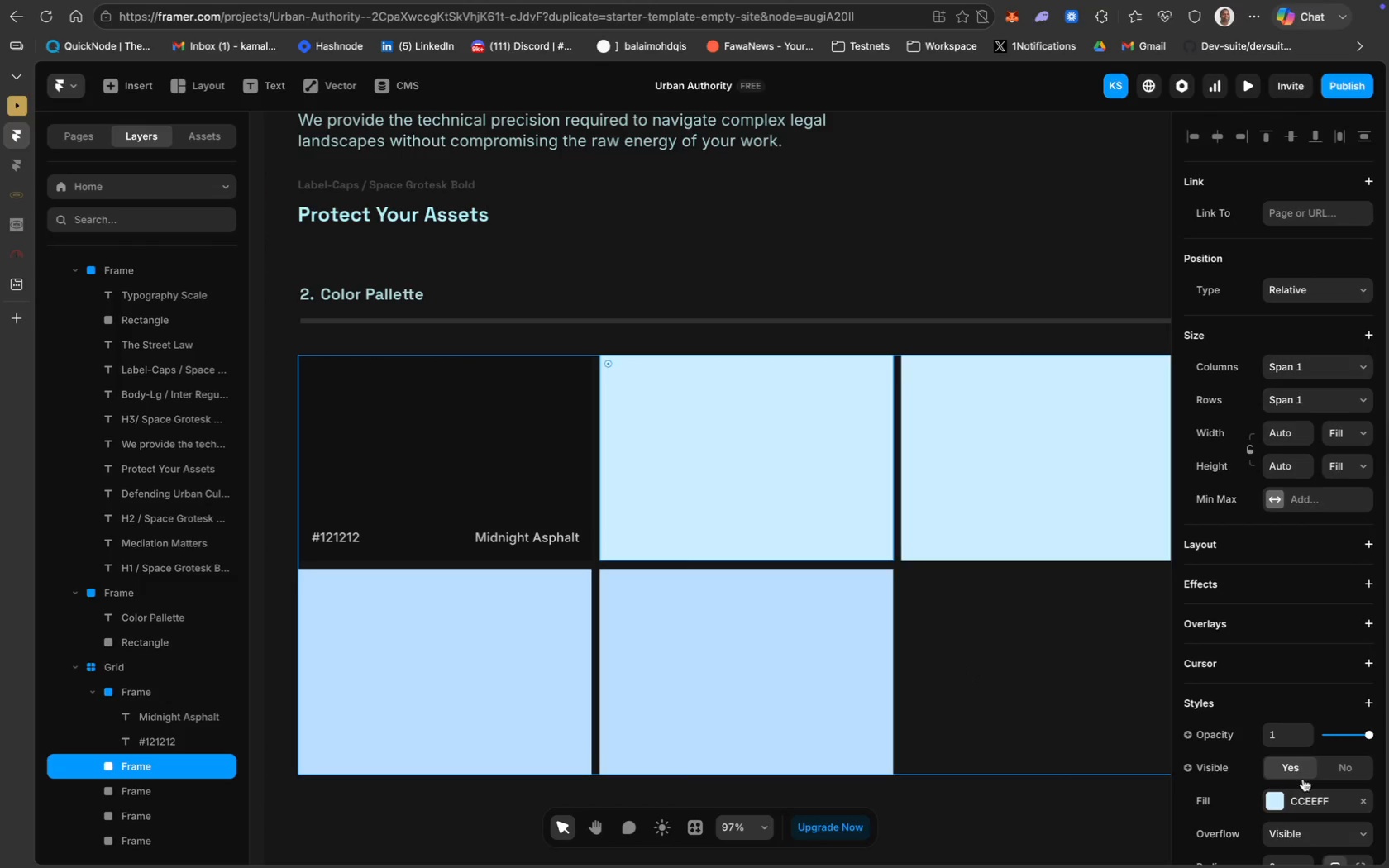 
left_click([1296, 808])
 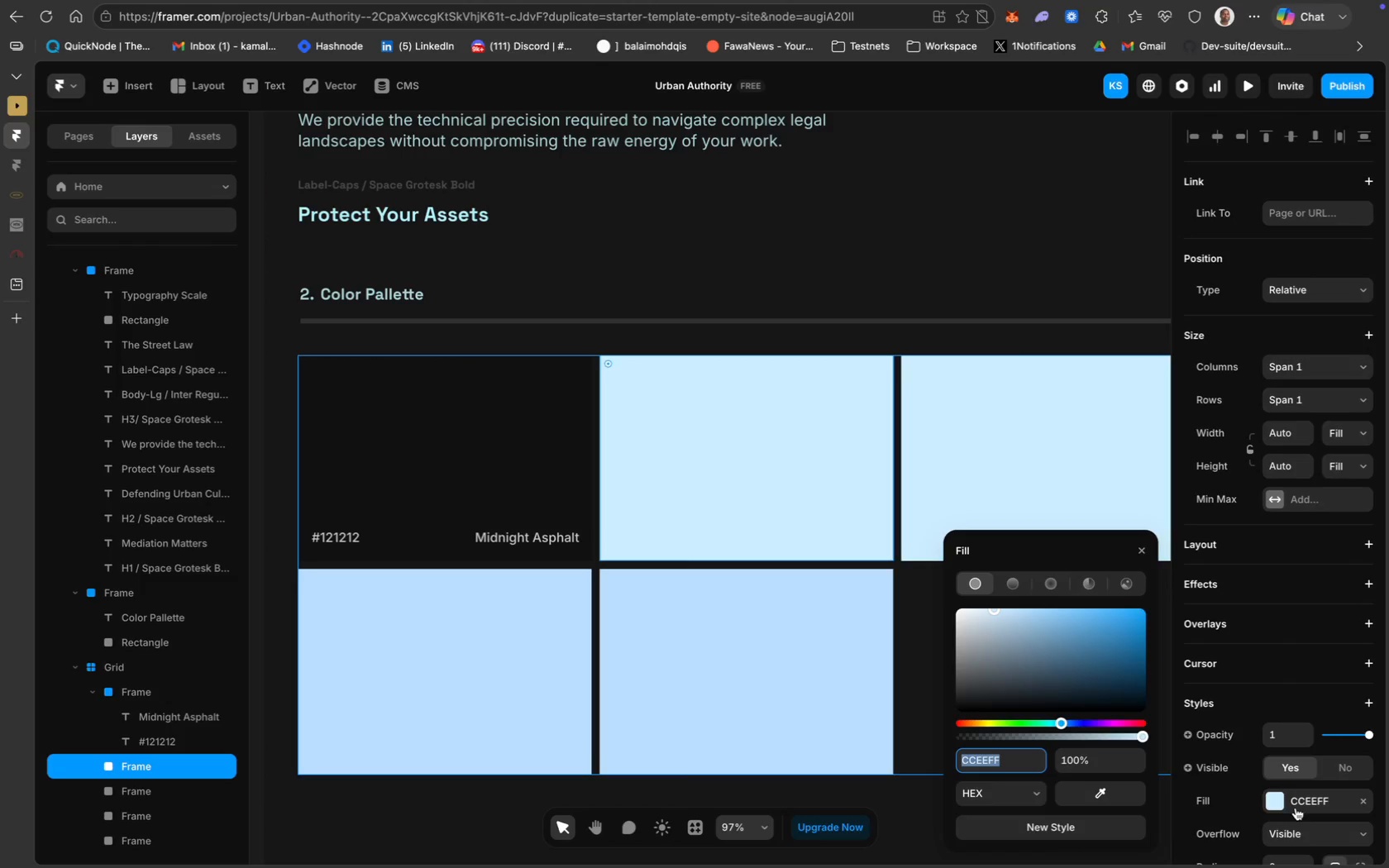 
type(2a2a2a)
 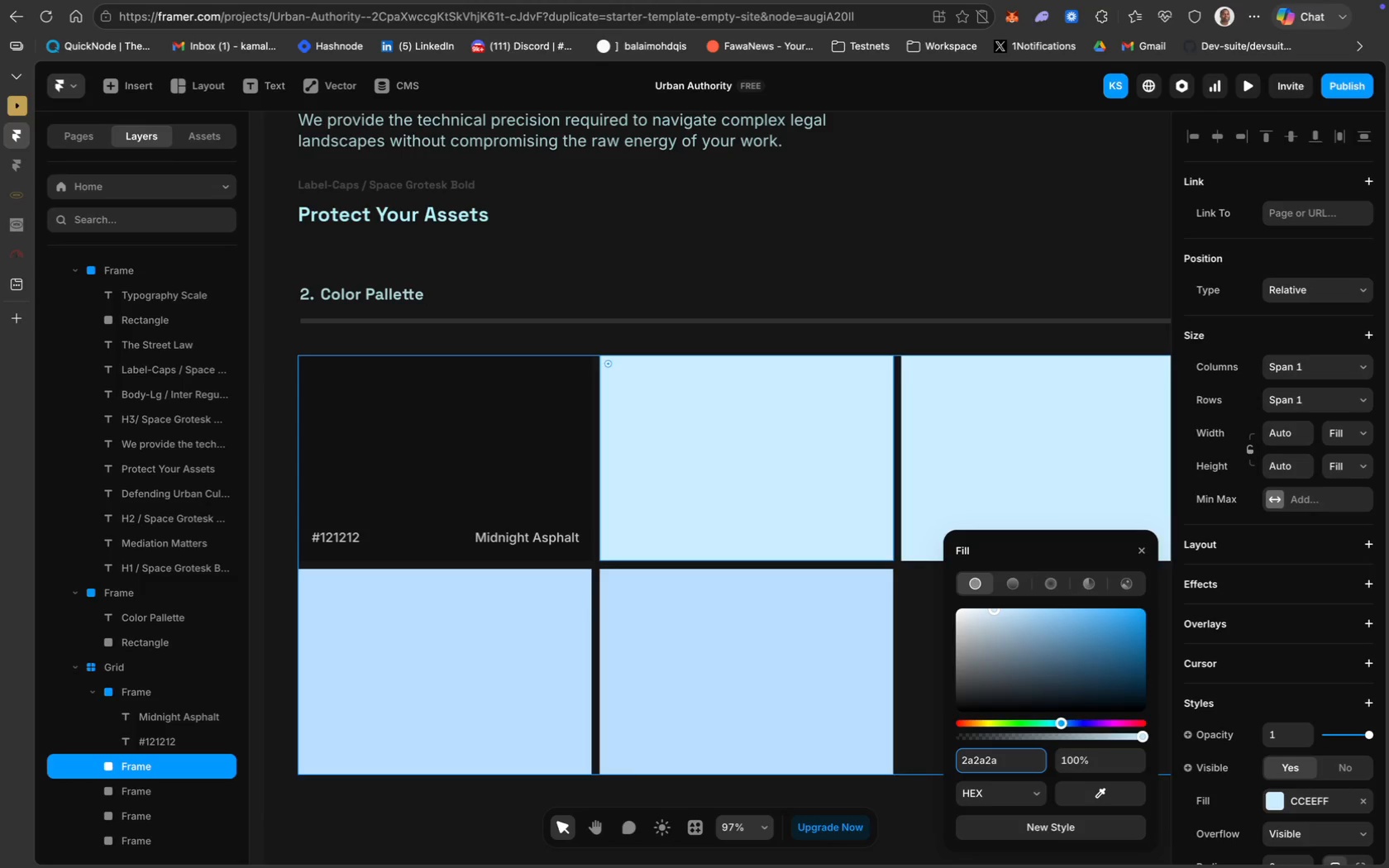 
key(Enter)
 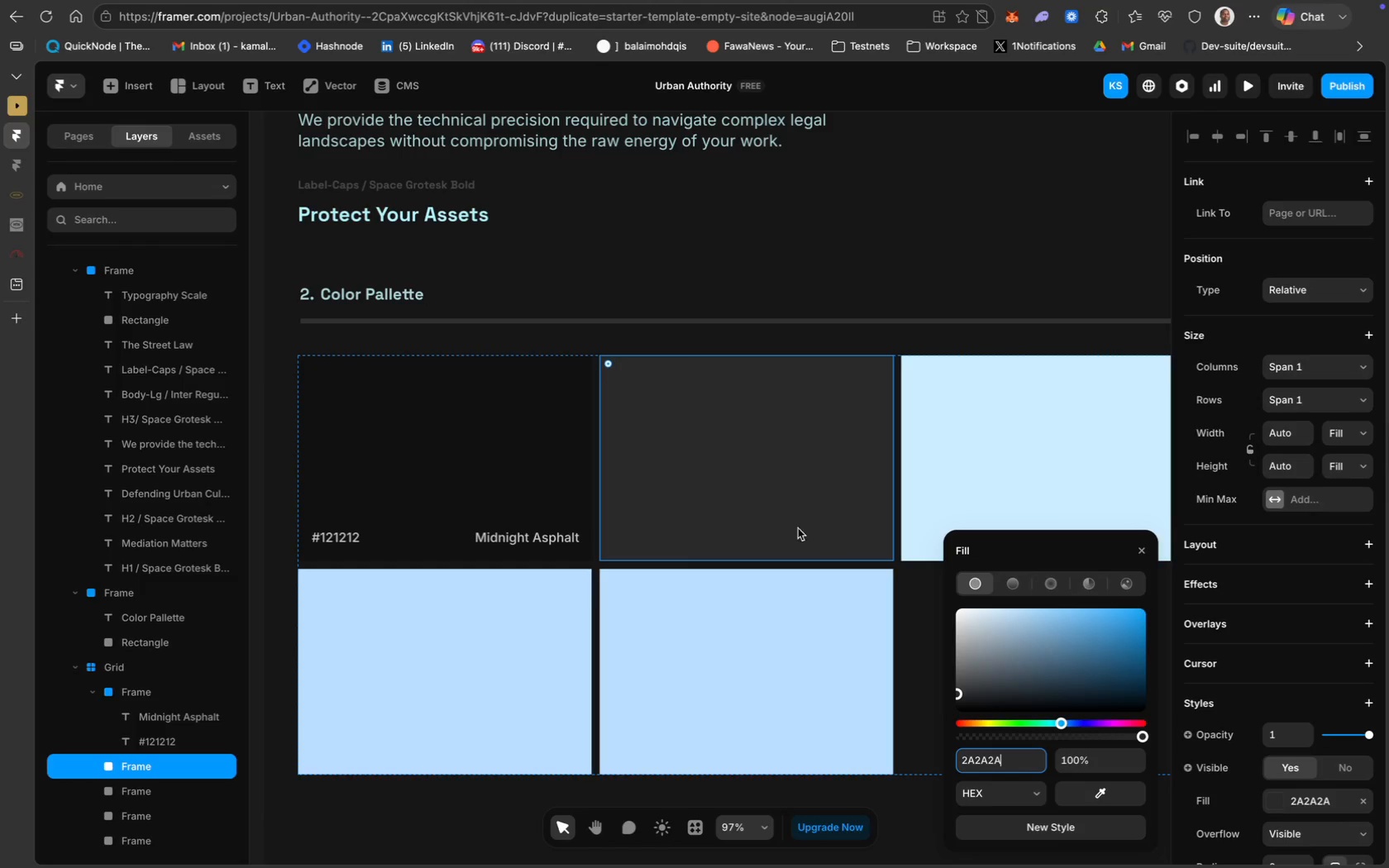 
key(Meta+A)
 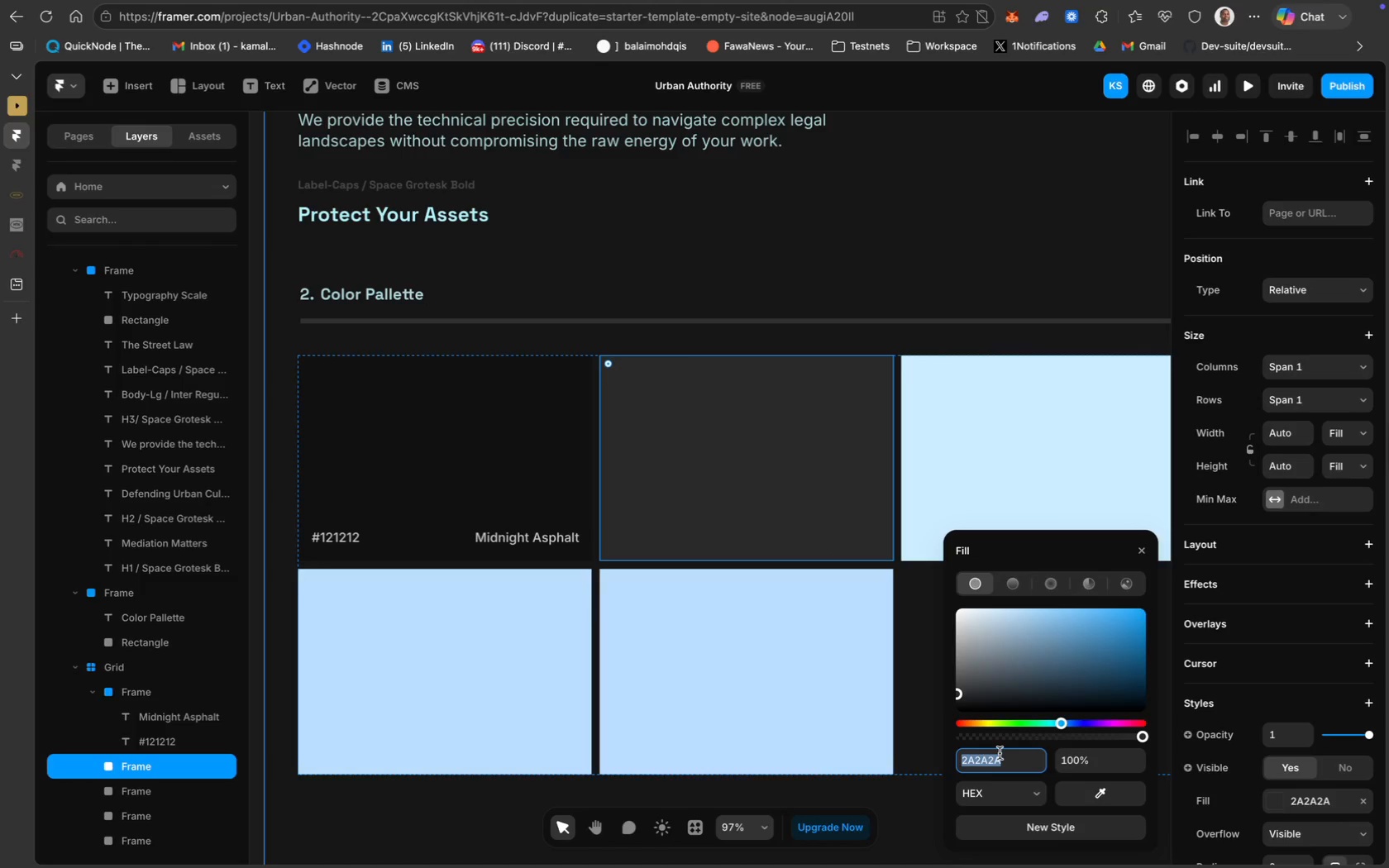 
key(Meta+C)
 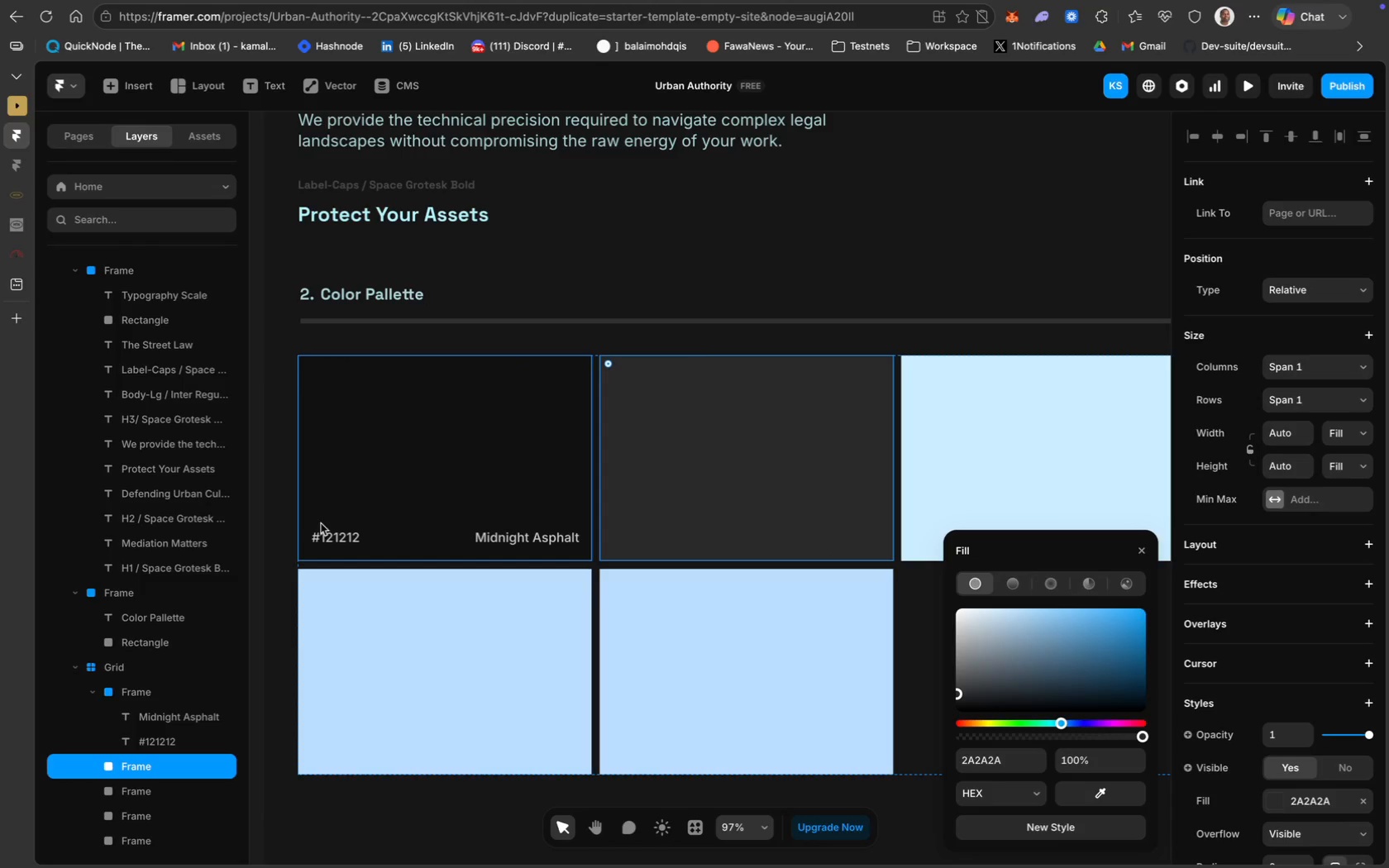 
hold_key(key=ShiftLeft, duration=1.17)
left_click([515, 536])
 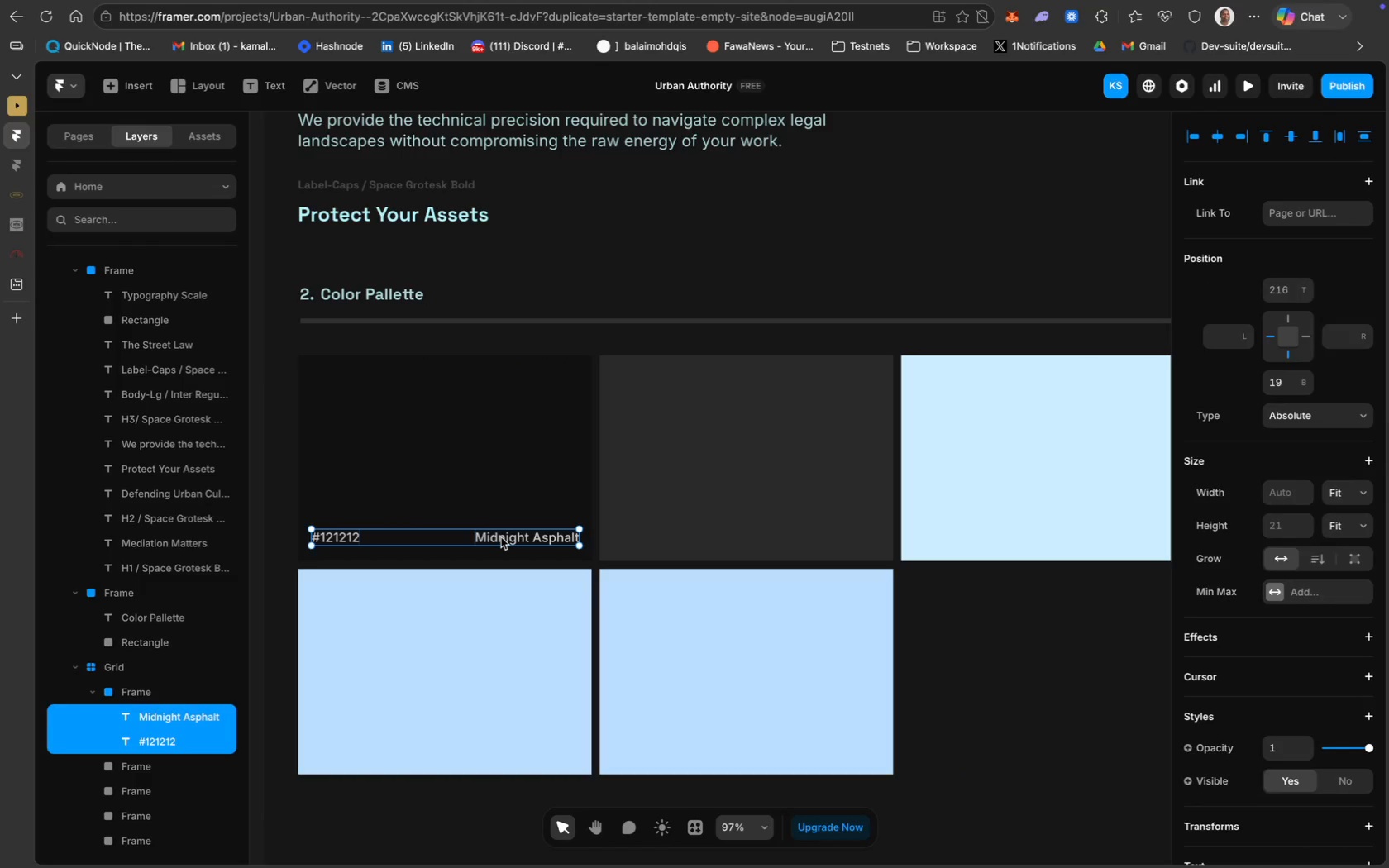 
key(Meta+D)
 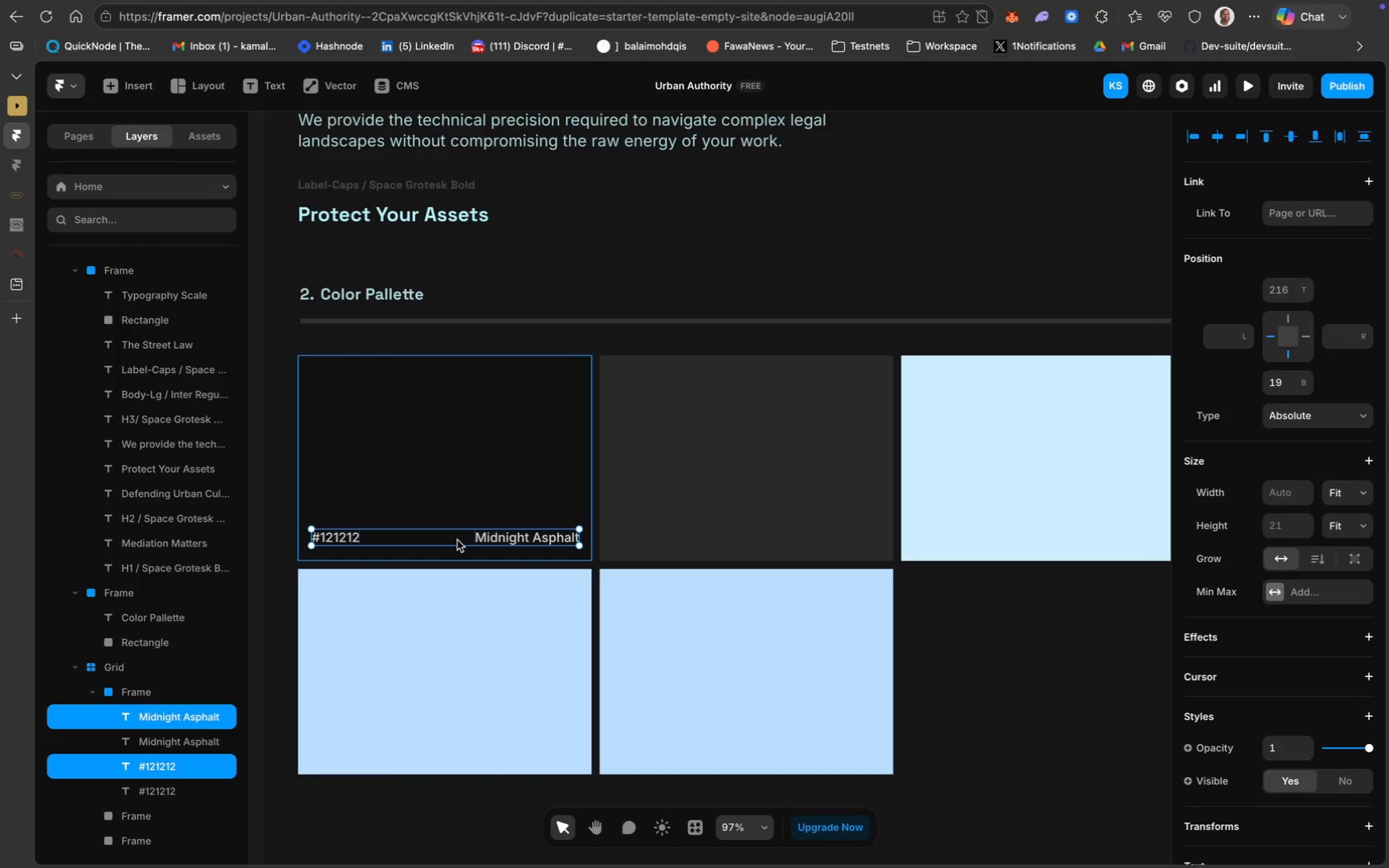 
left_click_drag(start_coordinate=[458, 537], to_coordinate=[628, 538])
 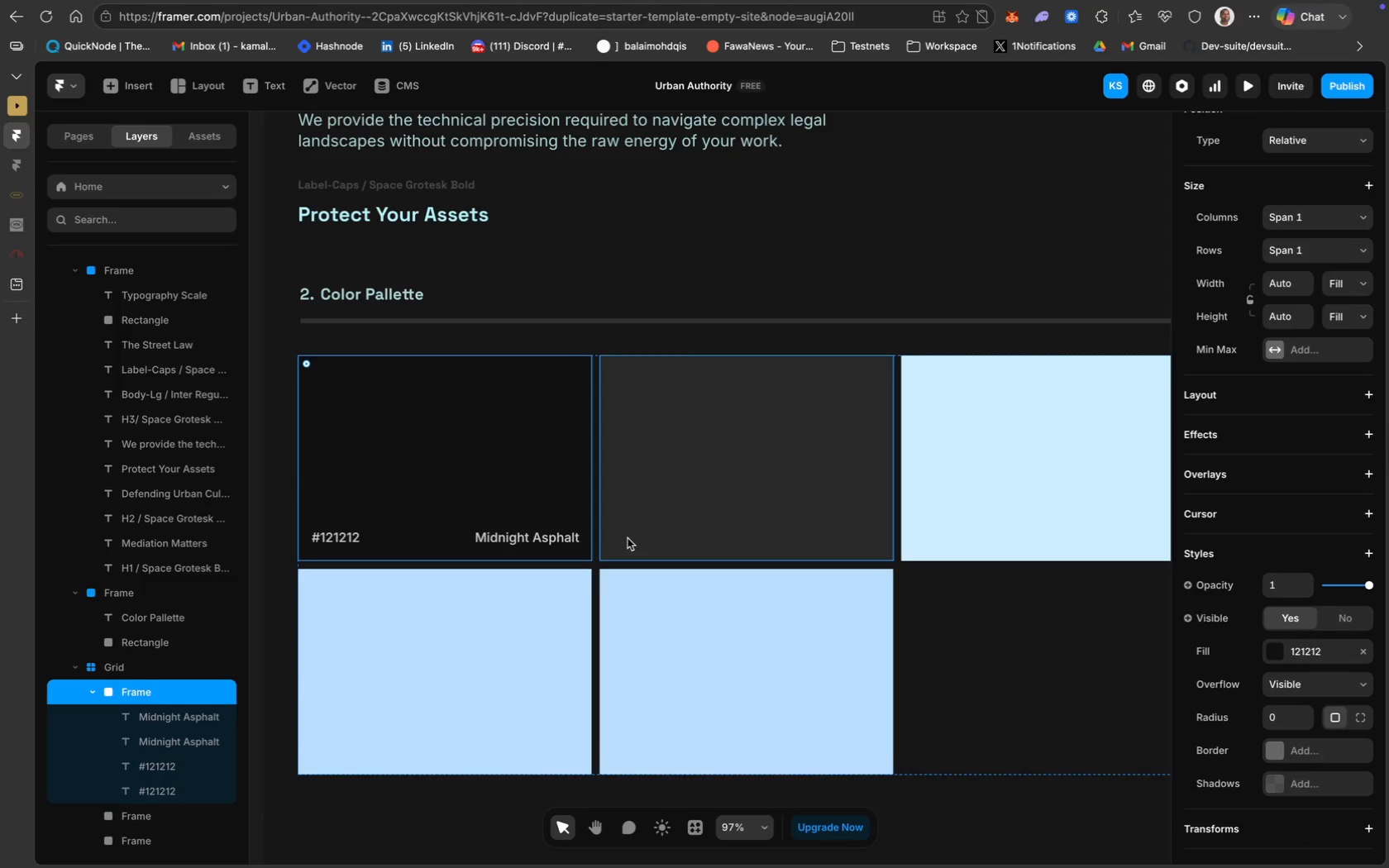 
key(Meta+Z)
 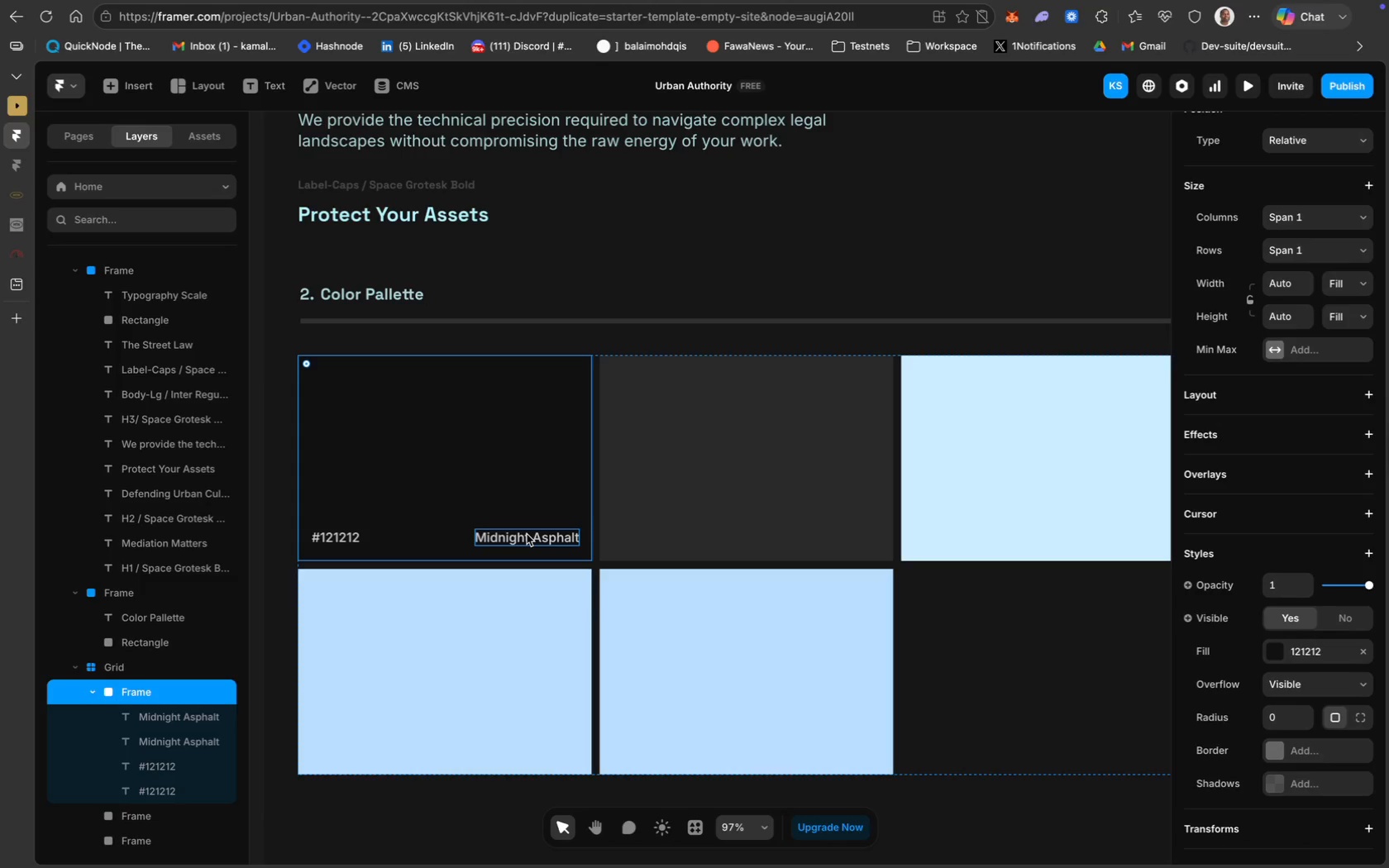 
left_click([527, 534])
 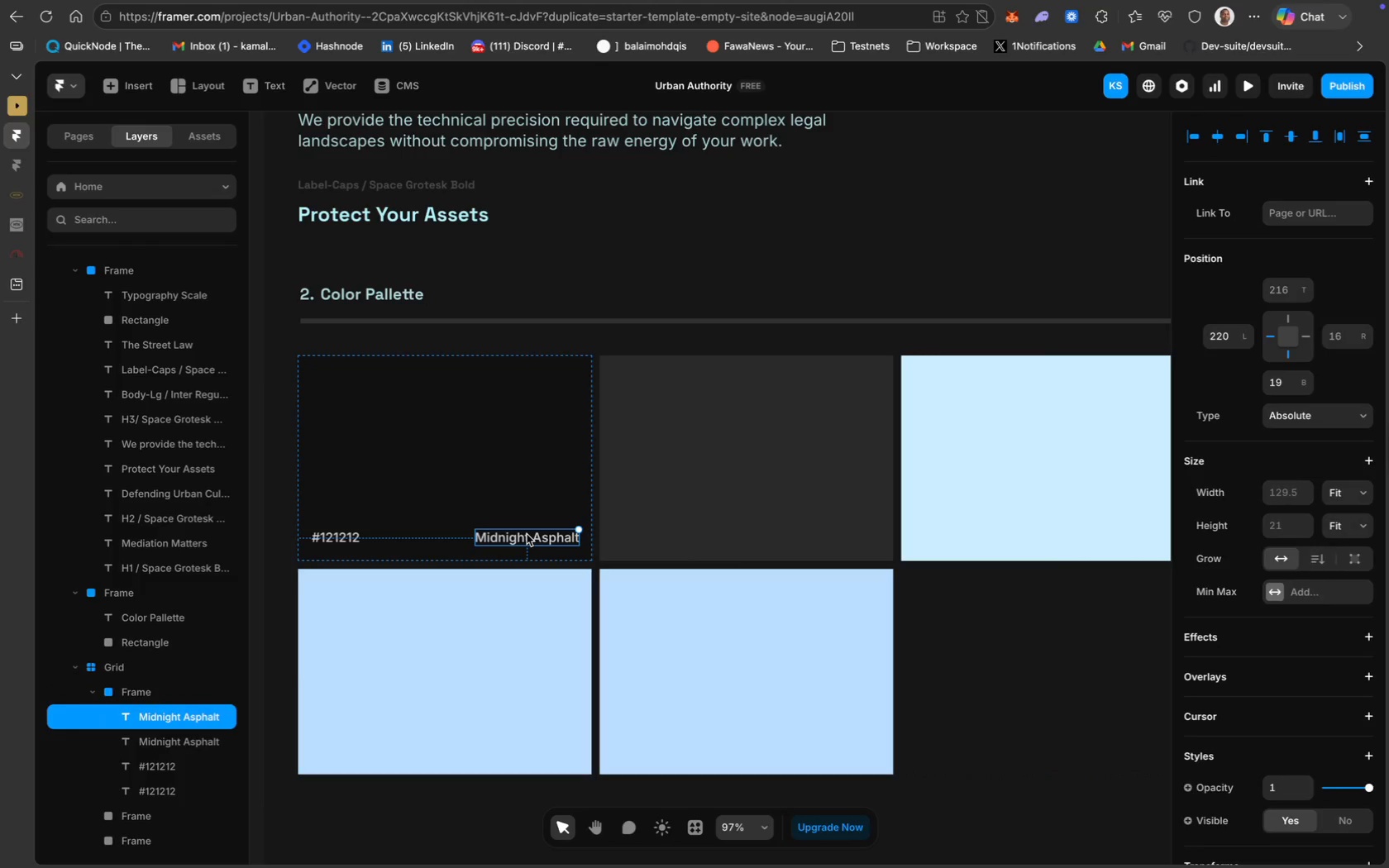 
hold_key(key=ShiftLeft, duration=1.42)
left_click([354, 534])
 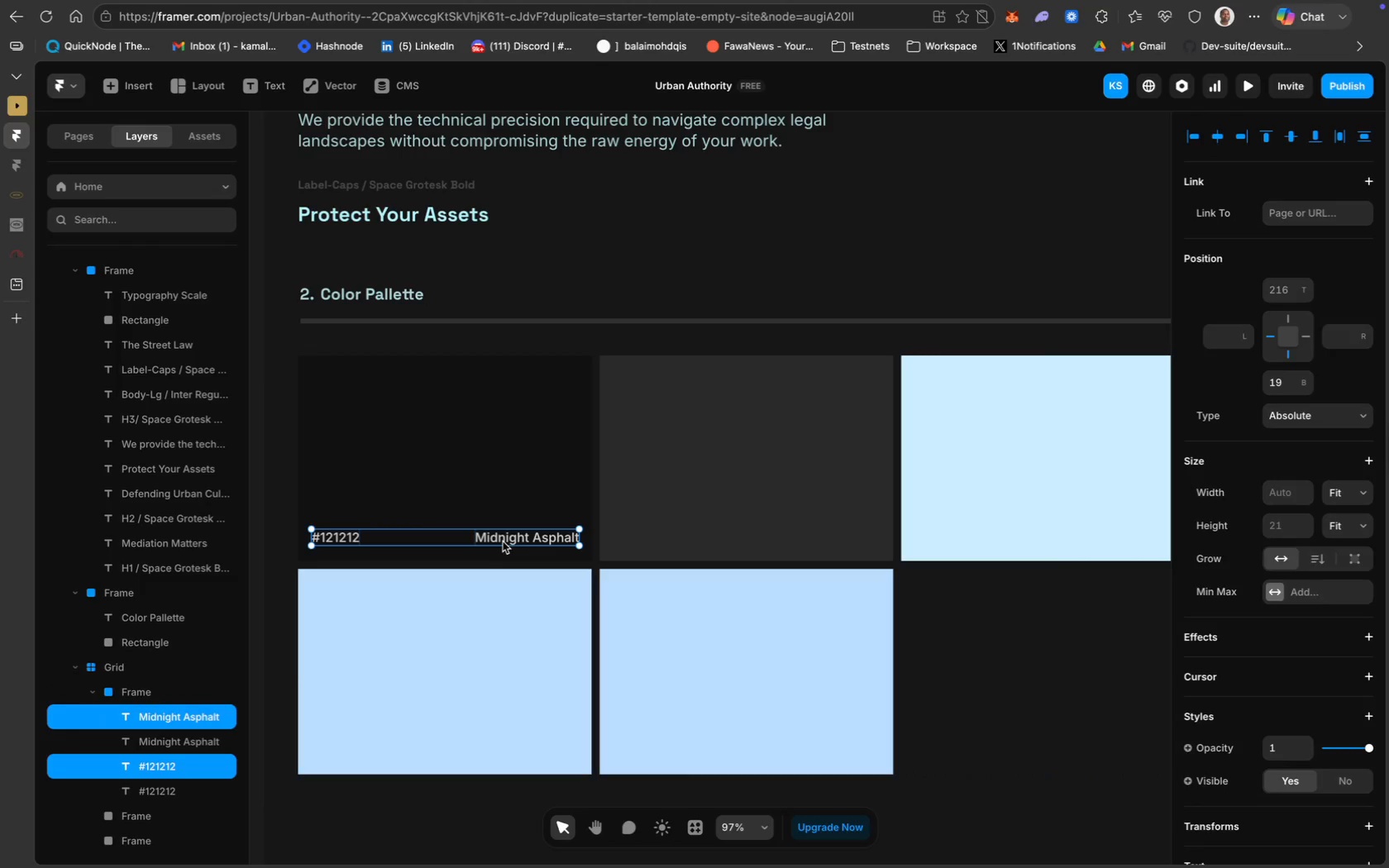 
left_click_drag(start_coordinate=[505, 540], to_coordinate=[807, 537])
 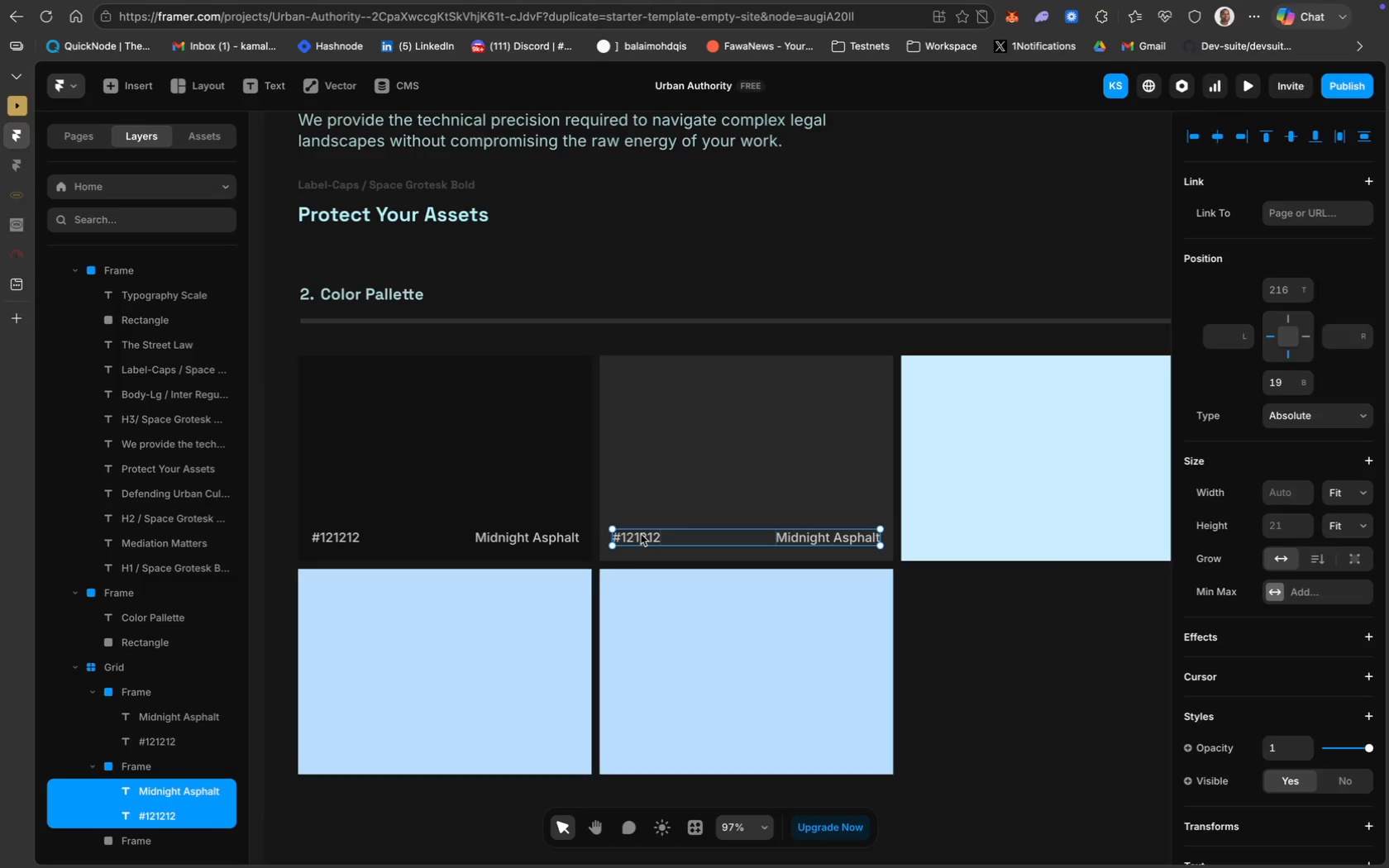 
double_click([639, 535])
 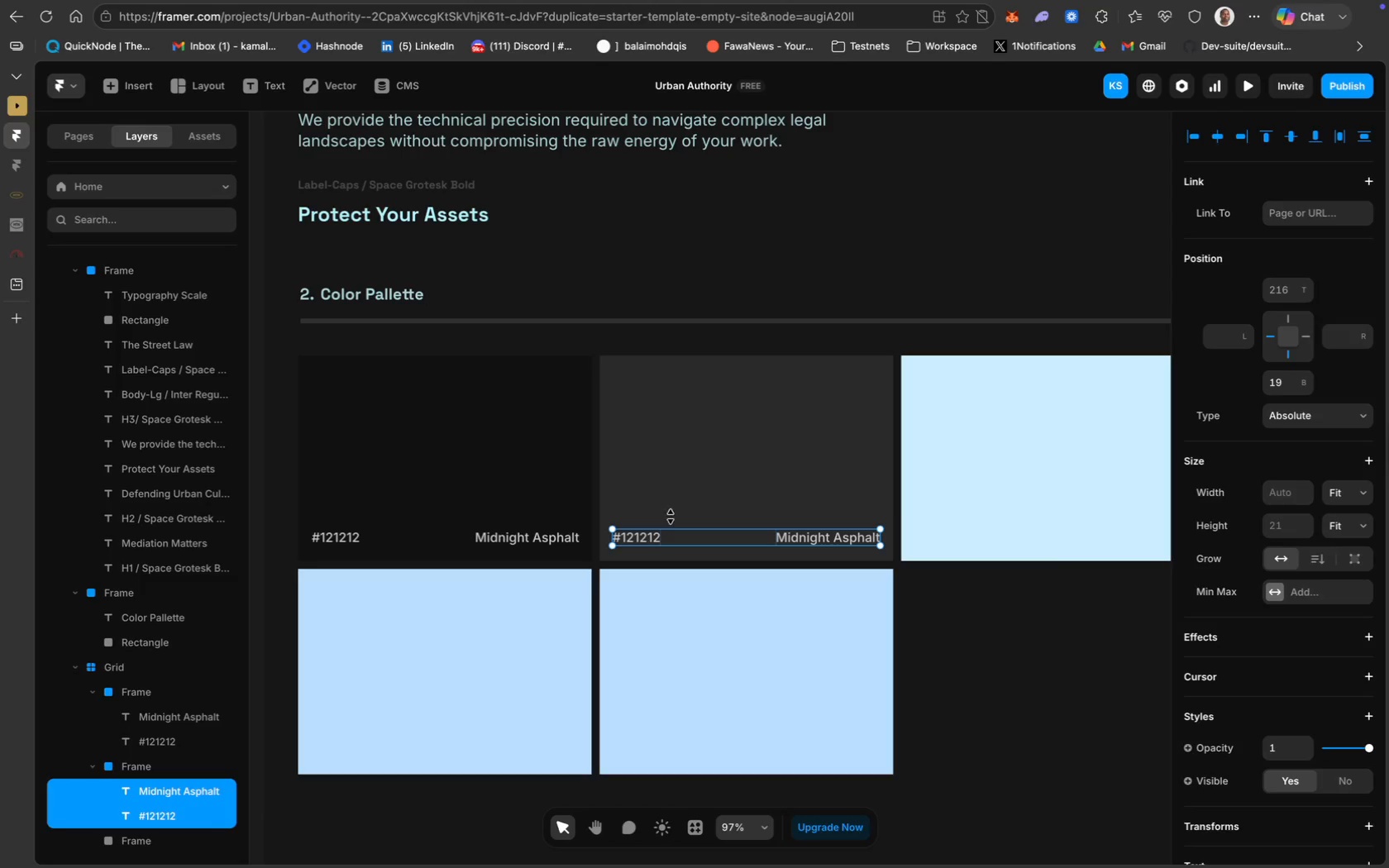 
left_click([686, 464])
 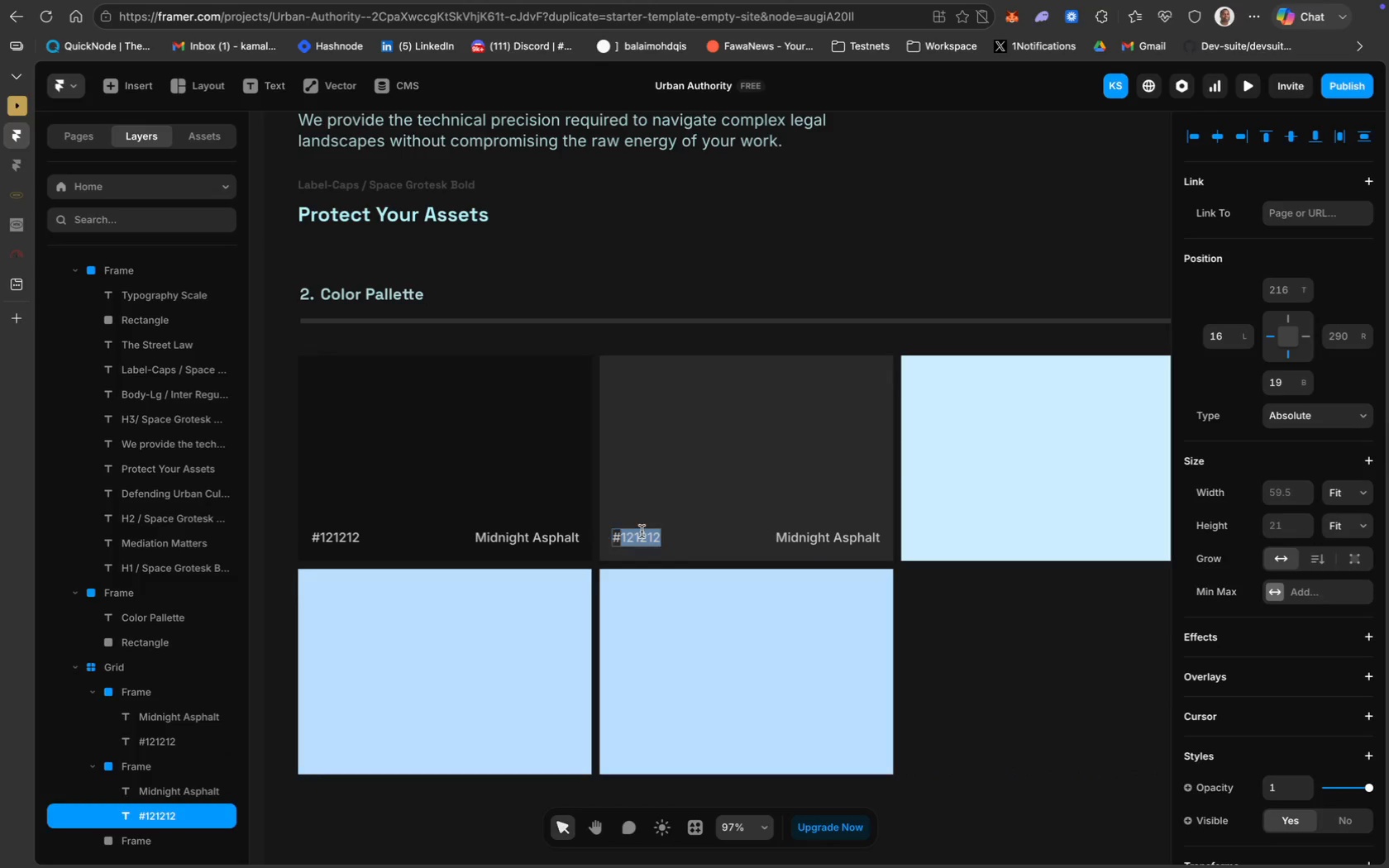 
key(Meta+A)
 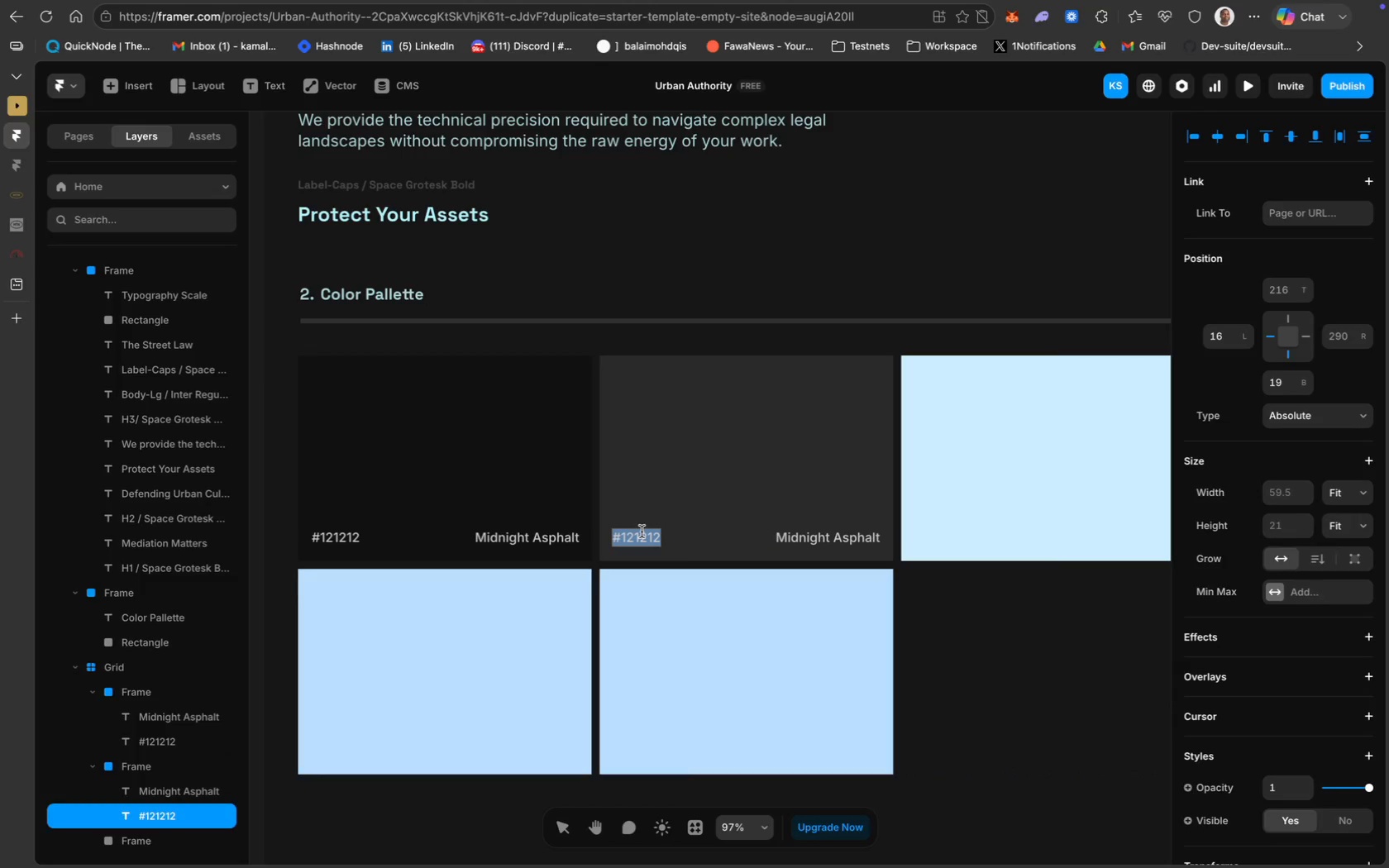 
key(Meta+V)
 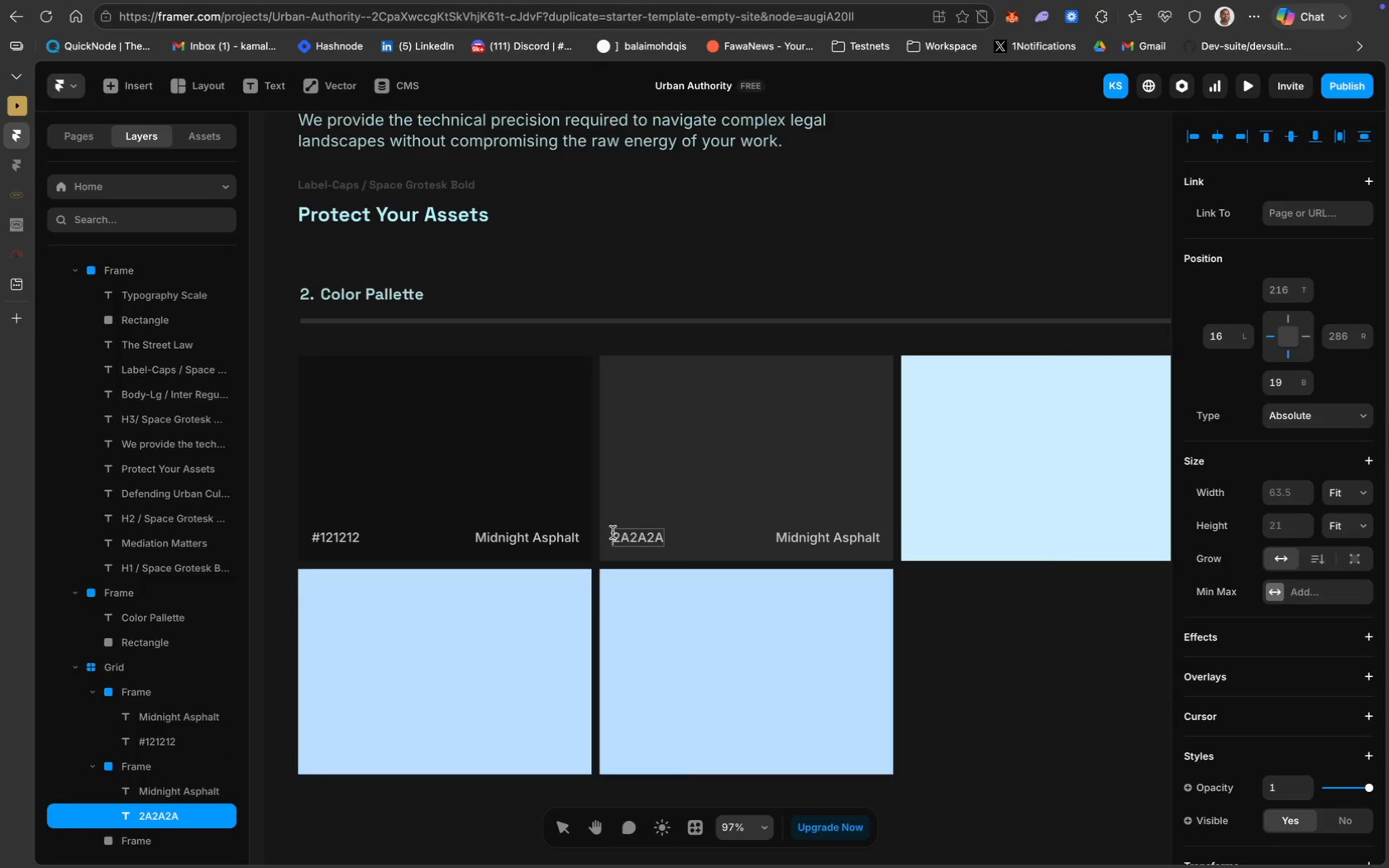 
key(Shift+3)
 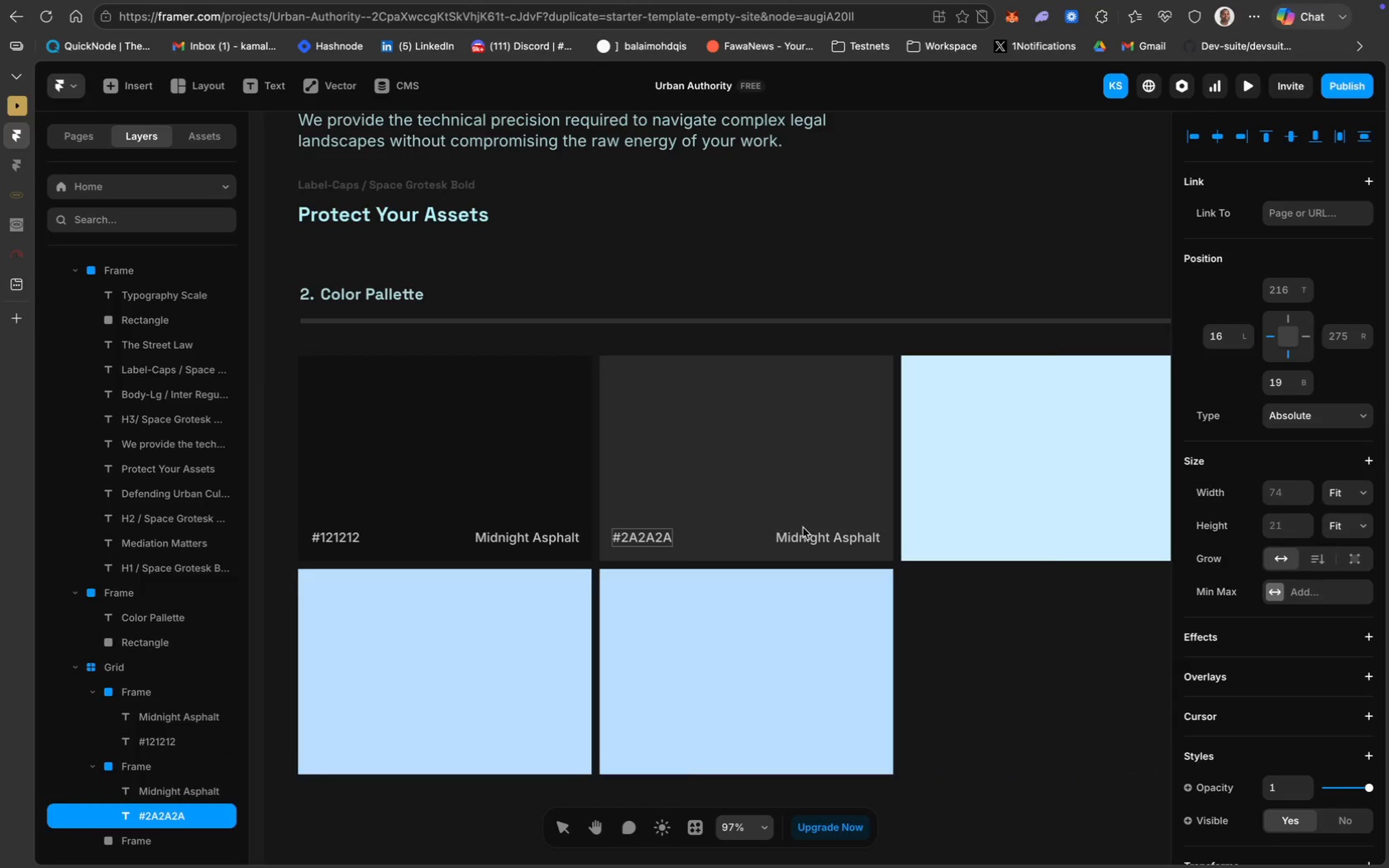 
left_click([833, 534])
 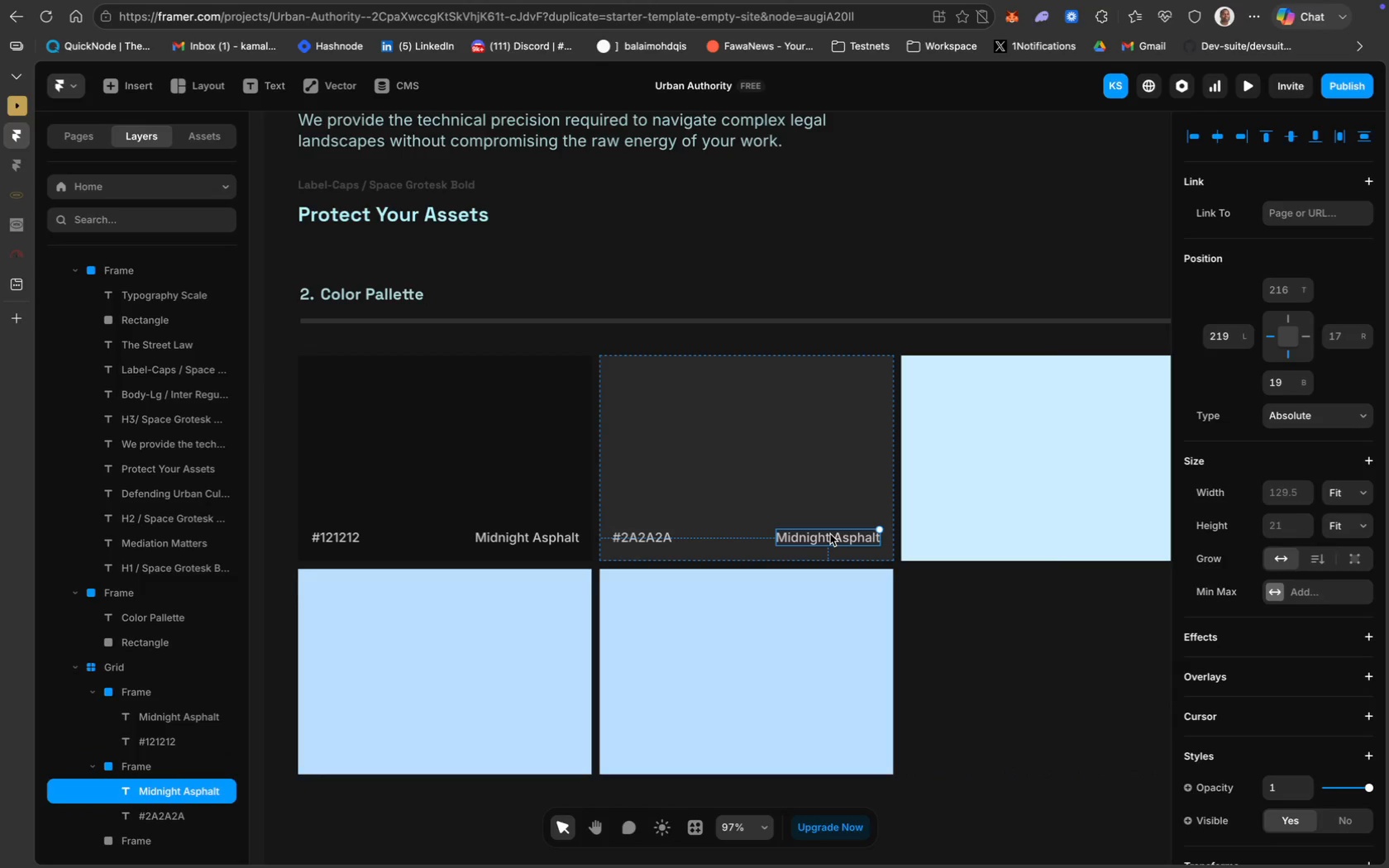 
key(Meta+A)
 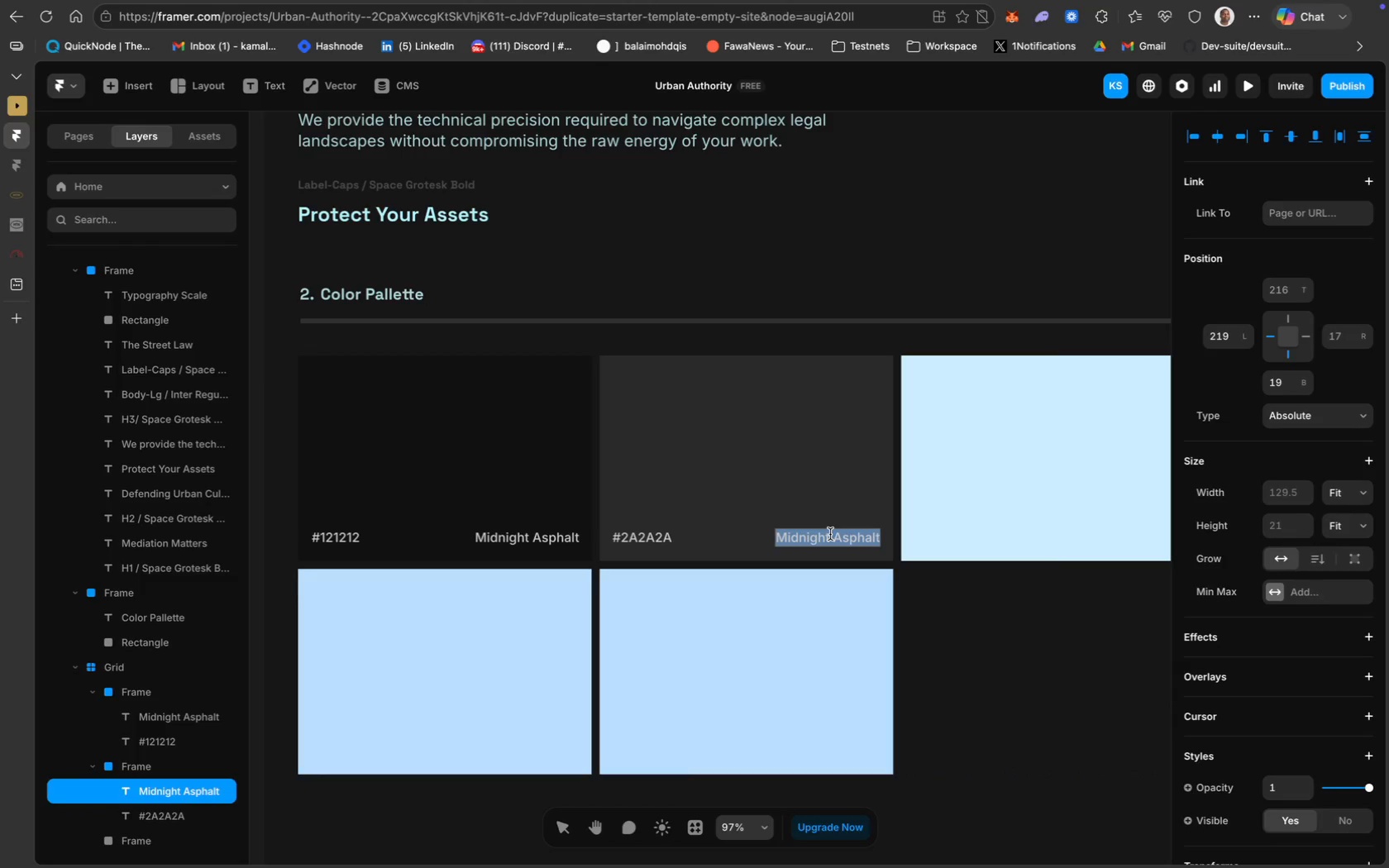 
type(ConcreGrey)
 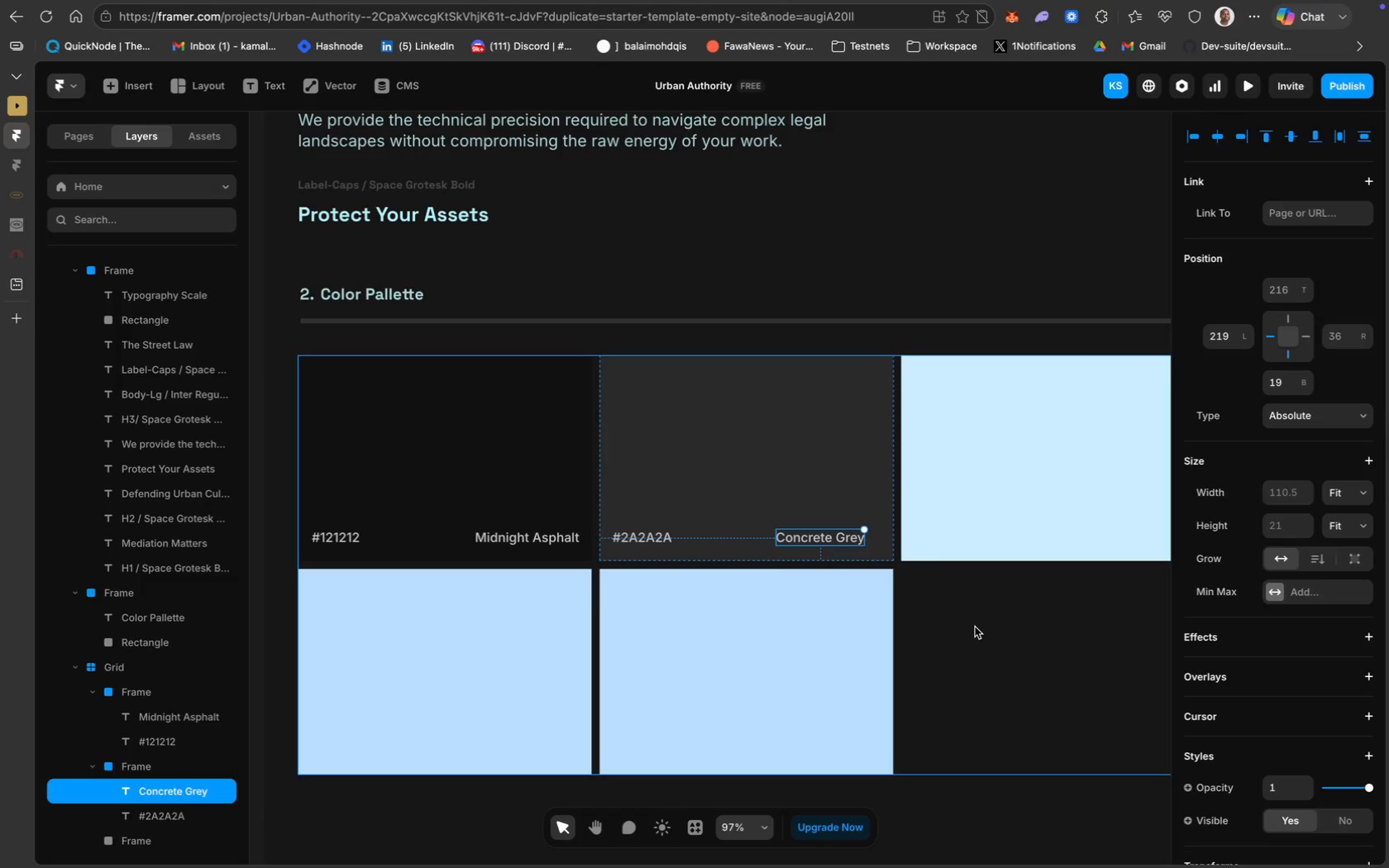 
scroll: coordinate [966, 627], scroll_direction: down, amount: 21.0
 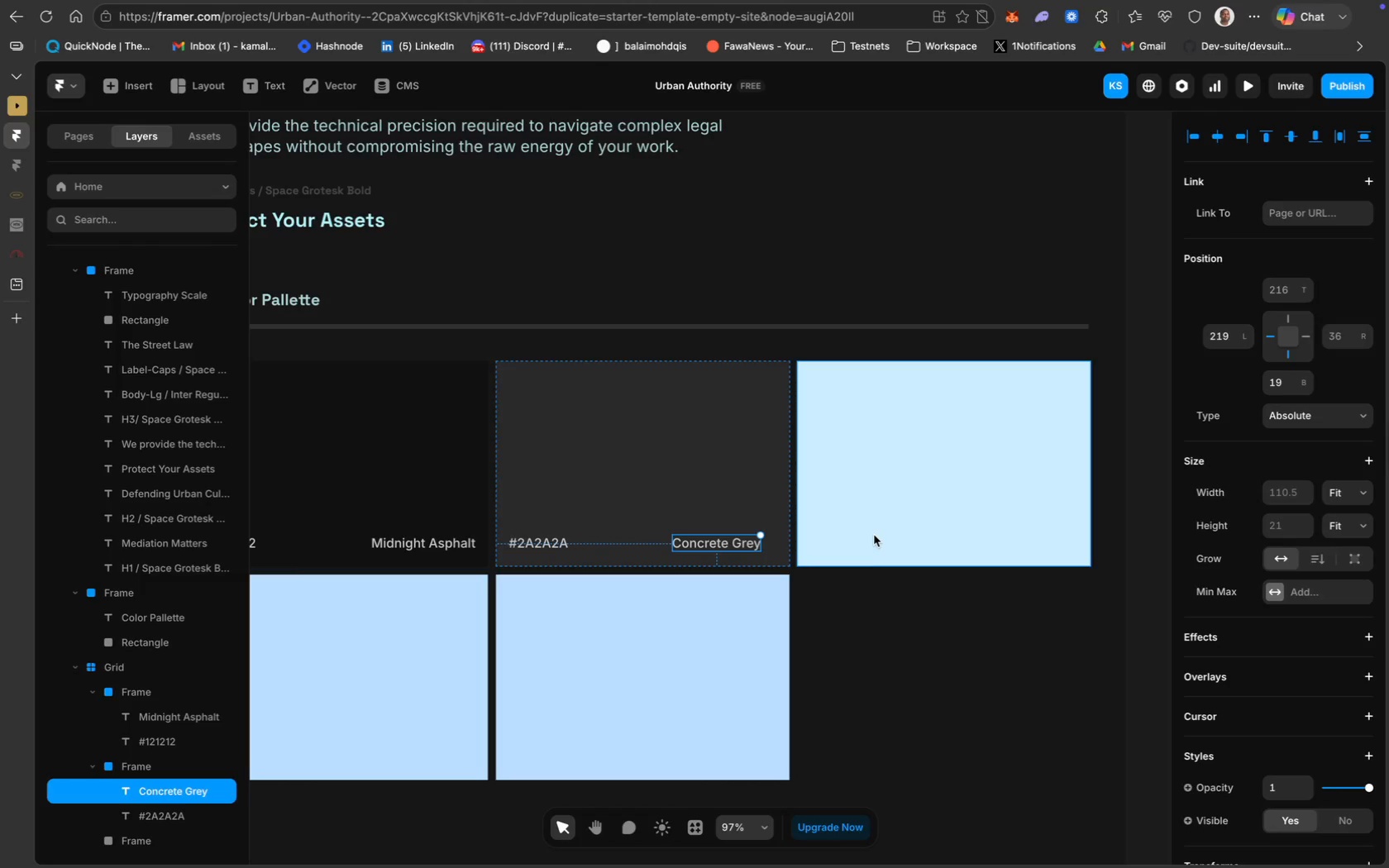 
left_click([871, 517])
 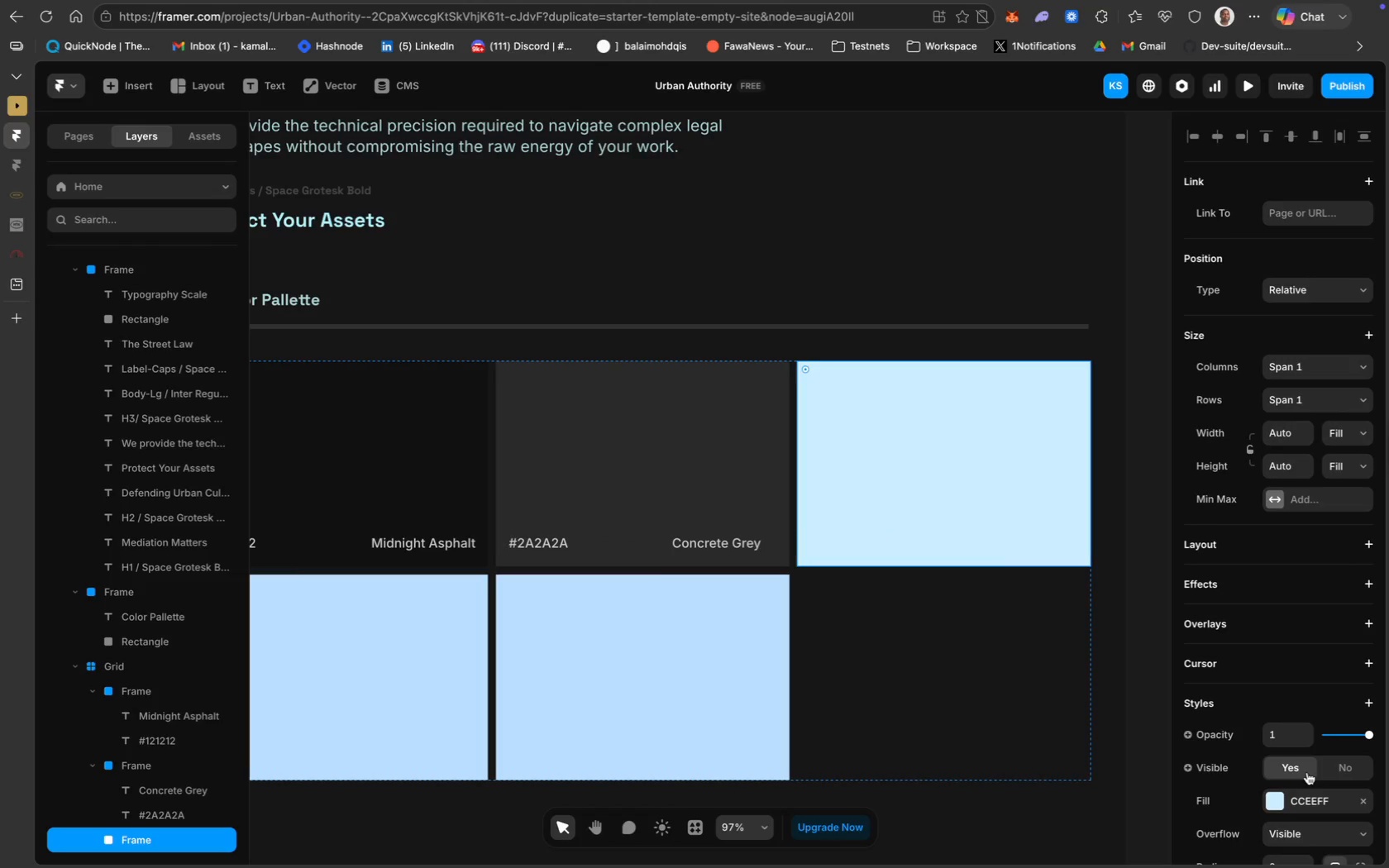 
left_click([1305, 798])
 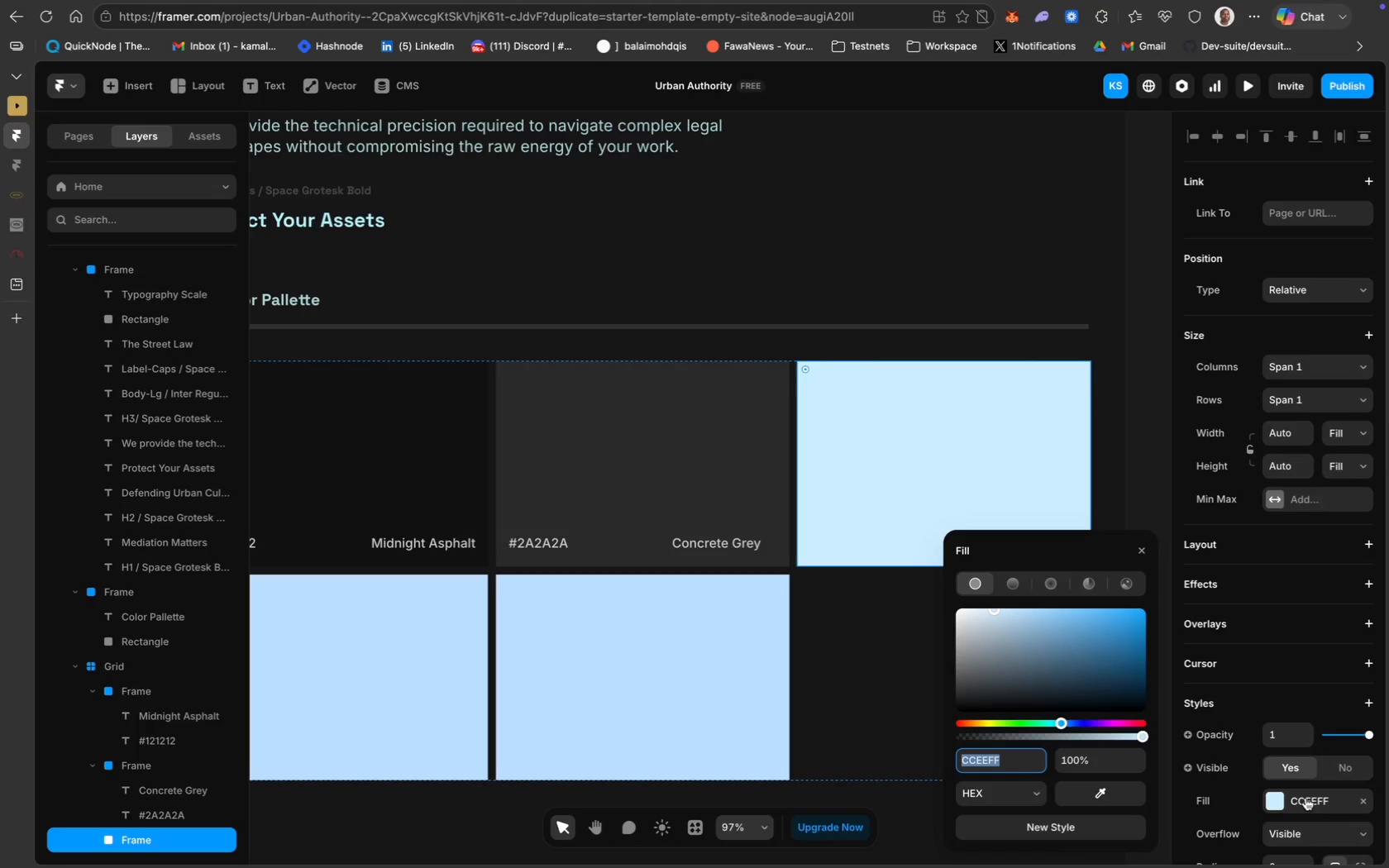 
type(#FFFFF)
 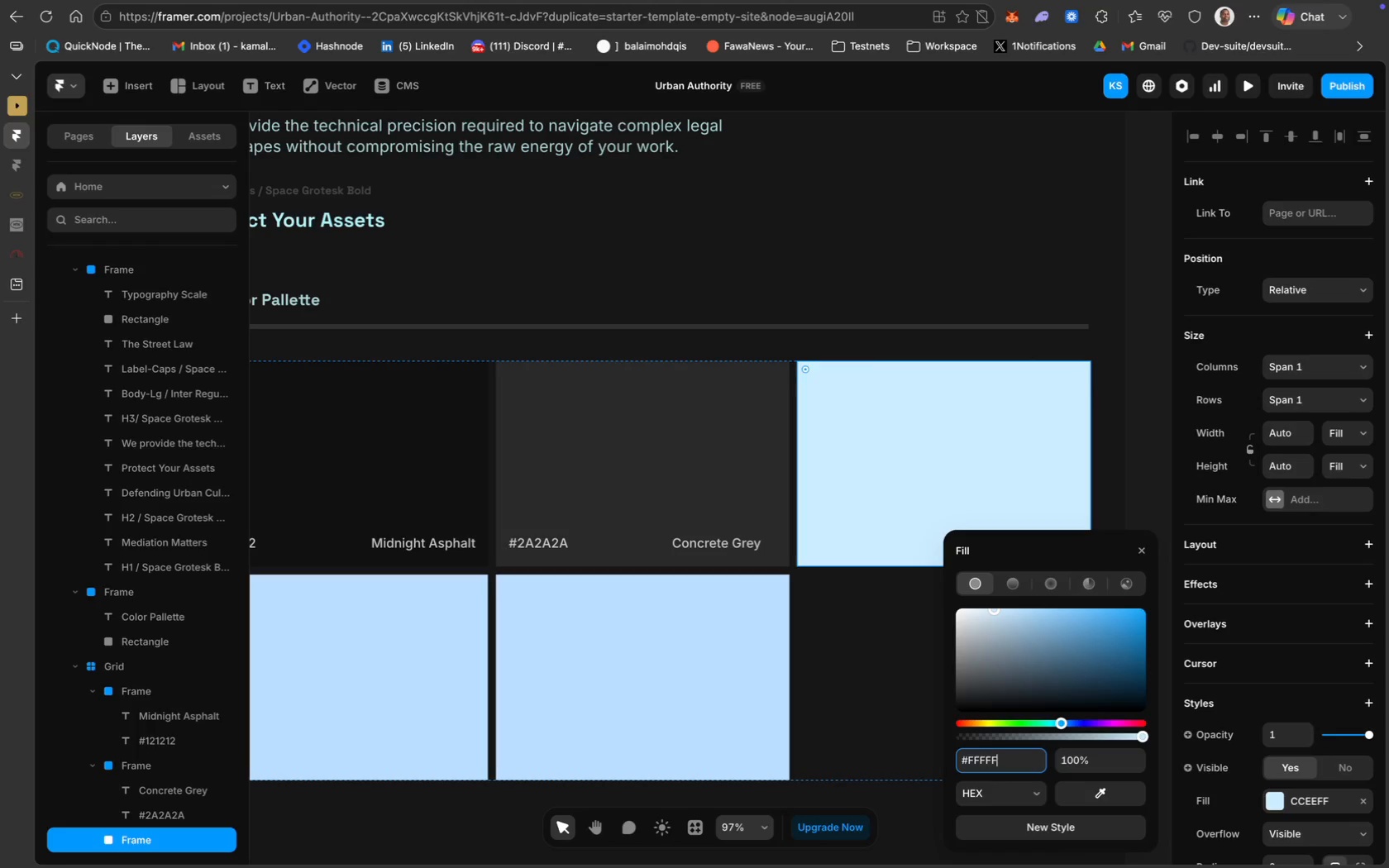 
key(F)
 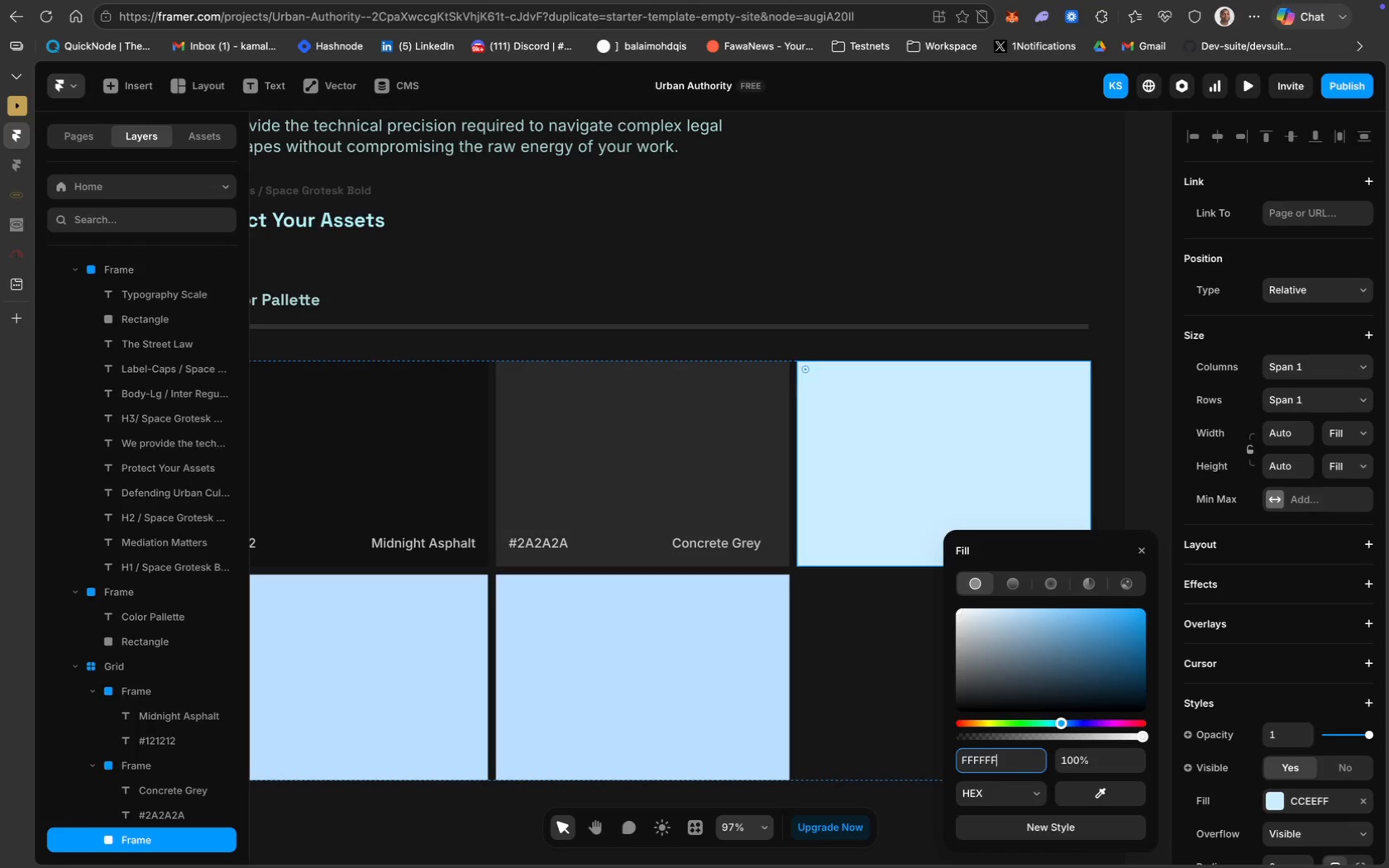 
key(Enter)
 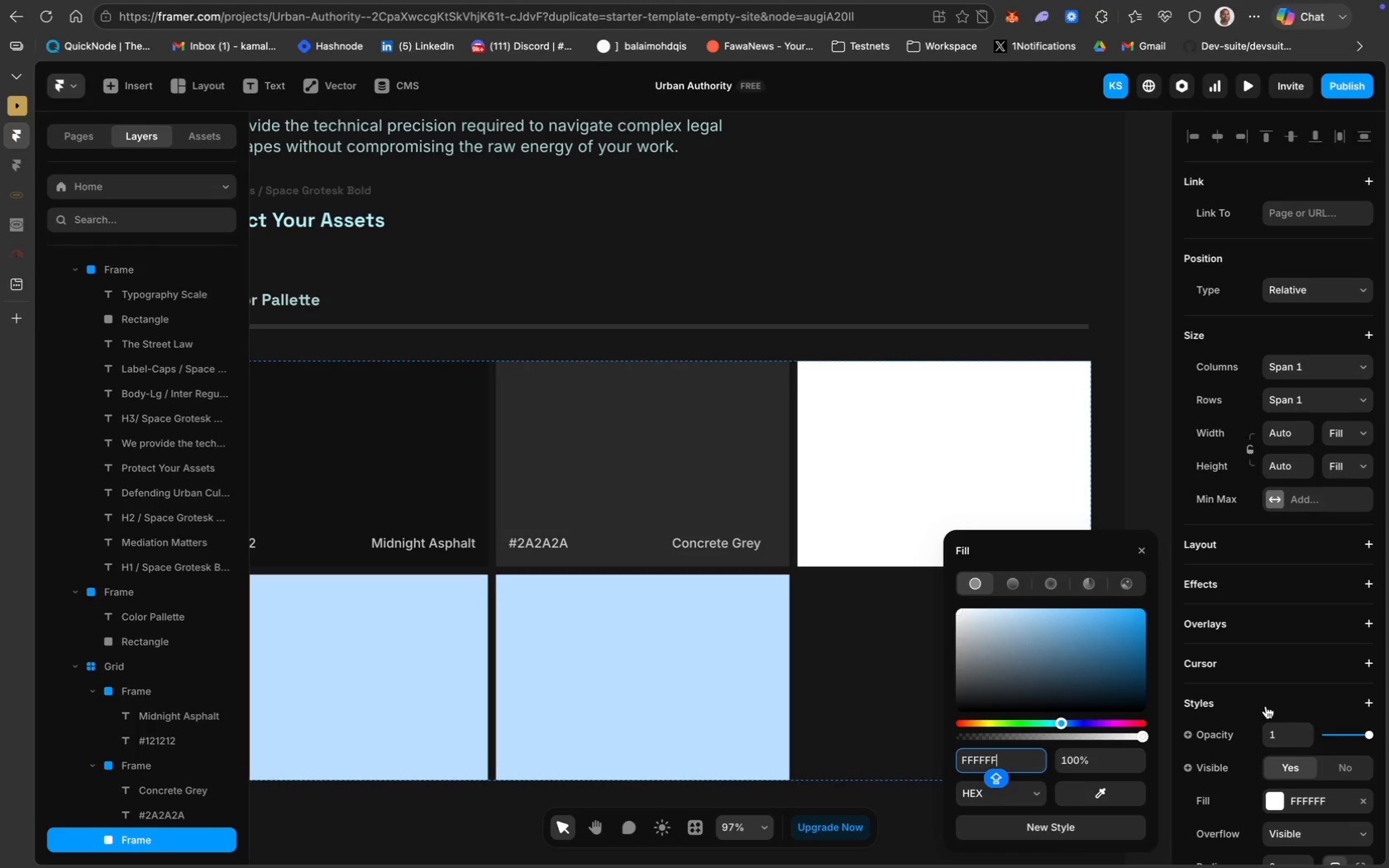 
key(Meta+A)
 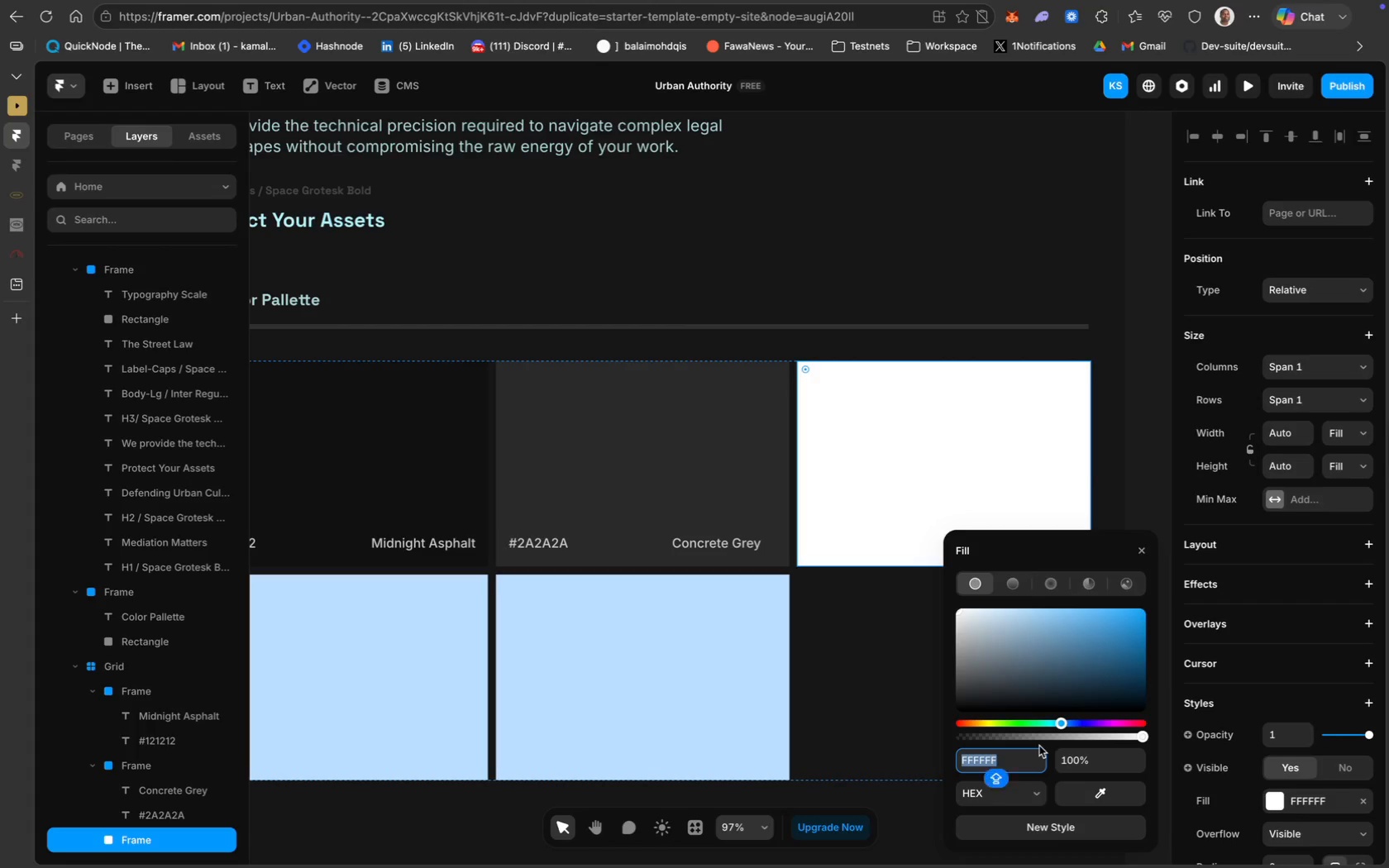 
key(Meta+C)
 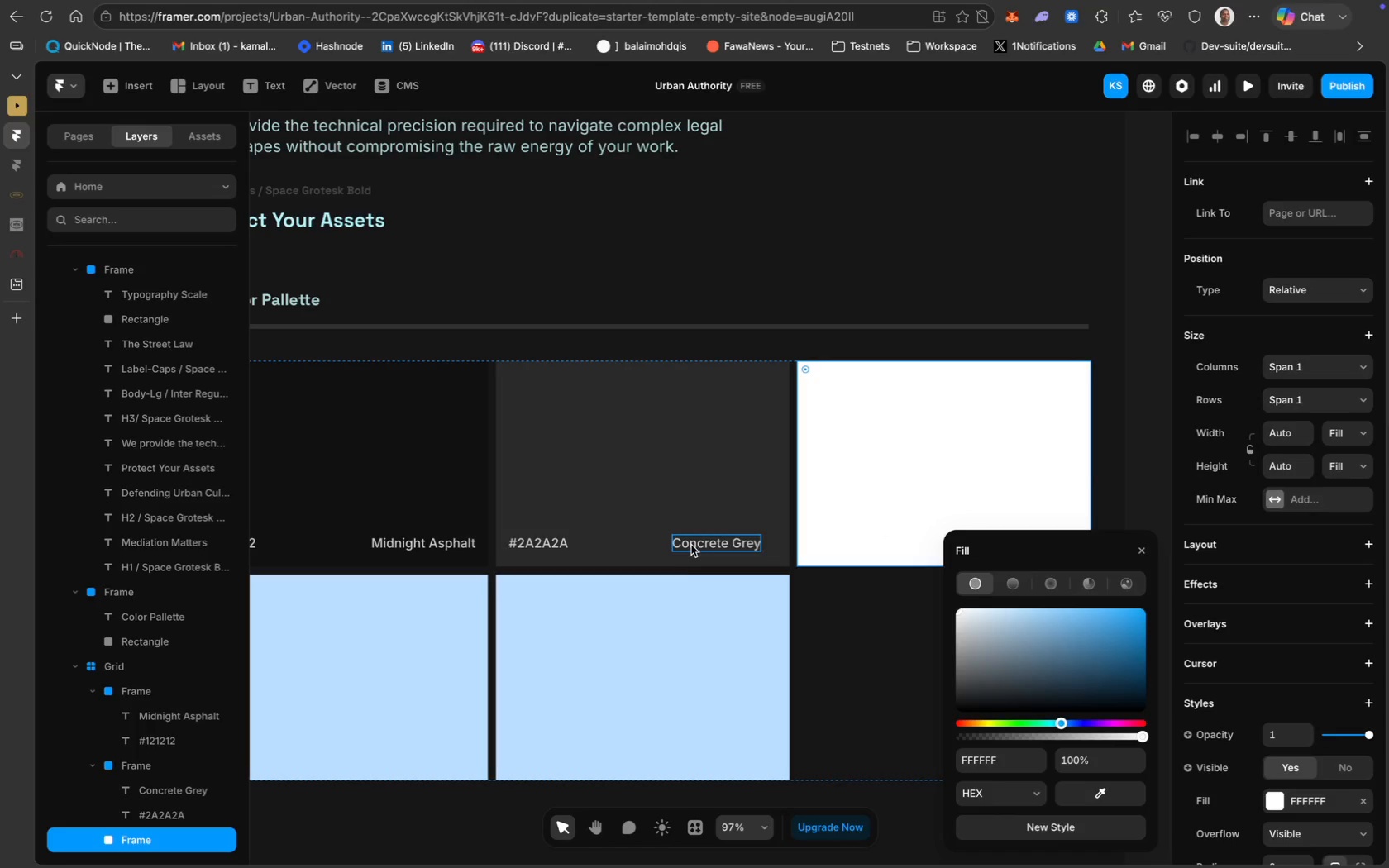 
hold_key(key=ShiftLeft, duration=0.98)
left_click([547, 543])
 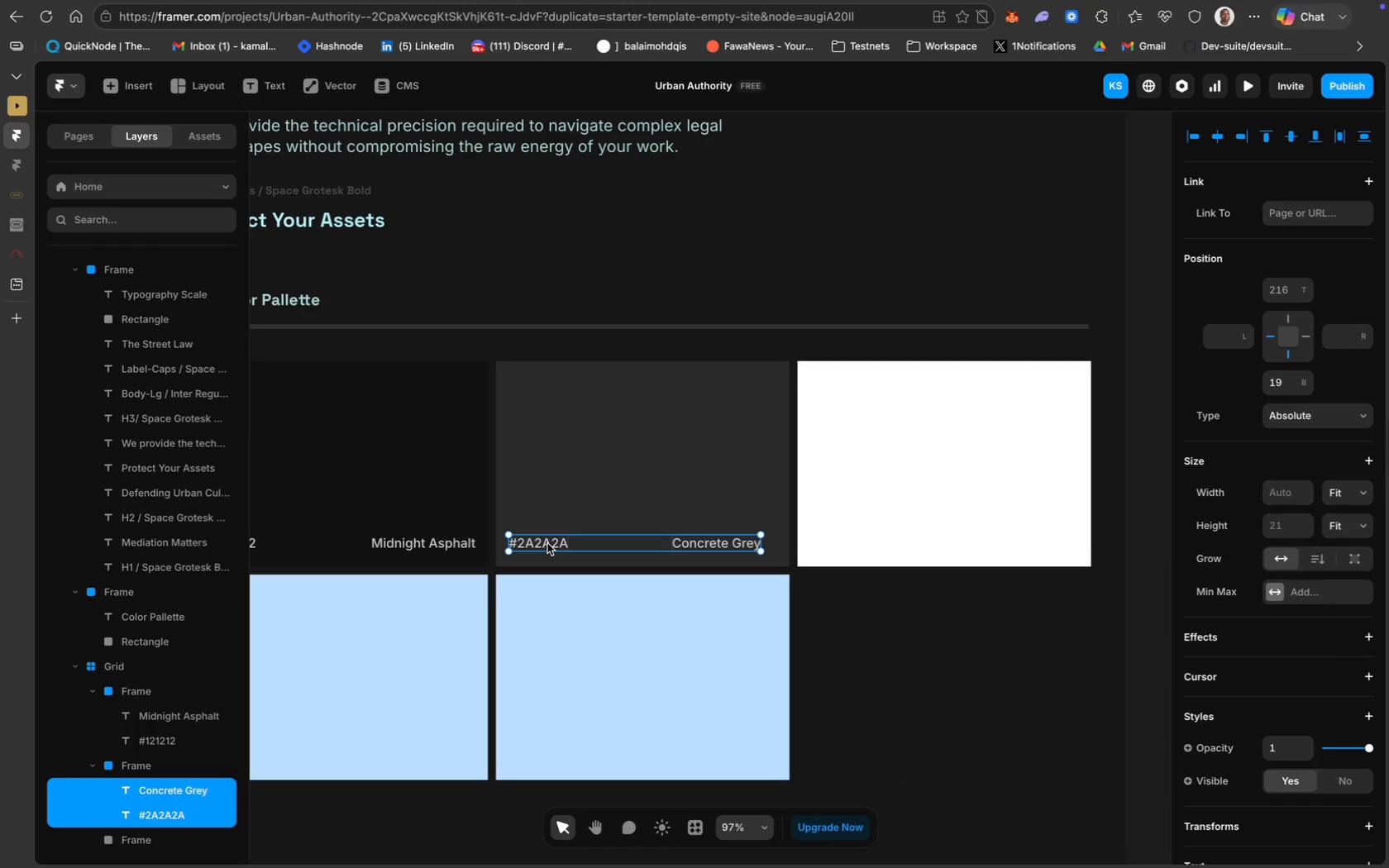 
key(Meta+D)
 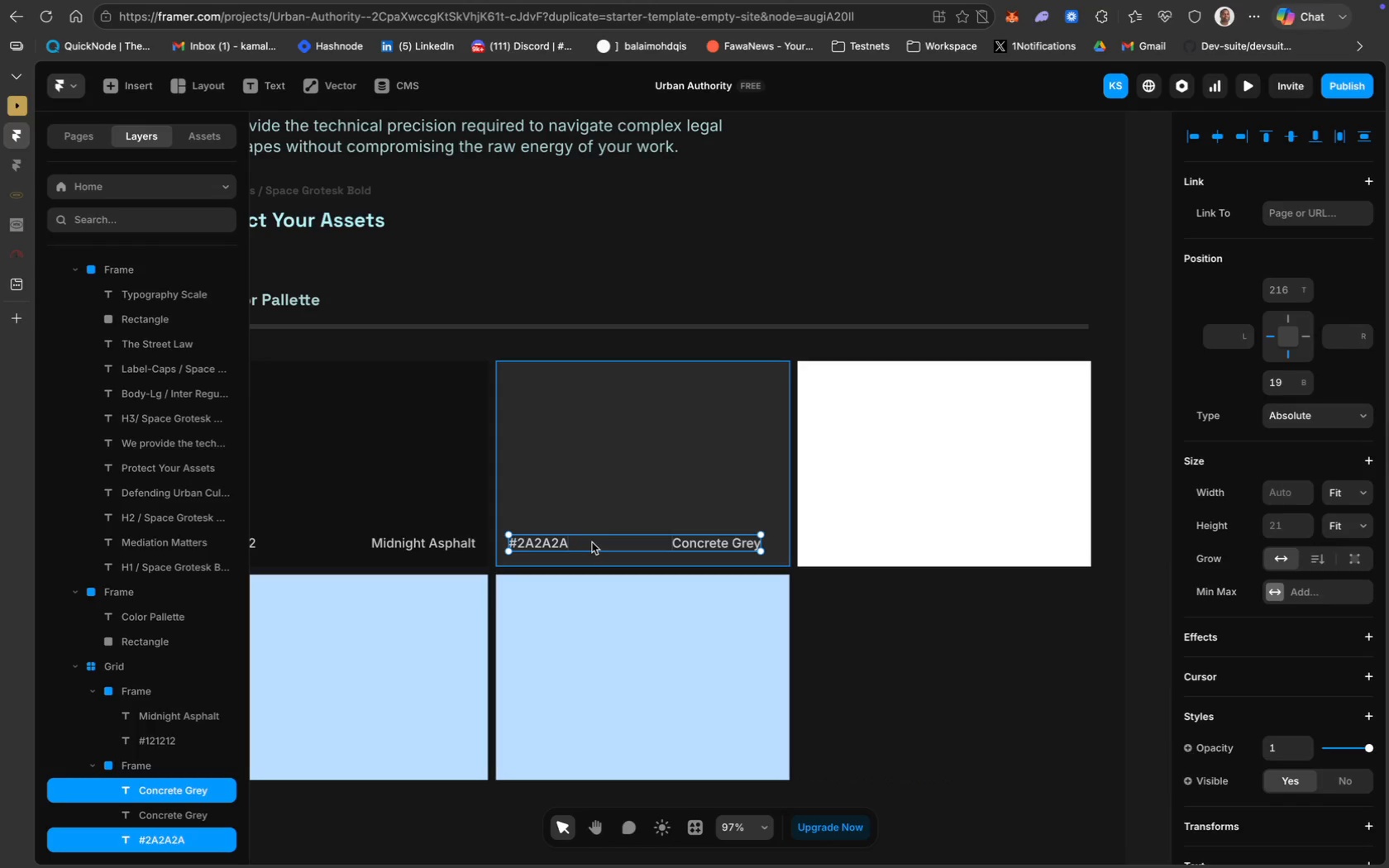 
left_click_drag(start_coordinate=[592, 542], to_coordinate=[642, 542])
 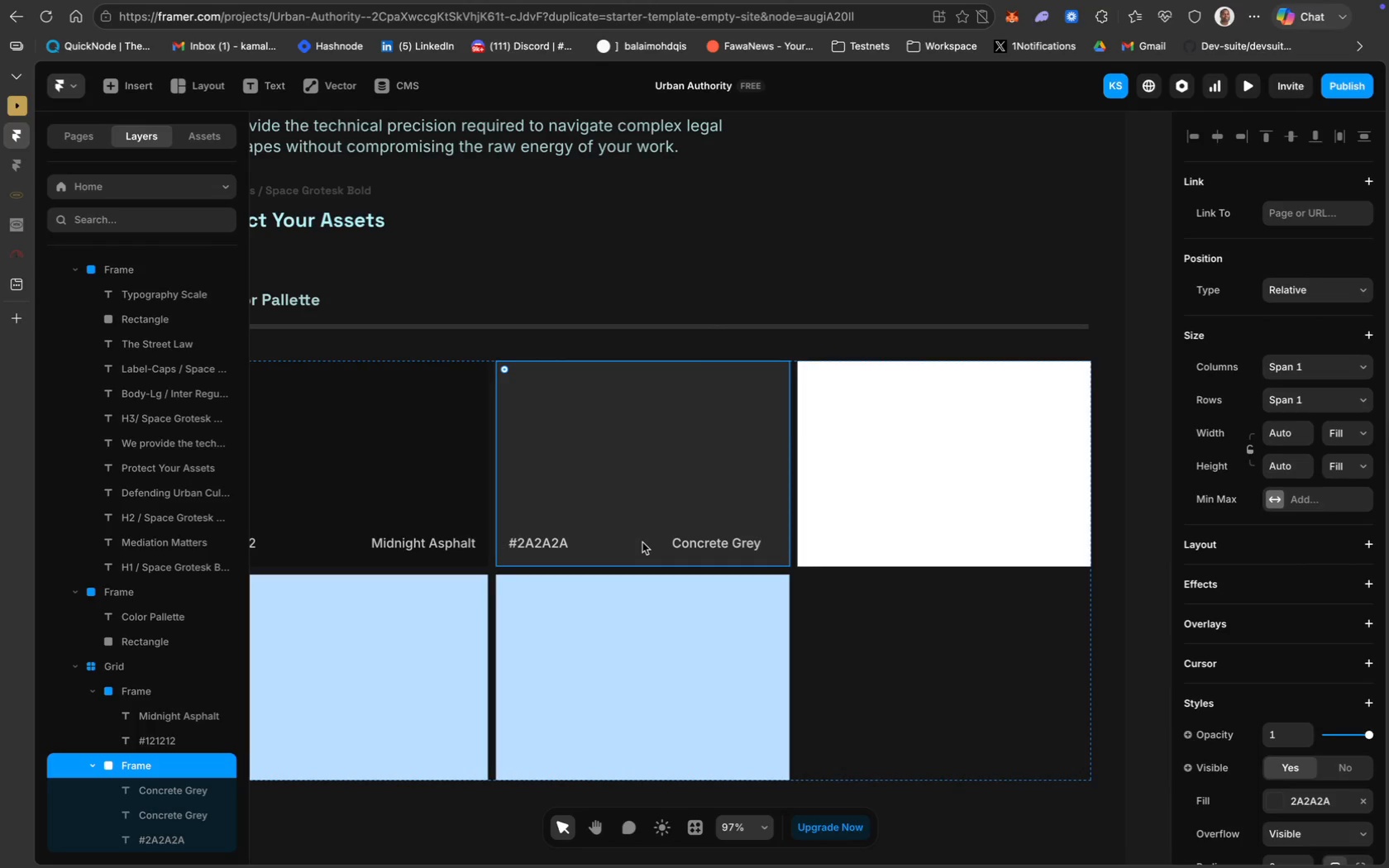 
hold_key(key=CommandLeft, duration=0.34)
 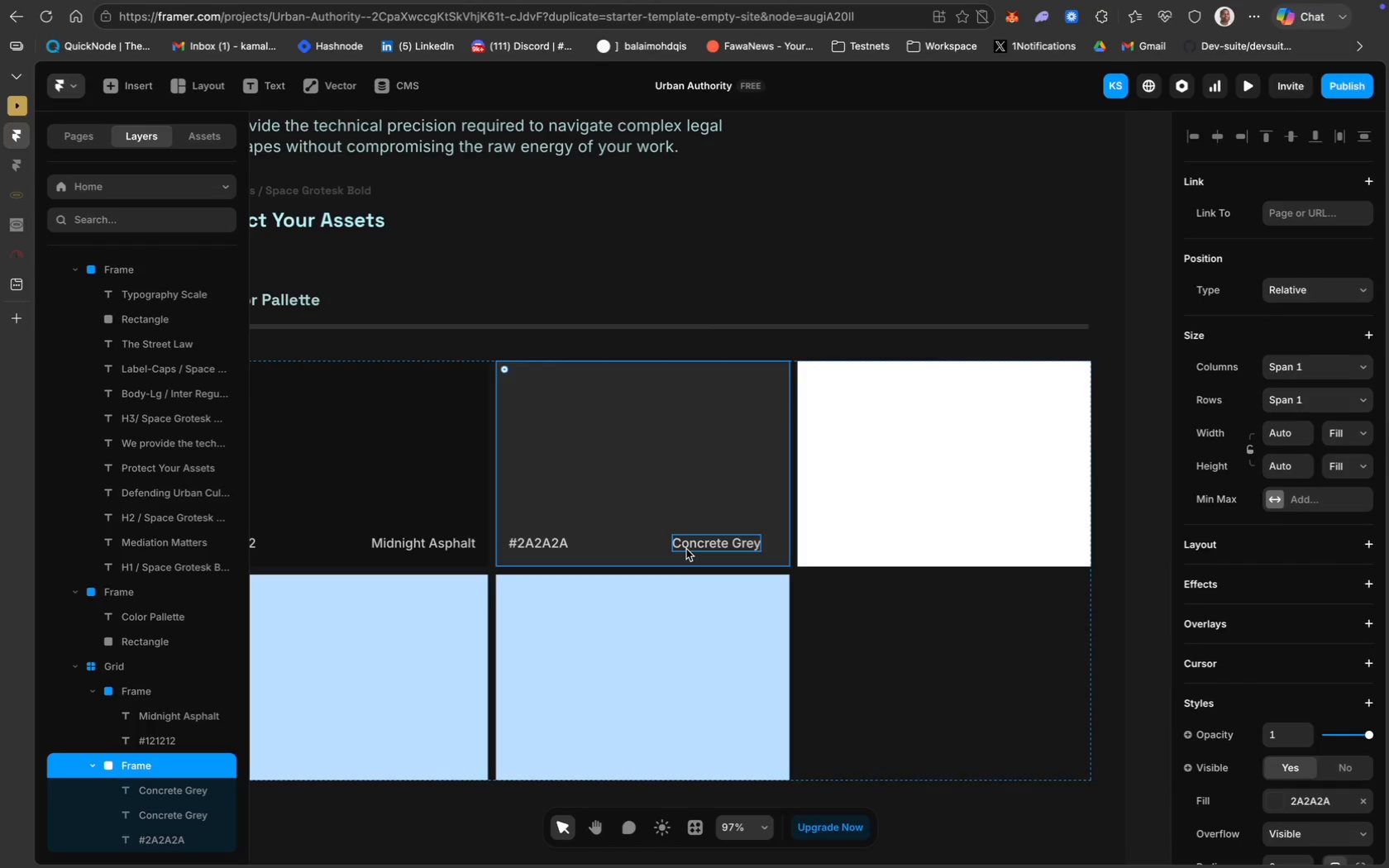 
left_click([686, 548])
 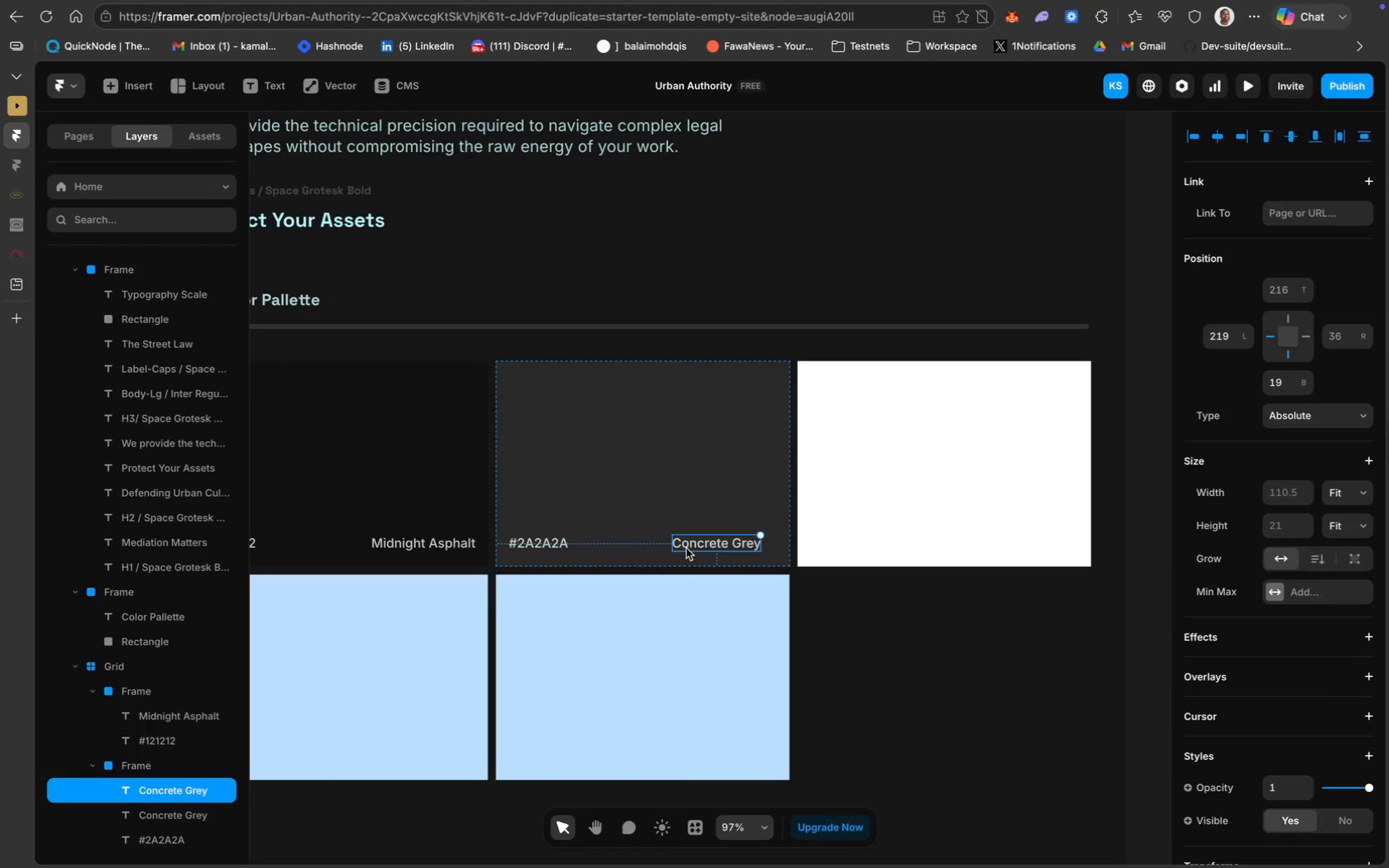 
hold_key(key=ShiftLeft, duration=0.91)
left_click([545, 541])
 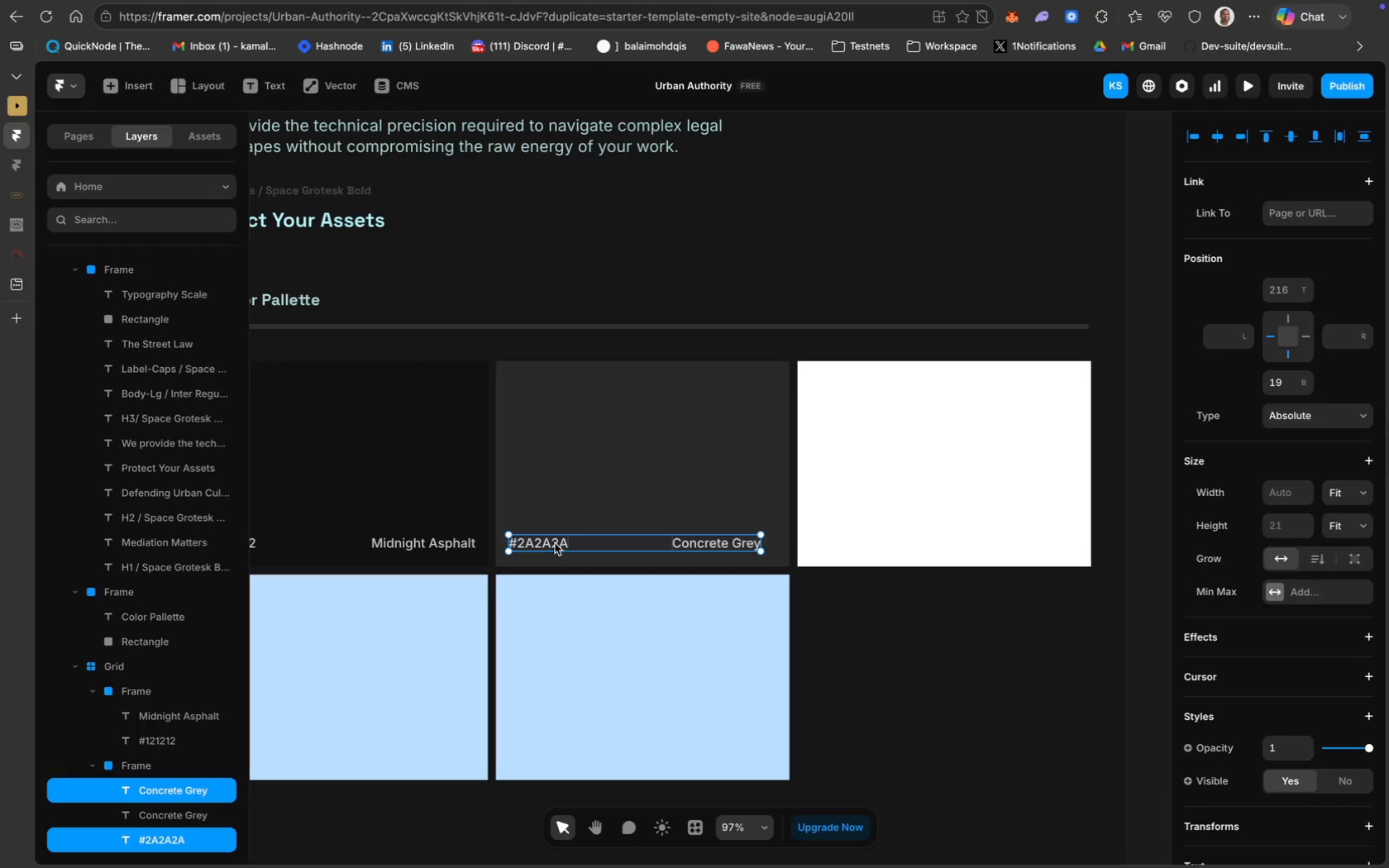 
left_click_drag(start_coordinate=[552, 541], to_coordinate=[861, 539])
 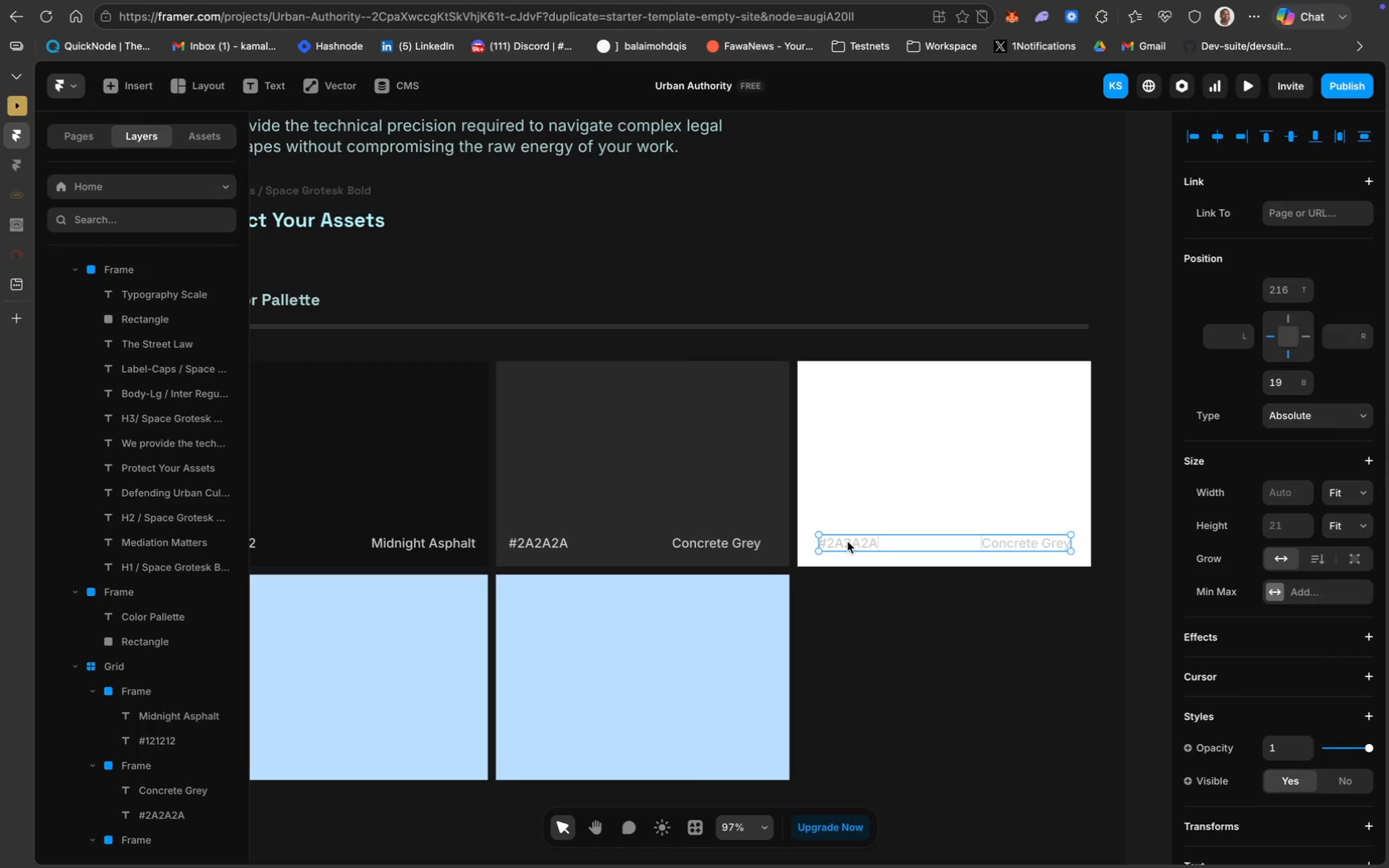 
double_click([847, 541])
 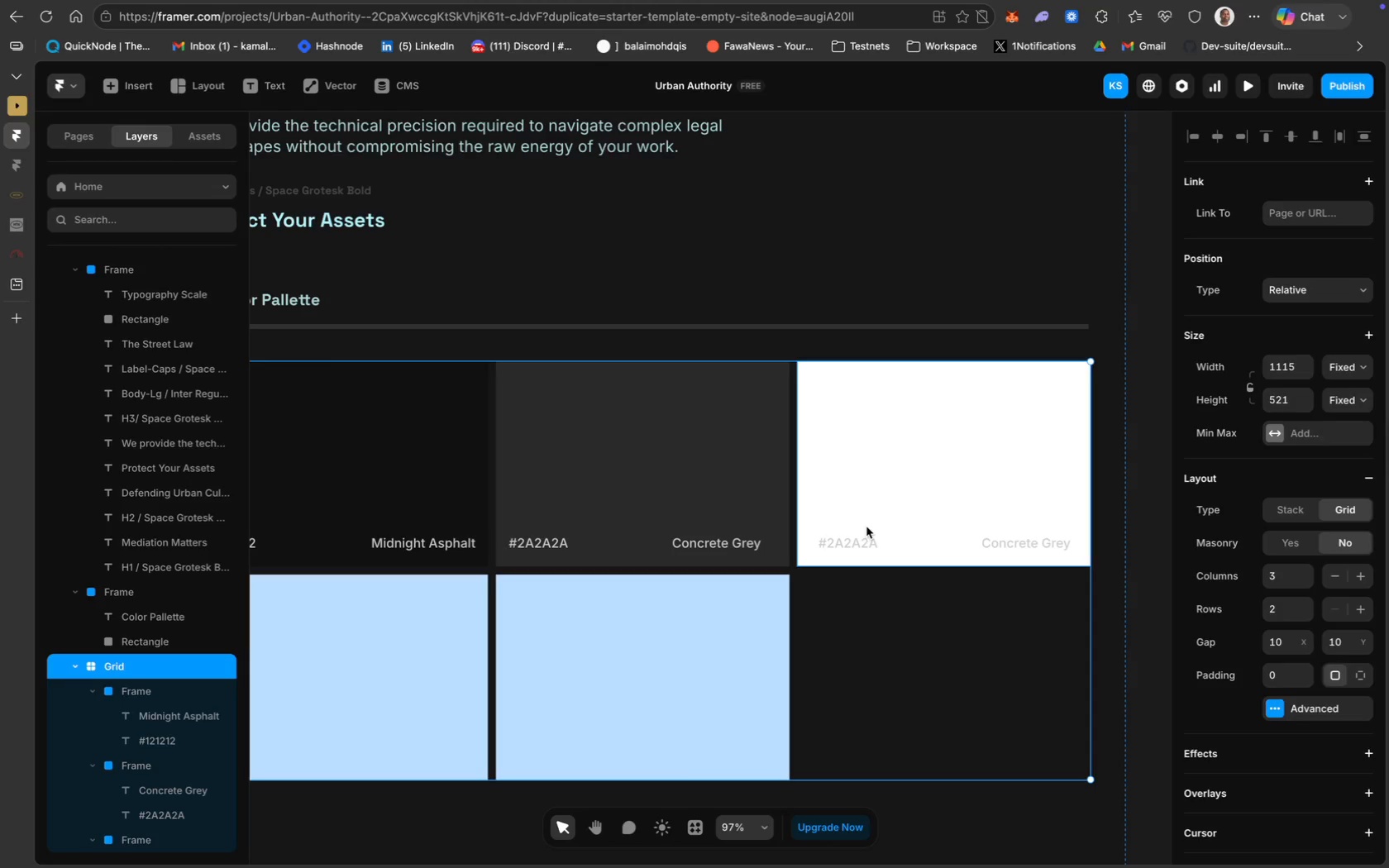 
double_click([851, 543])
 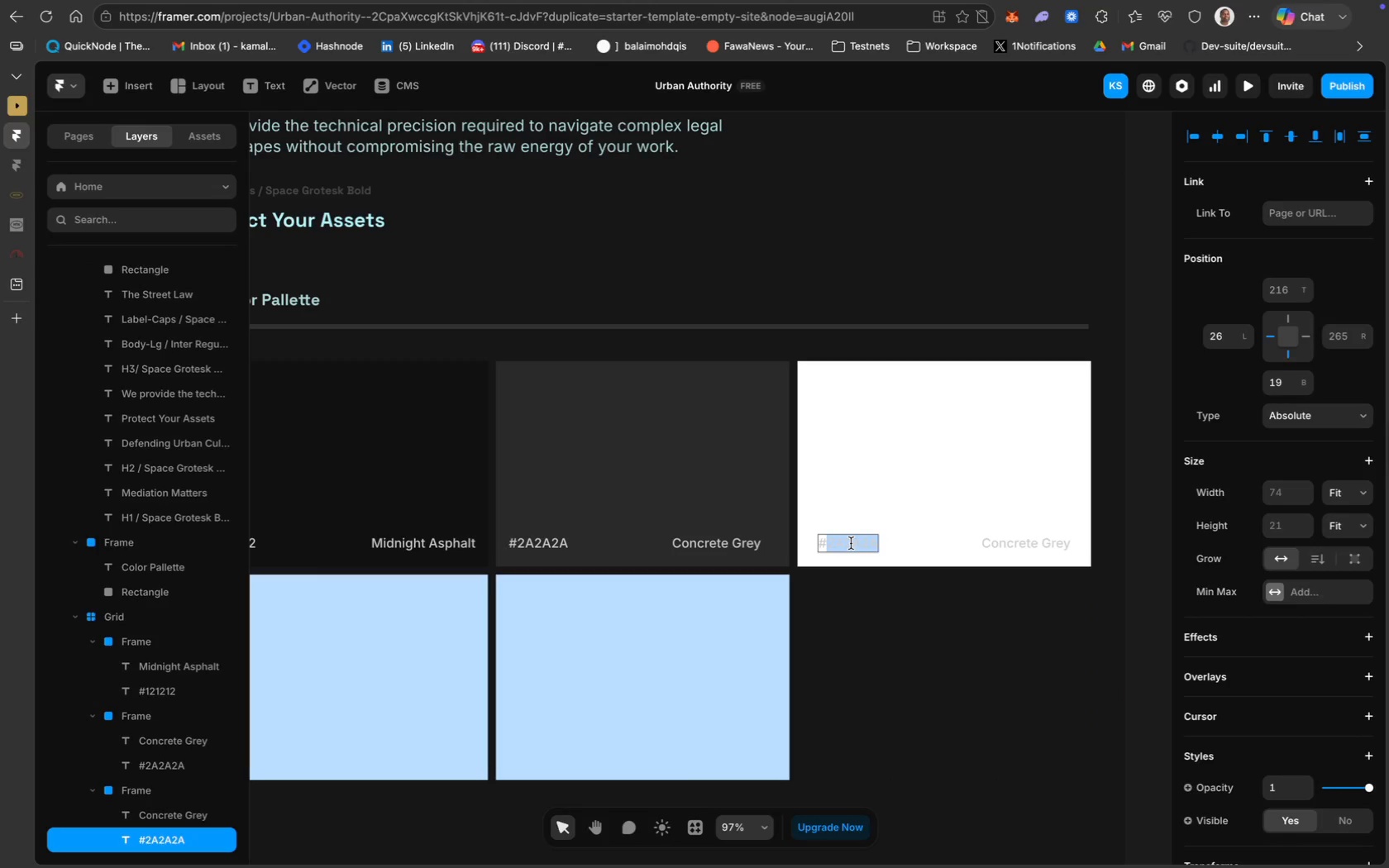 
key(Meta+A)
 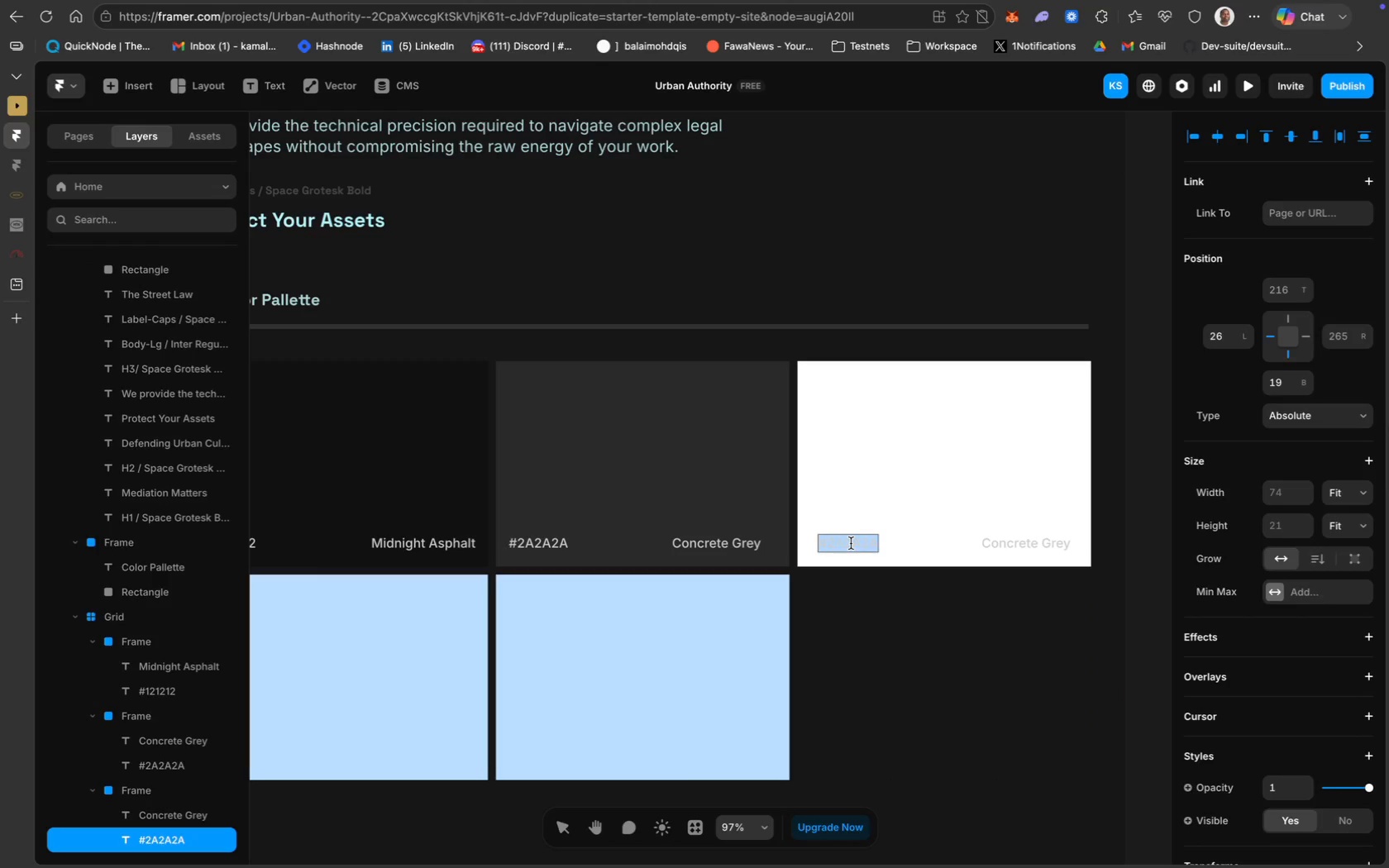 
key(Meta+V)
 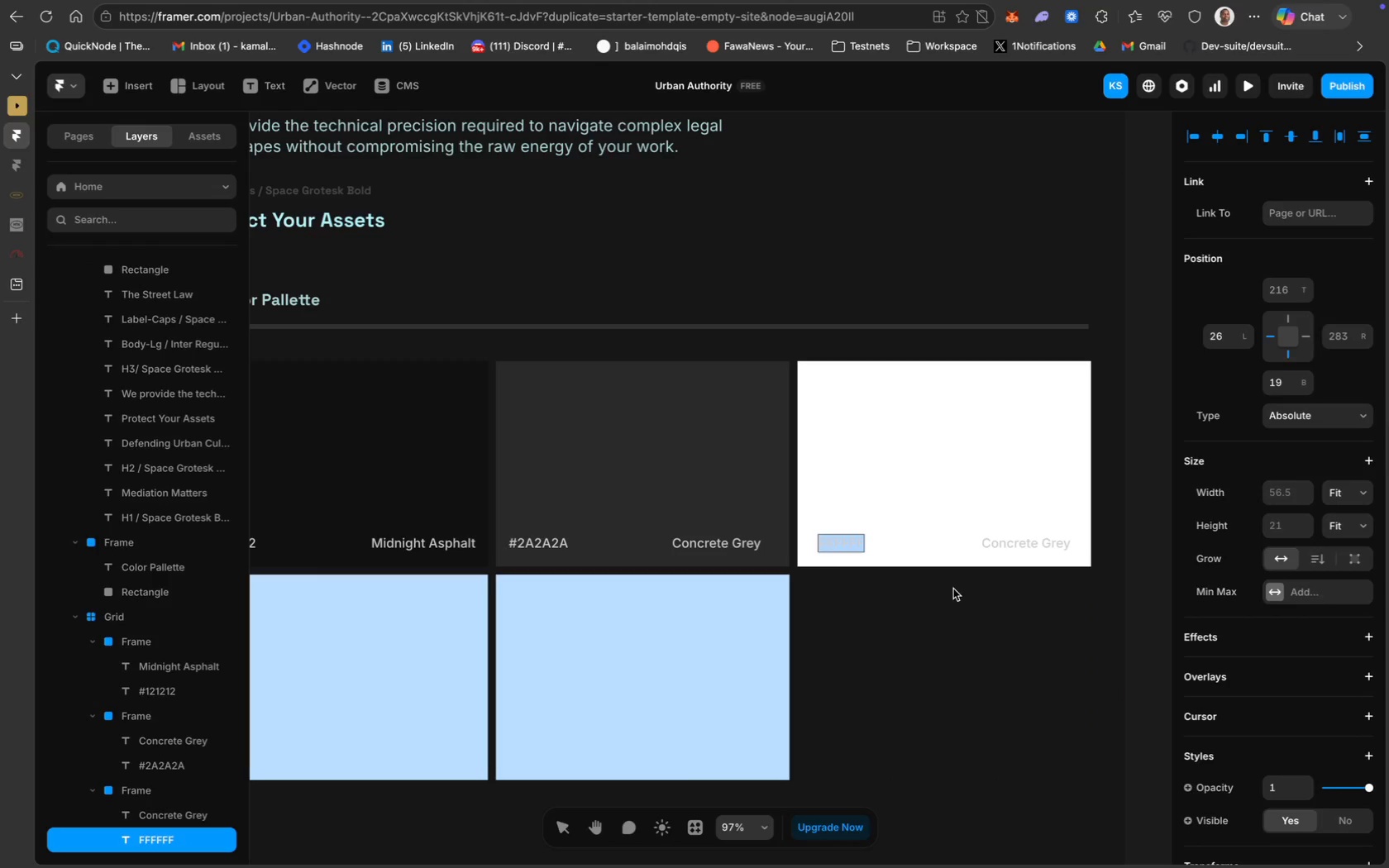 
left_click([967, 604])
 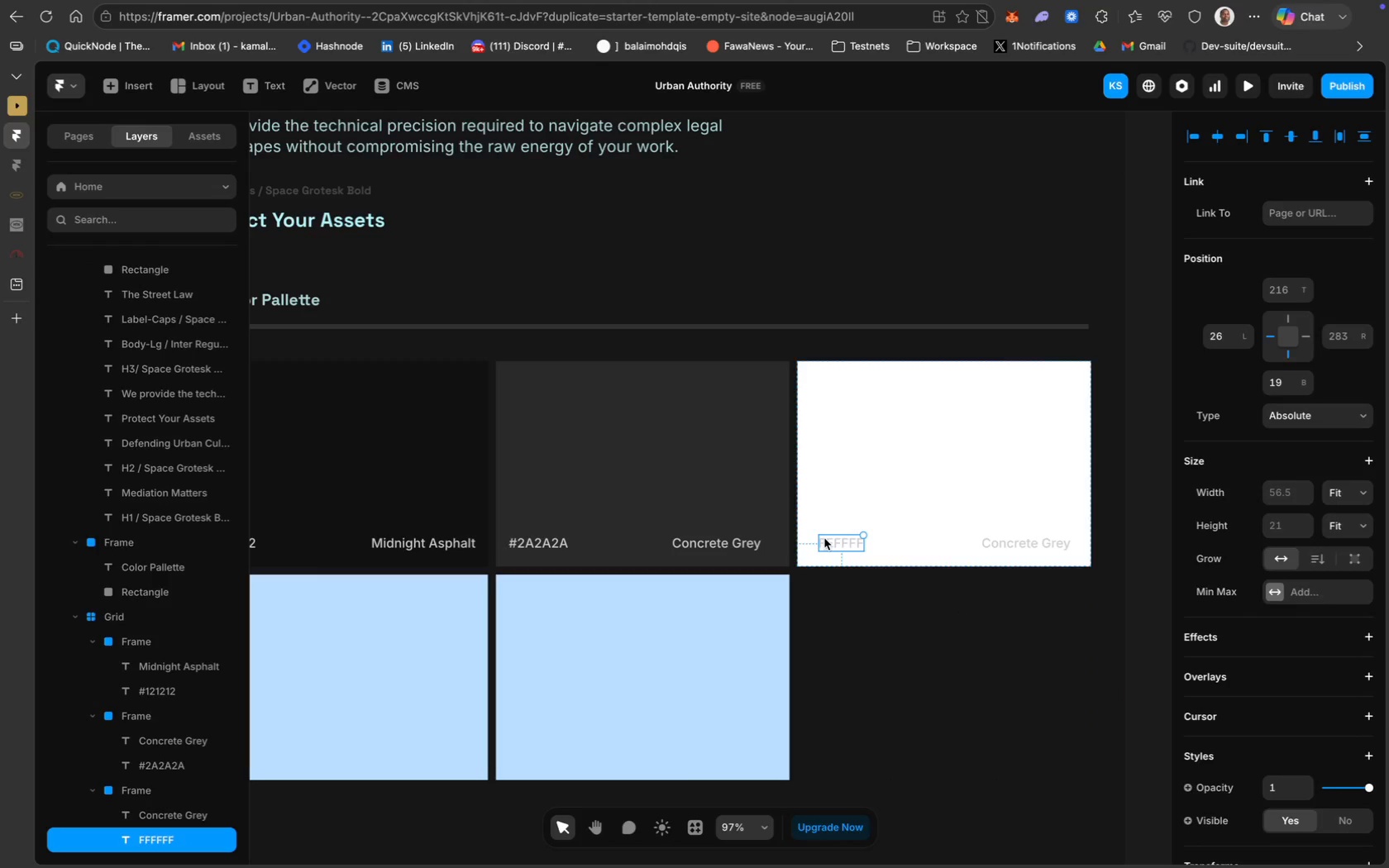 
double_click([825, 538])
 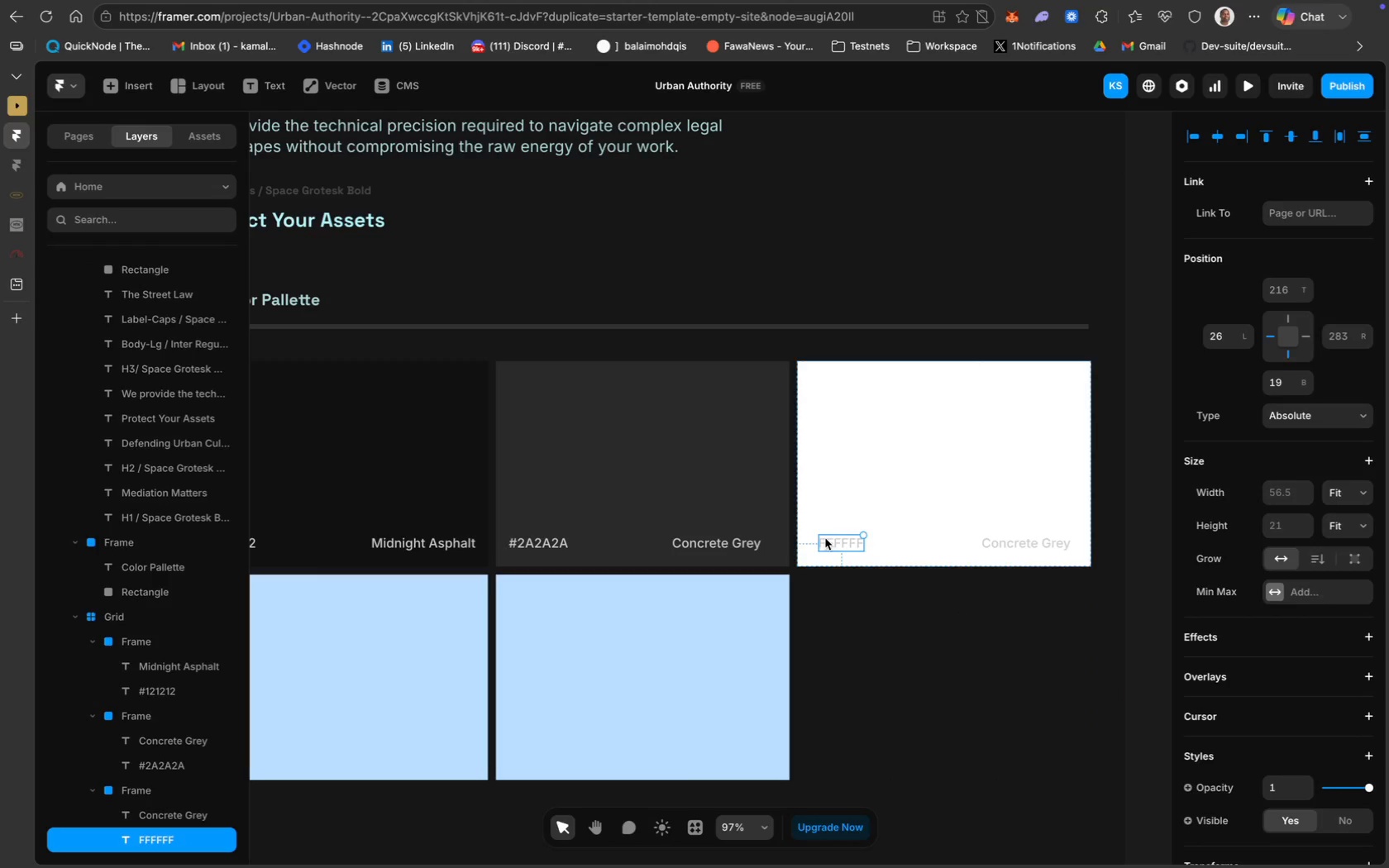 
triple_click([825, 538])
 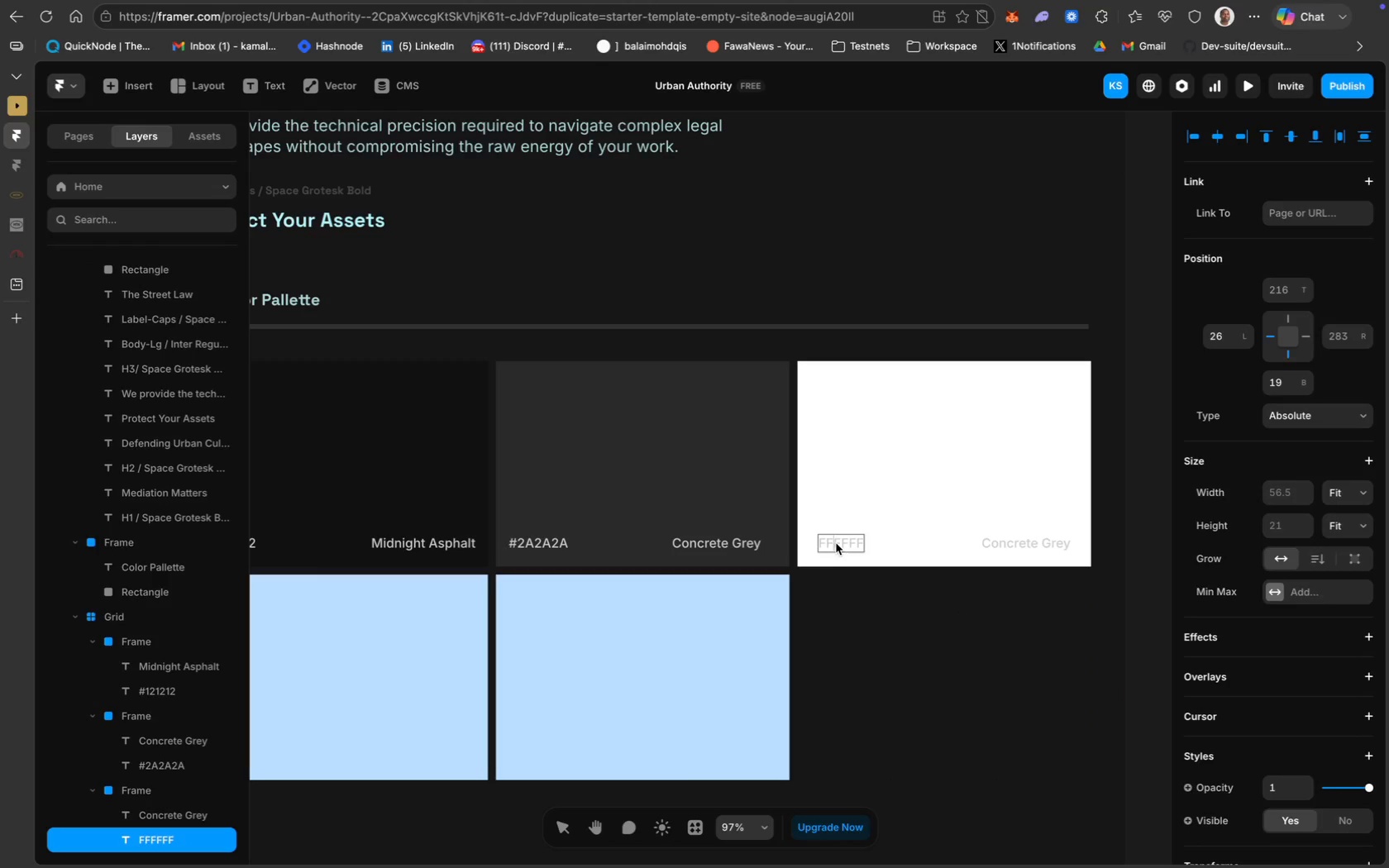 
key(ArrowLeft)
 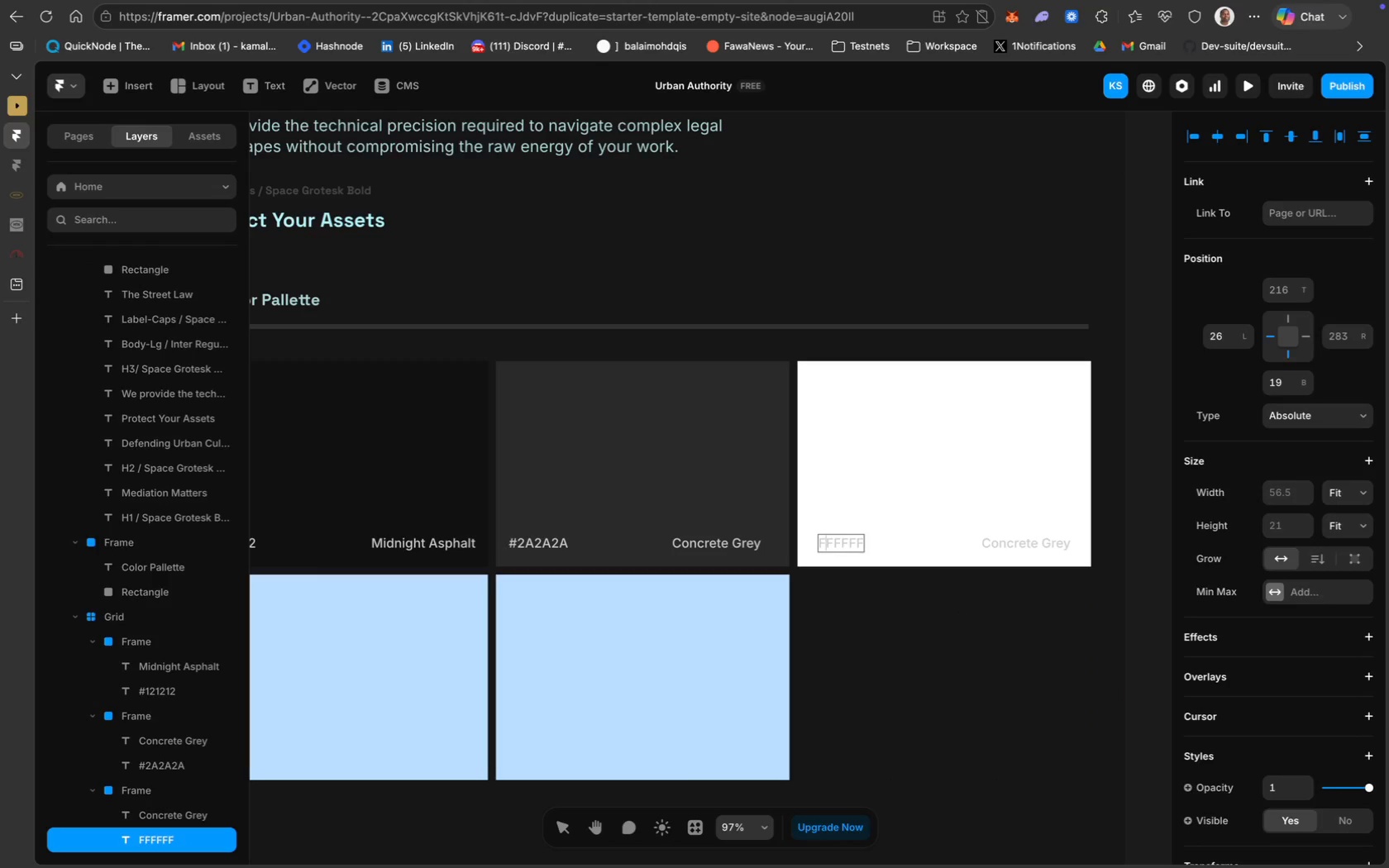 
key(ArrowLeft)
 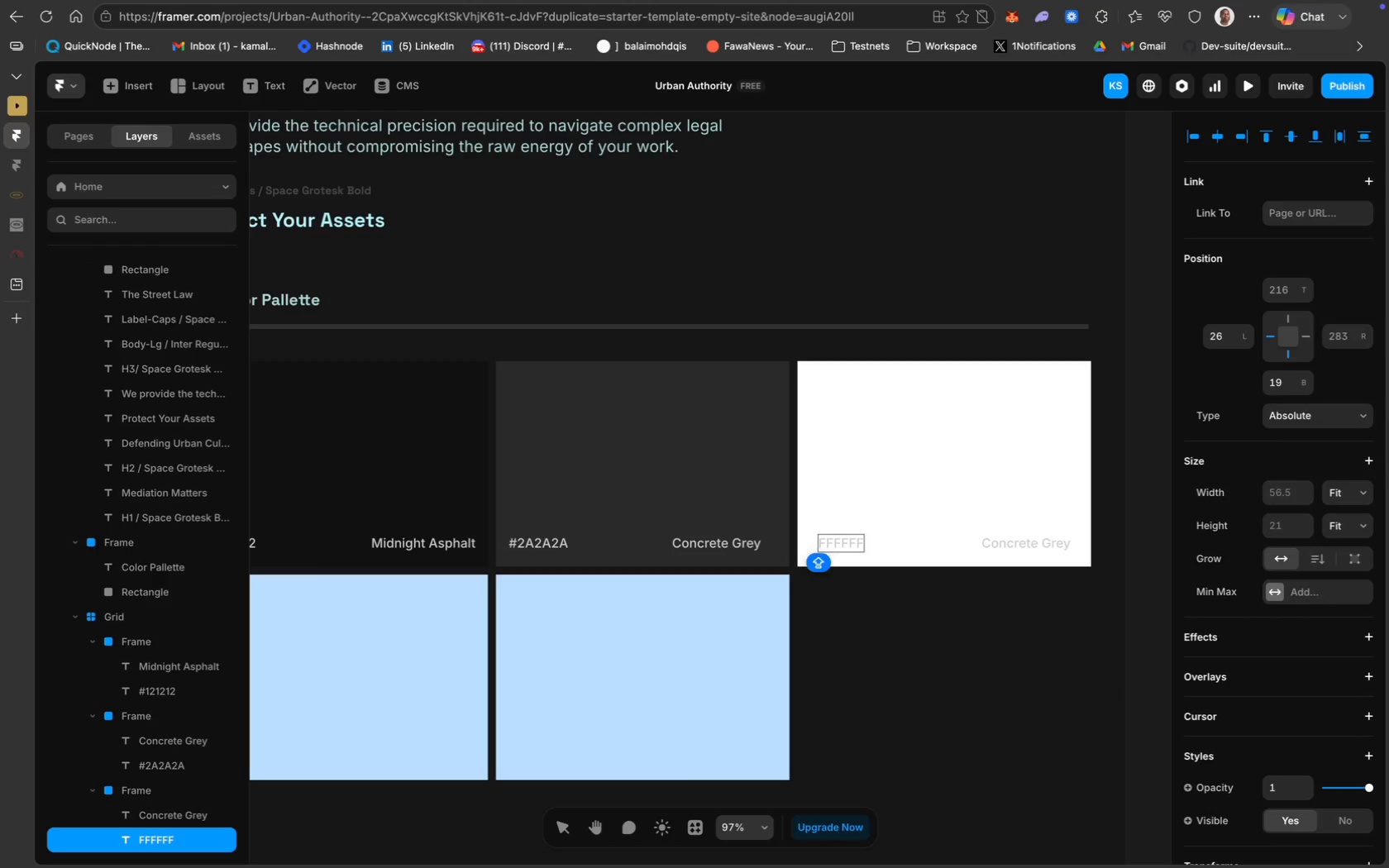 
key(Shift+3)
 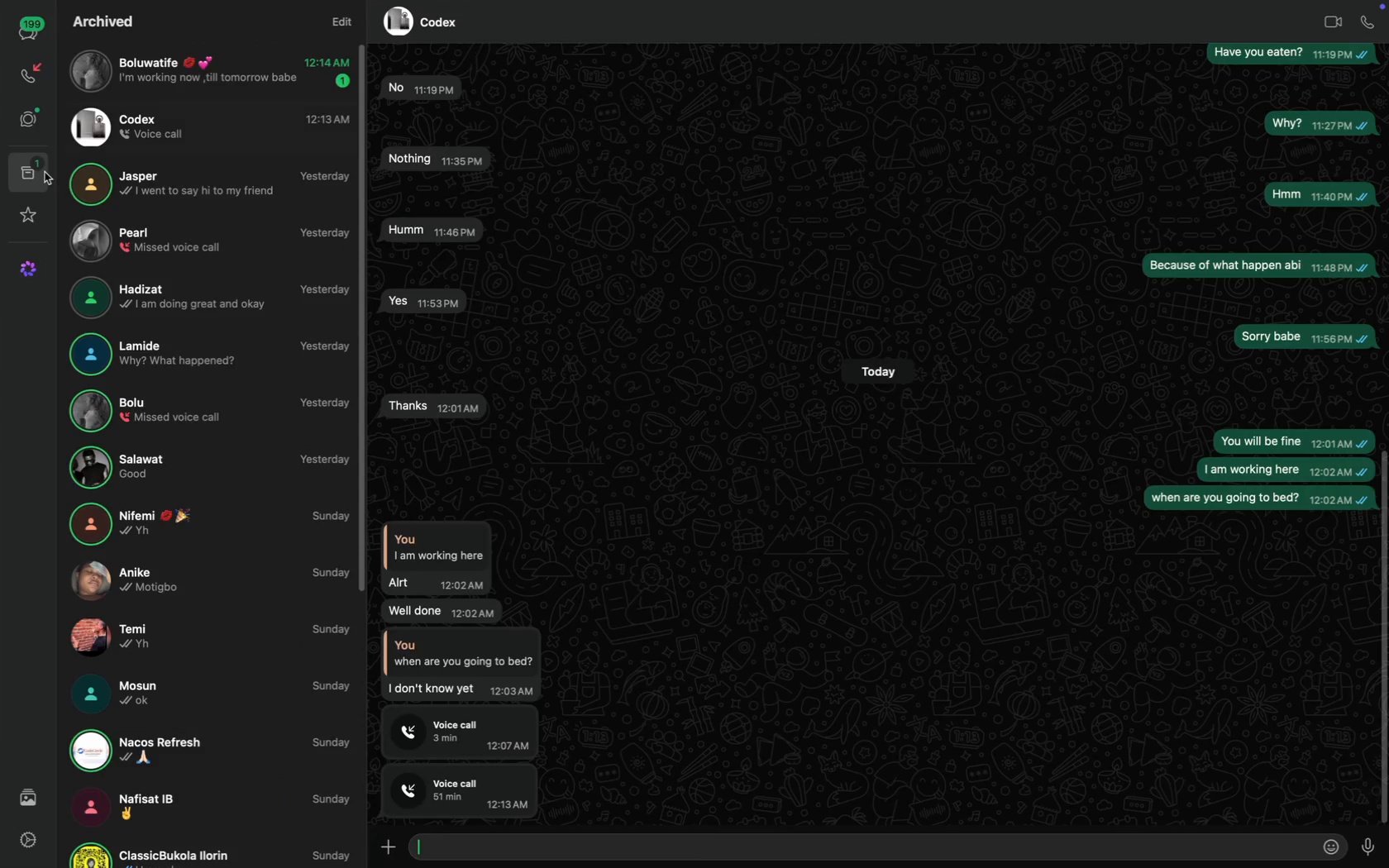 
left_click([273, 77])
 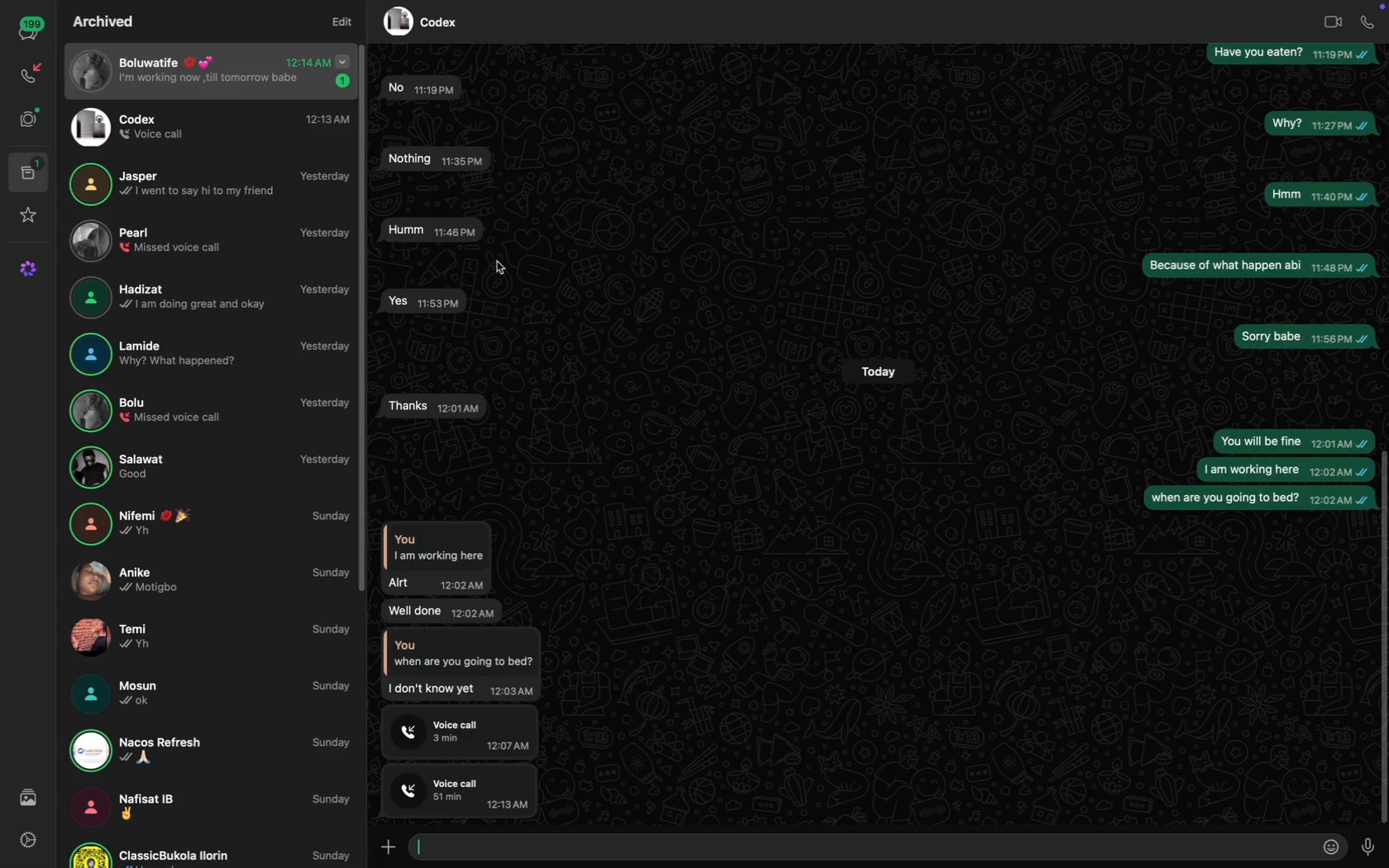 
key(CapsLock)
 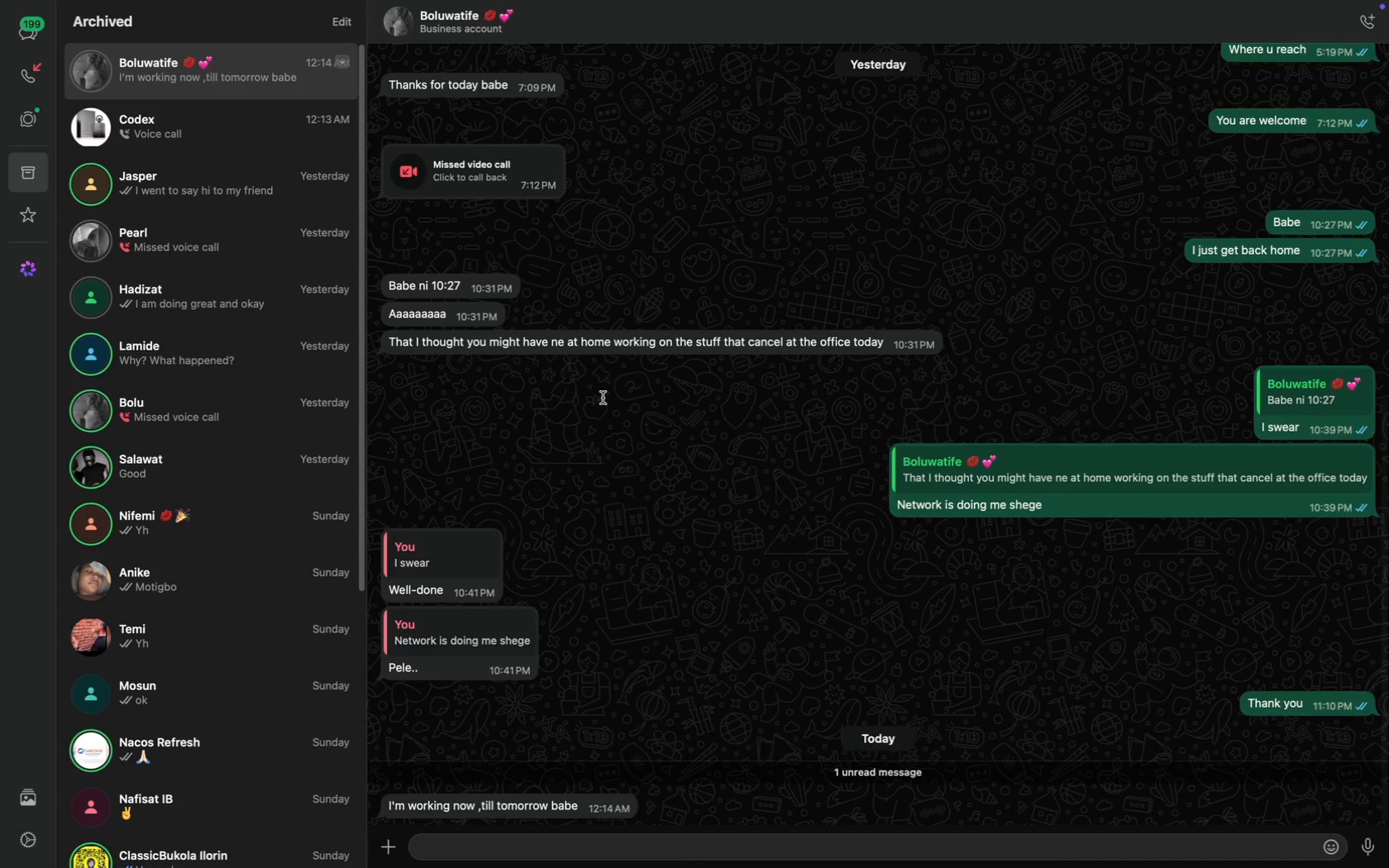 
key(S)
 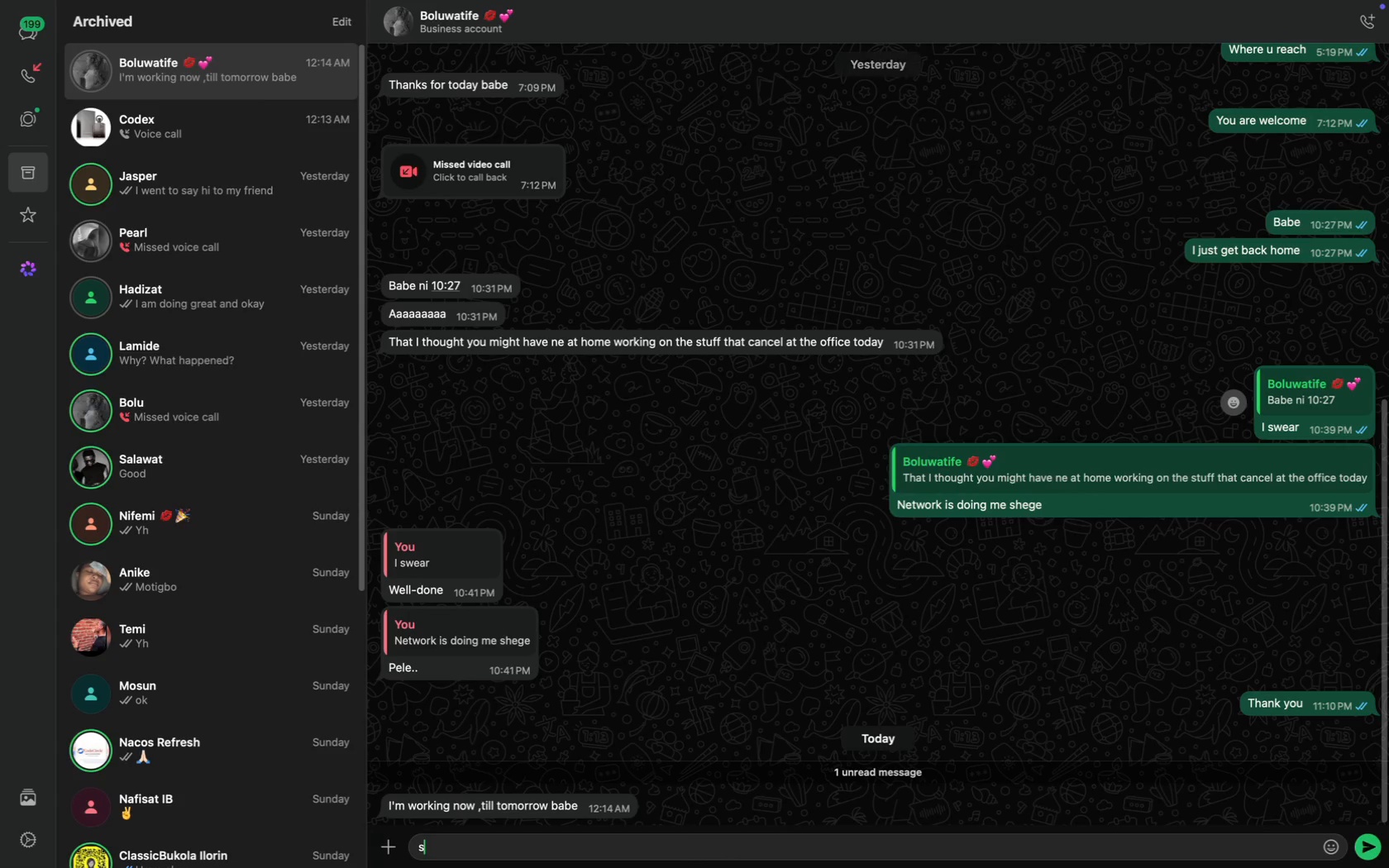 
scroll: coordinate [603, 398], scroll_direction: down, amount: 141.0
 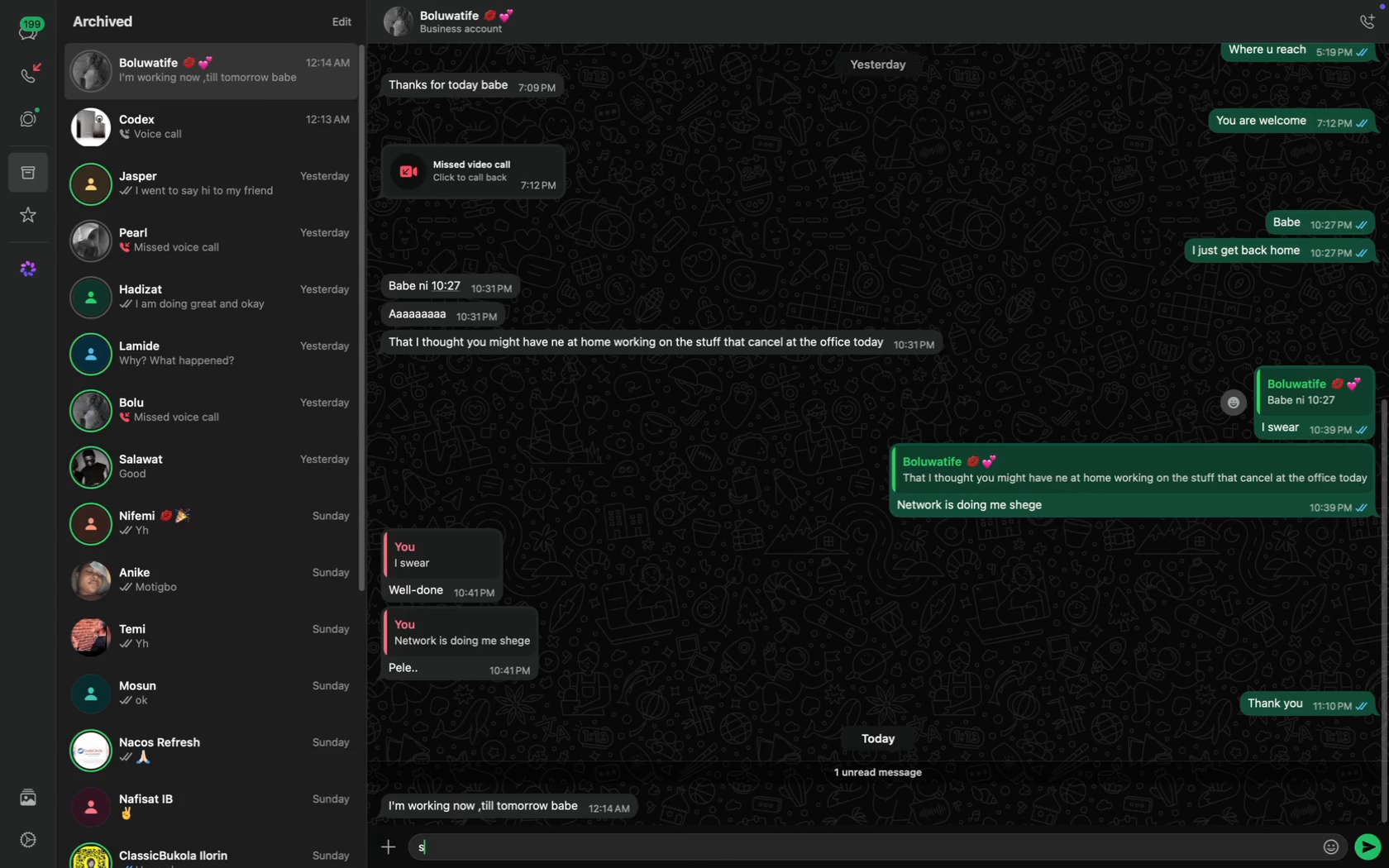 
key(Backspace)
type(Same hee )
key(Backspace)
key(Backspace)
type(re oo)
 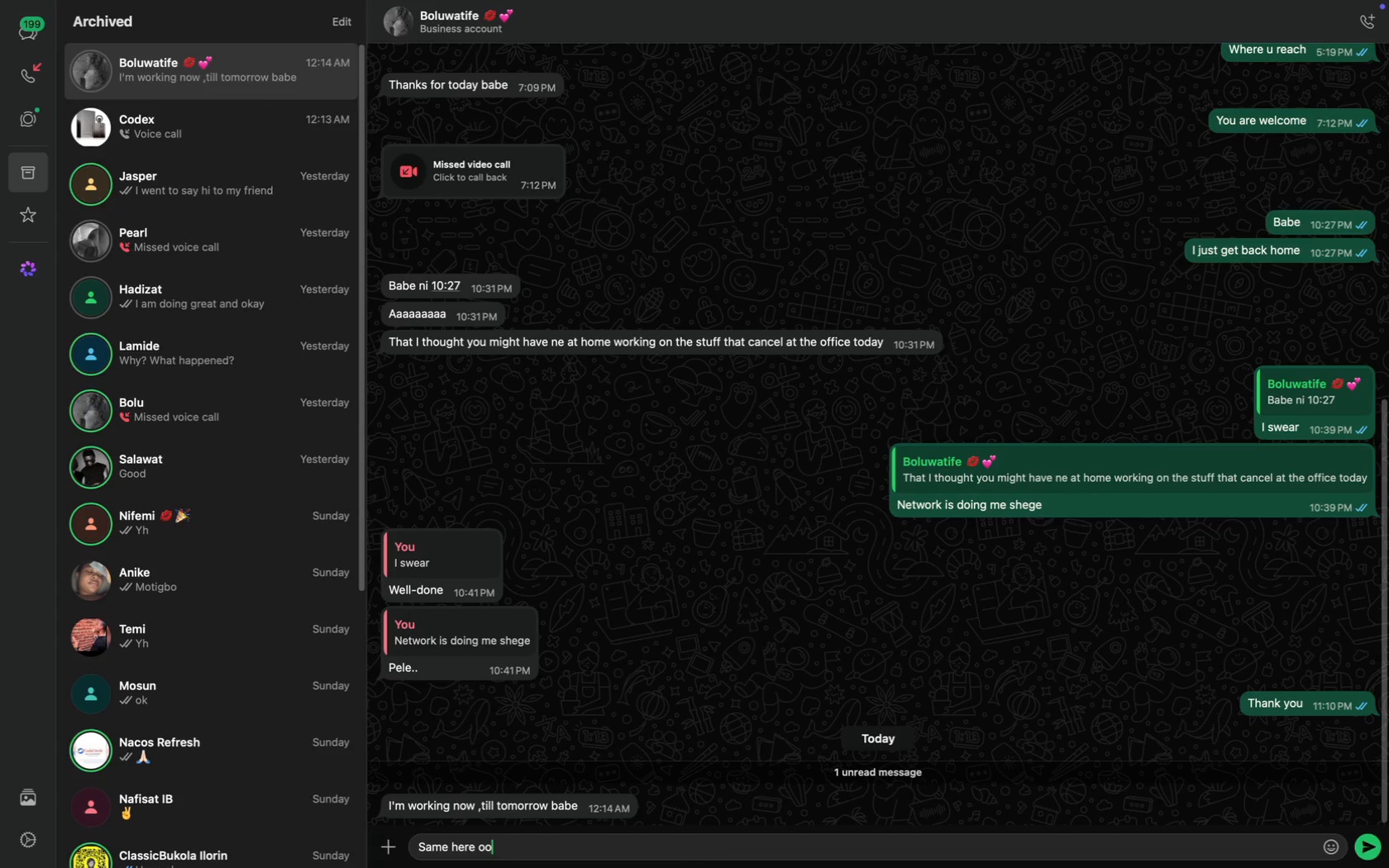 
key(Enter)
 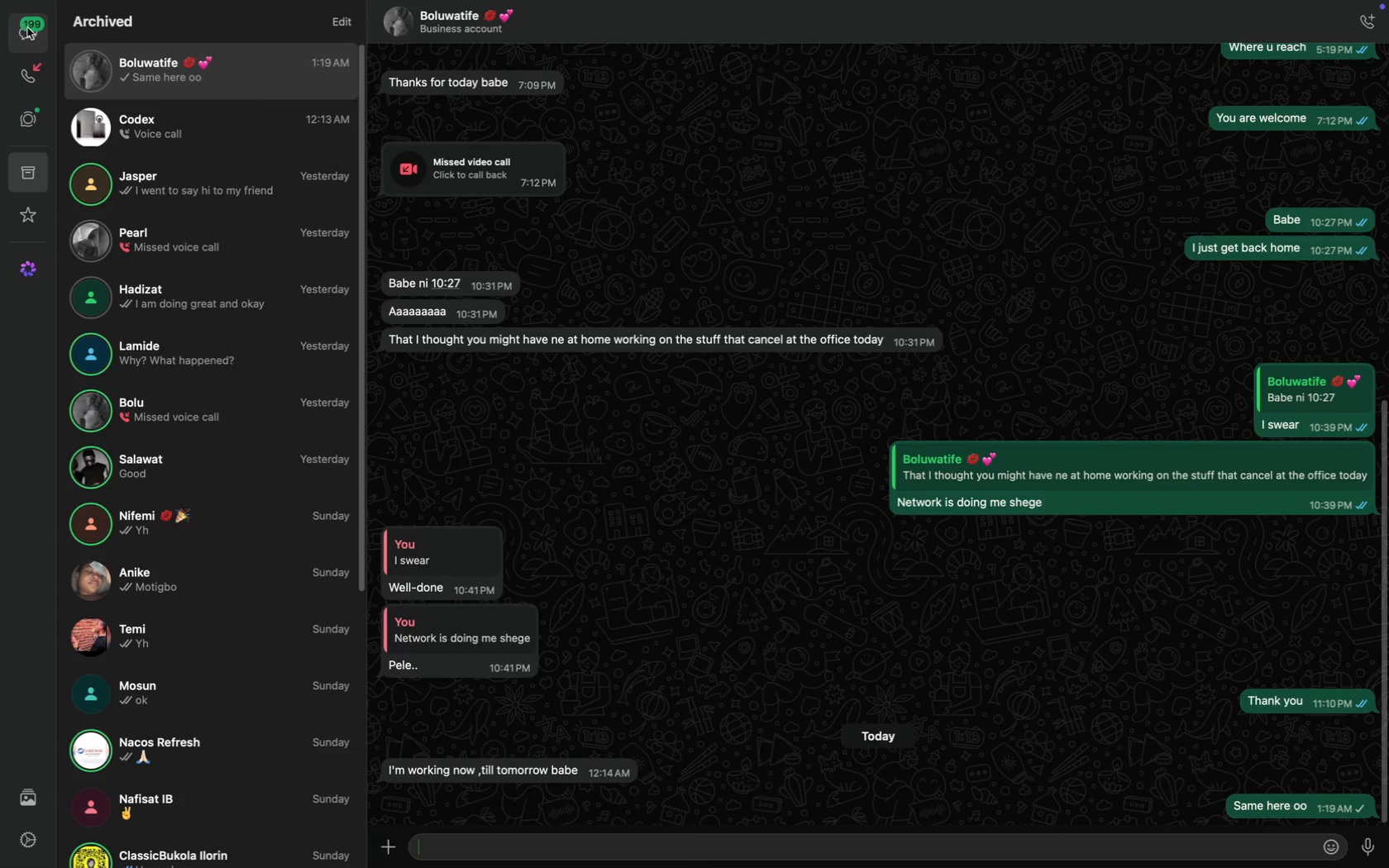 
left_click([44, 29])
 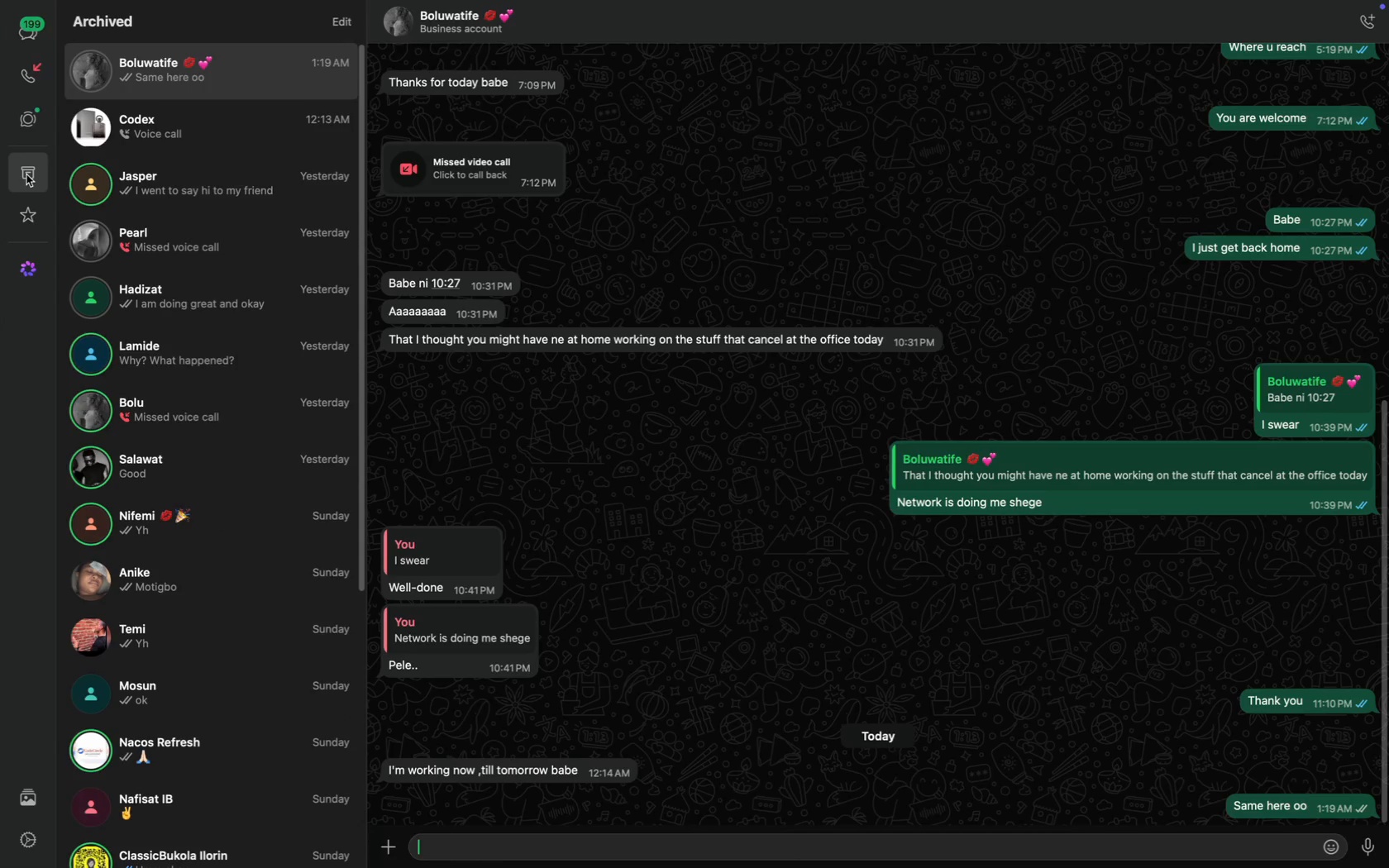 
wait(7.59)
 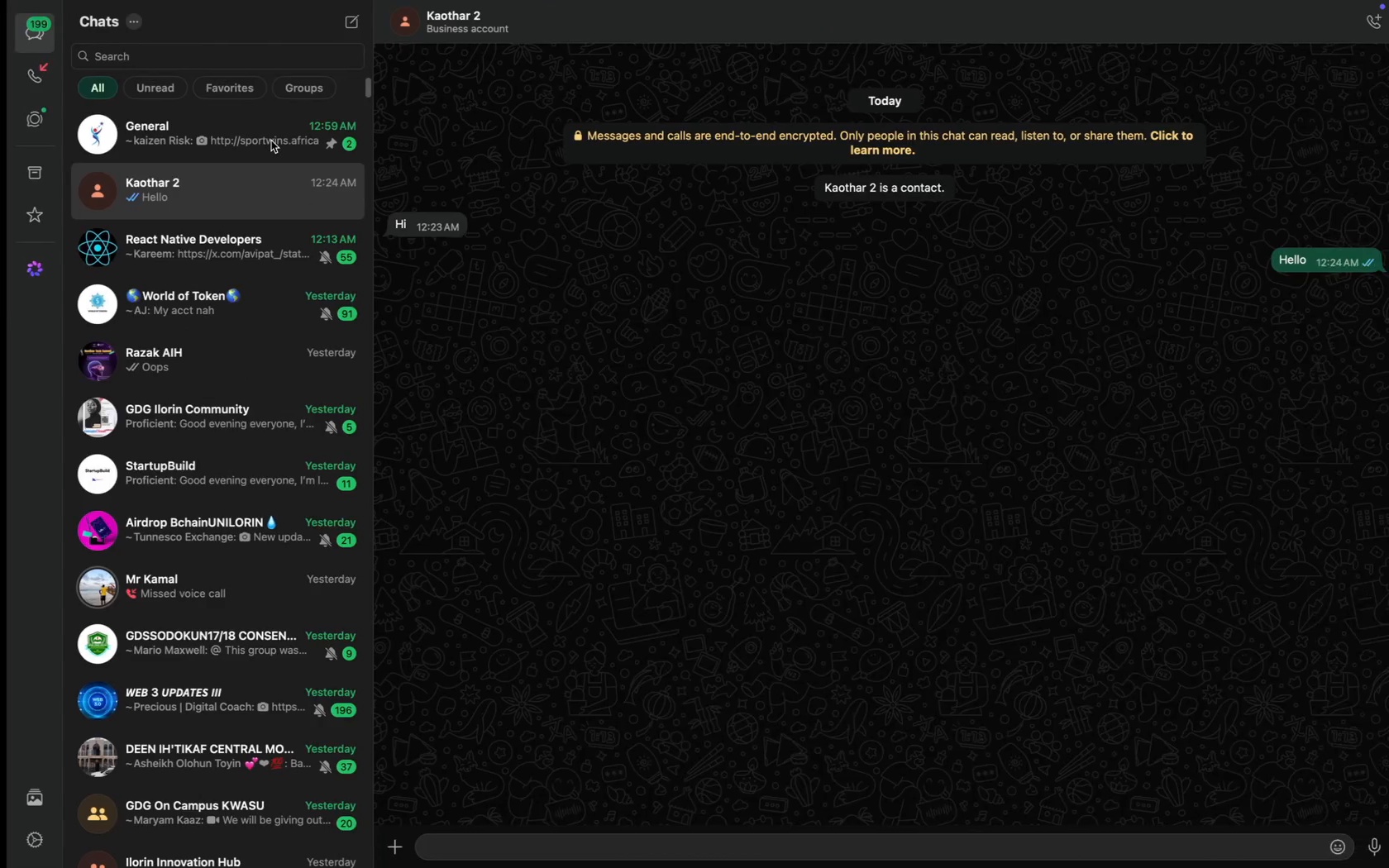 
key(CapsLock)
 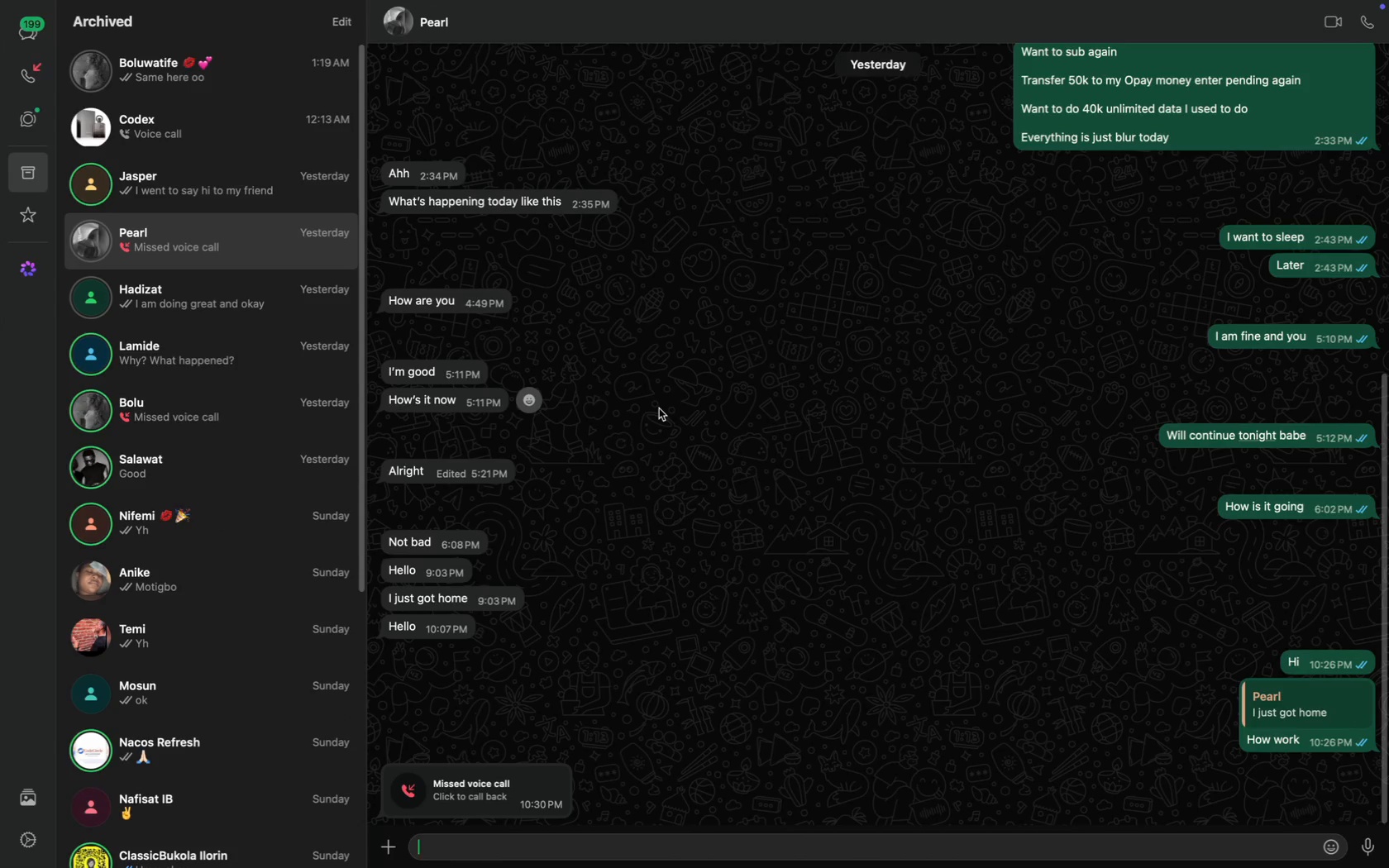 
key(B)
 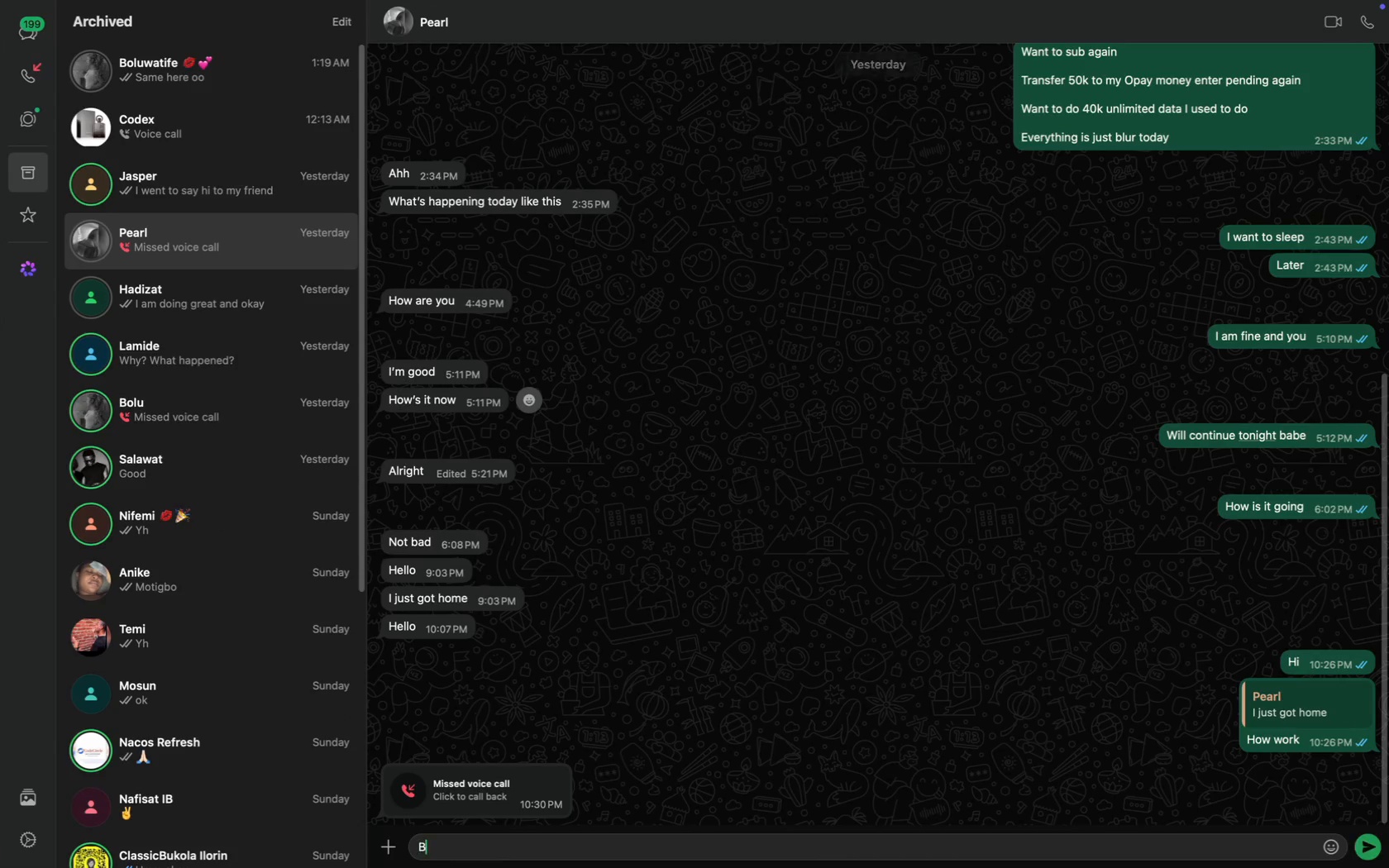 
key(CapsLock)
 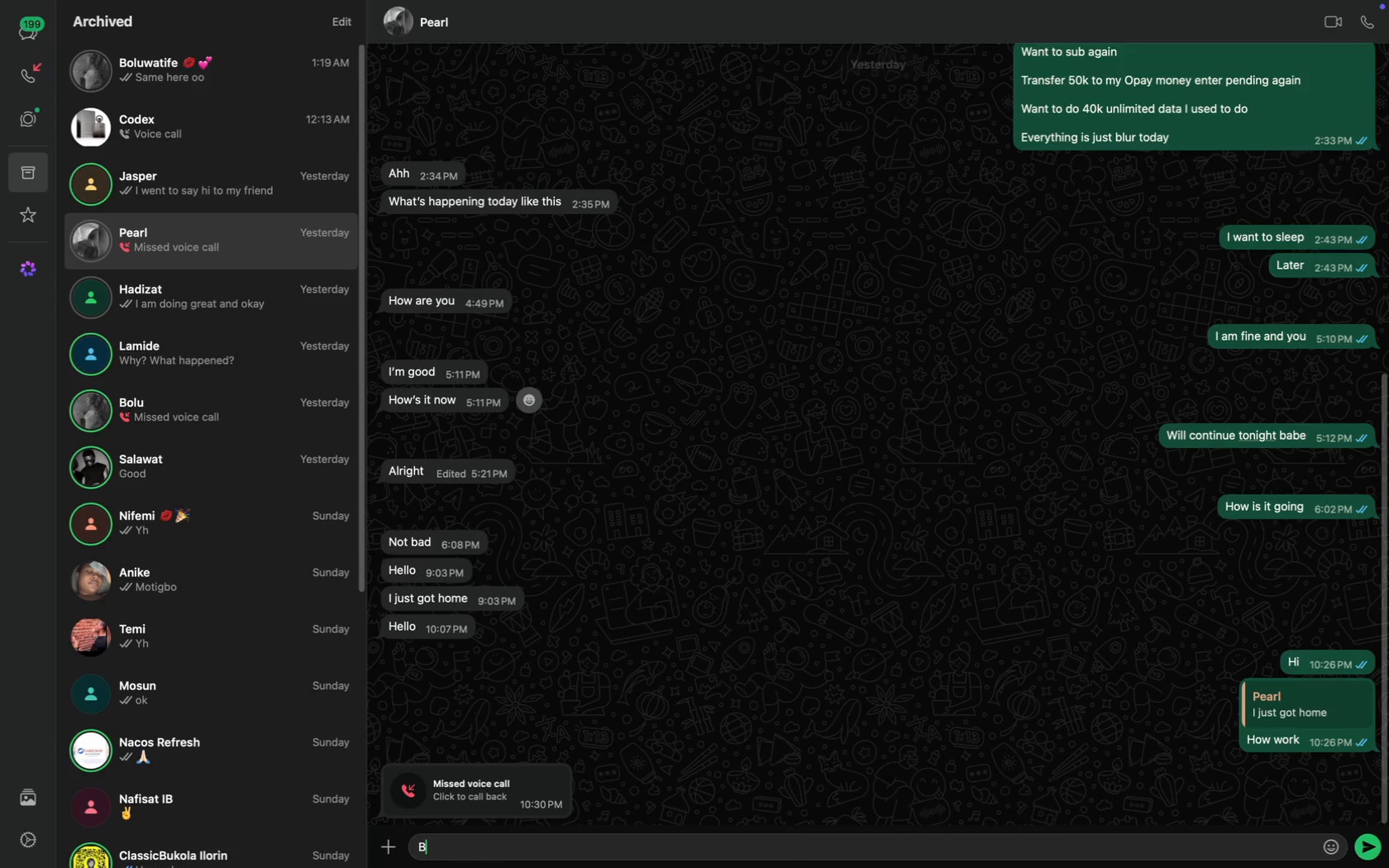 
scroll: coordinate [659, 408], scroll_direction: down, amount: 87.0
 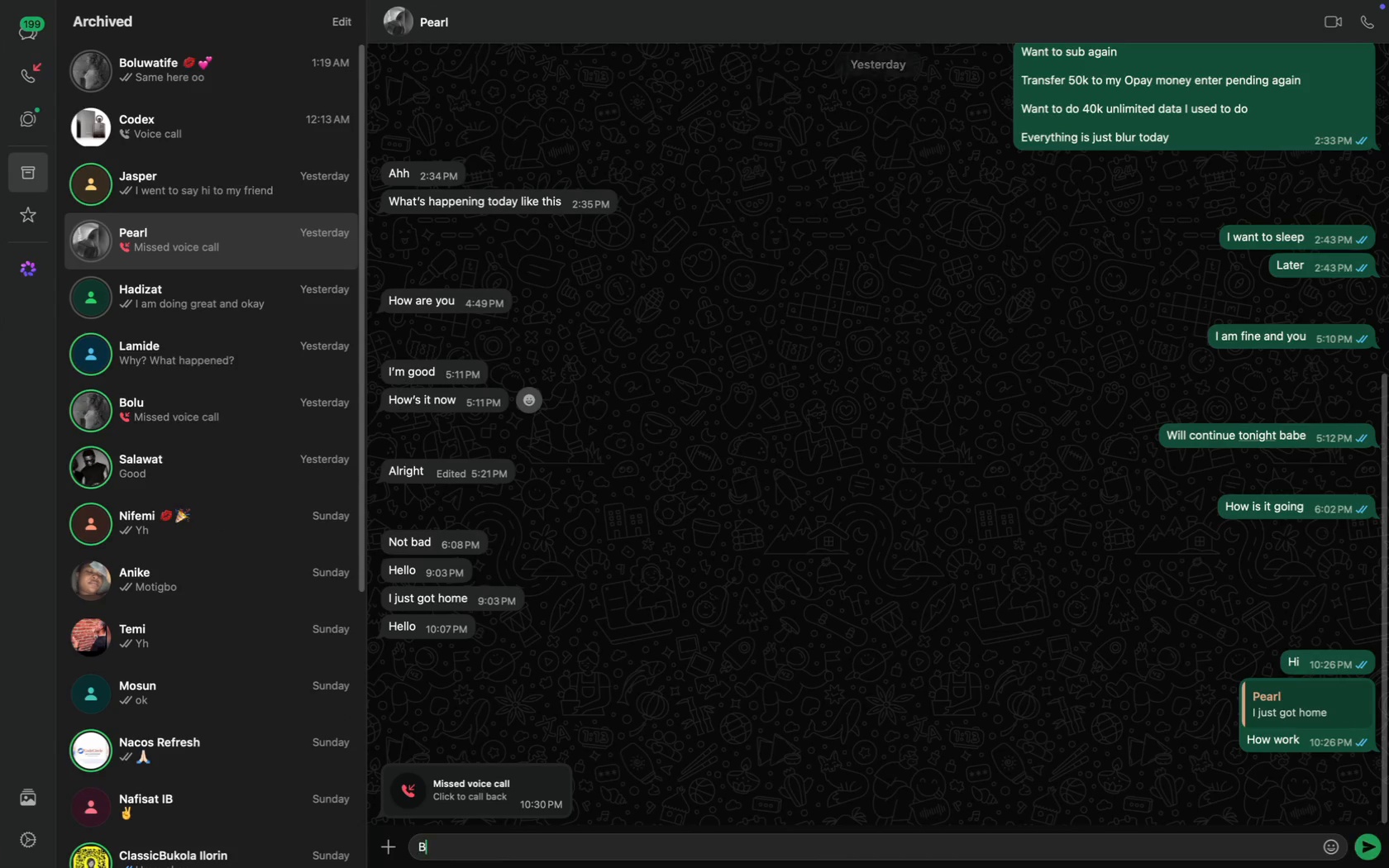 
type(abe)
 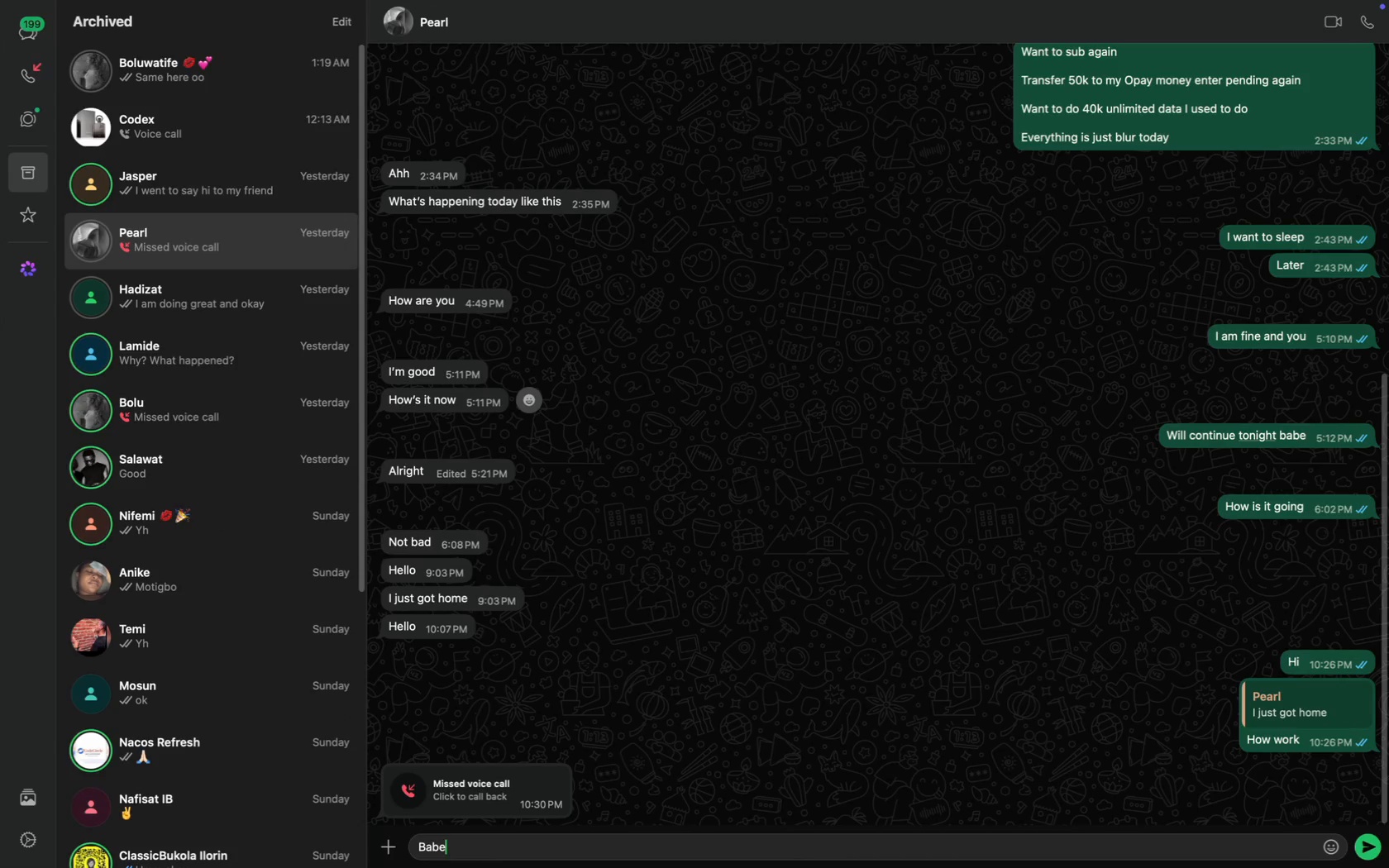 
key(Enter)
 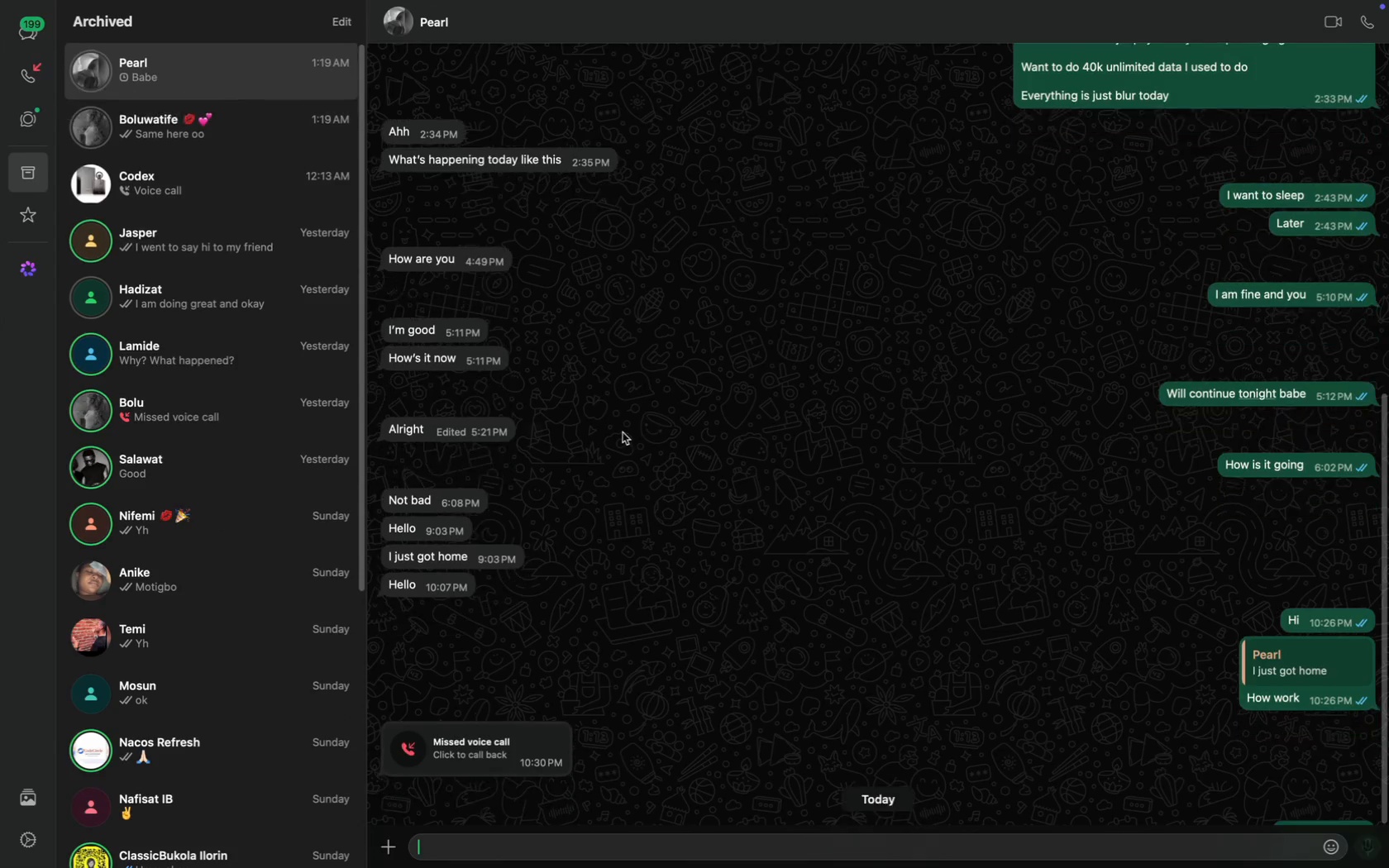 
key(CapsLock)
 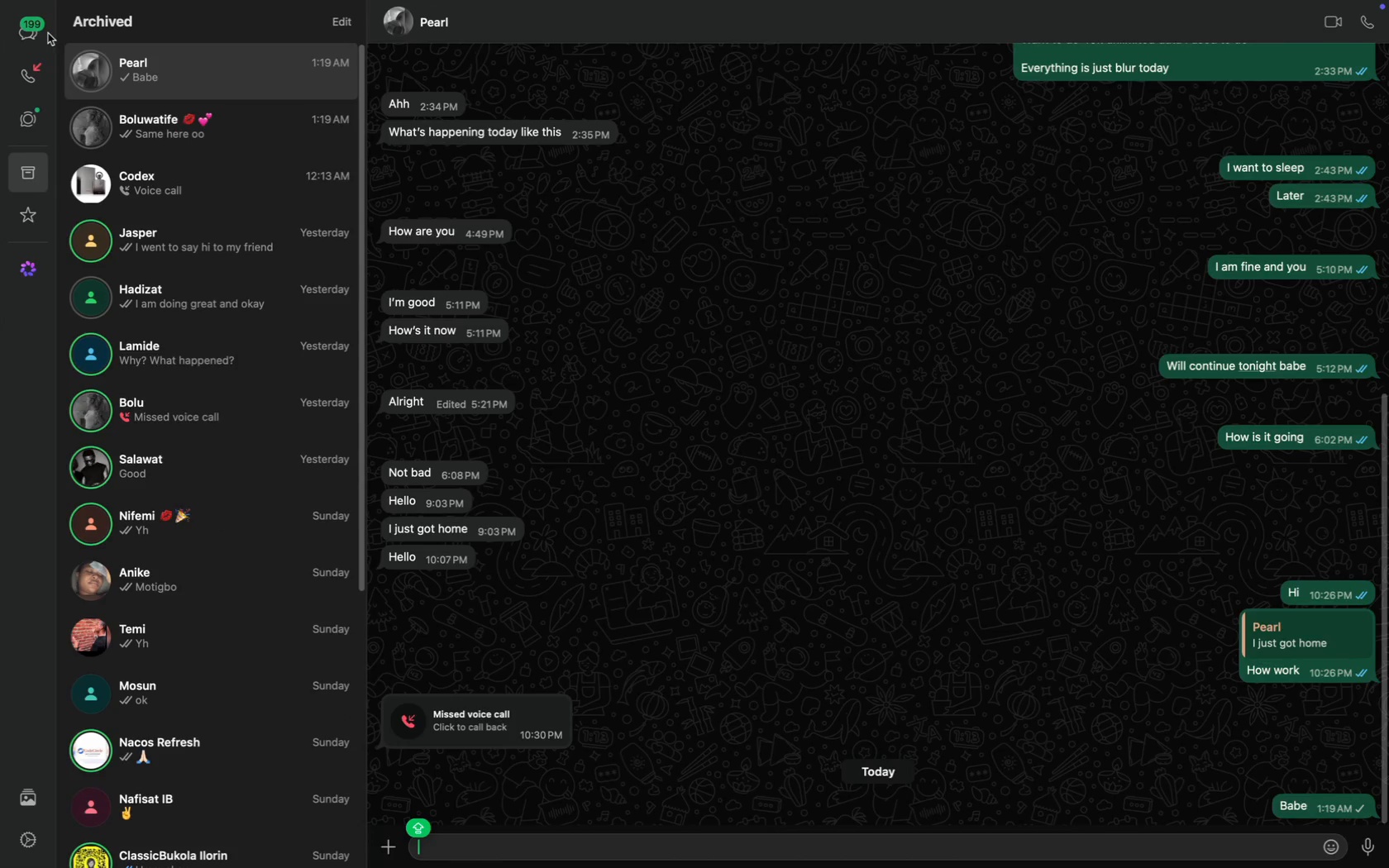 
left_click([42, 33])
 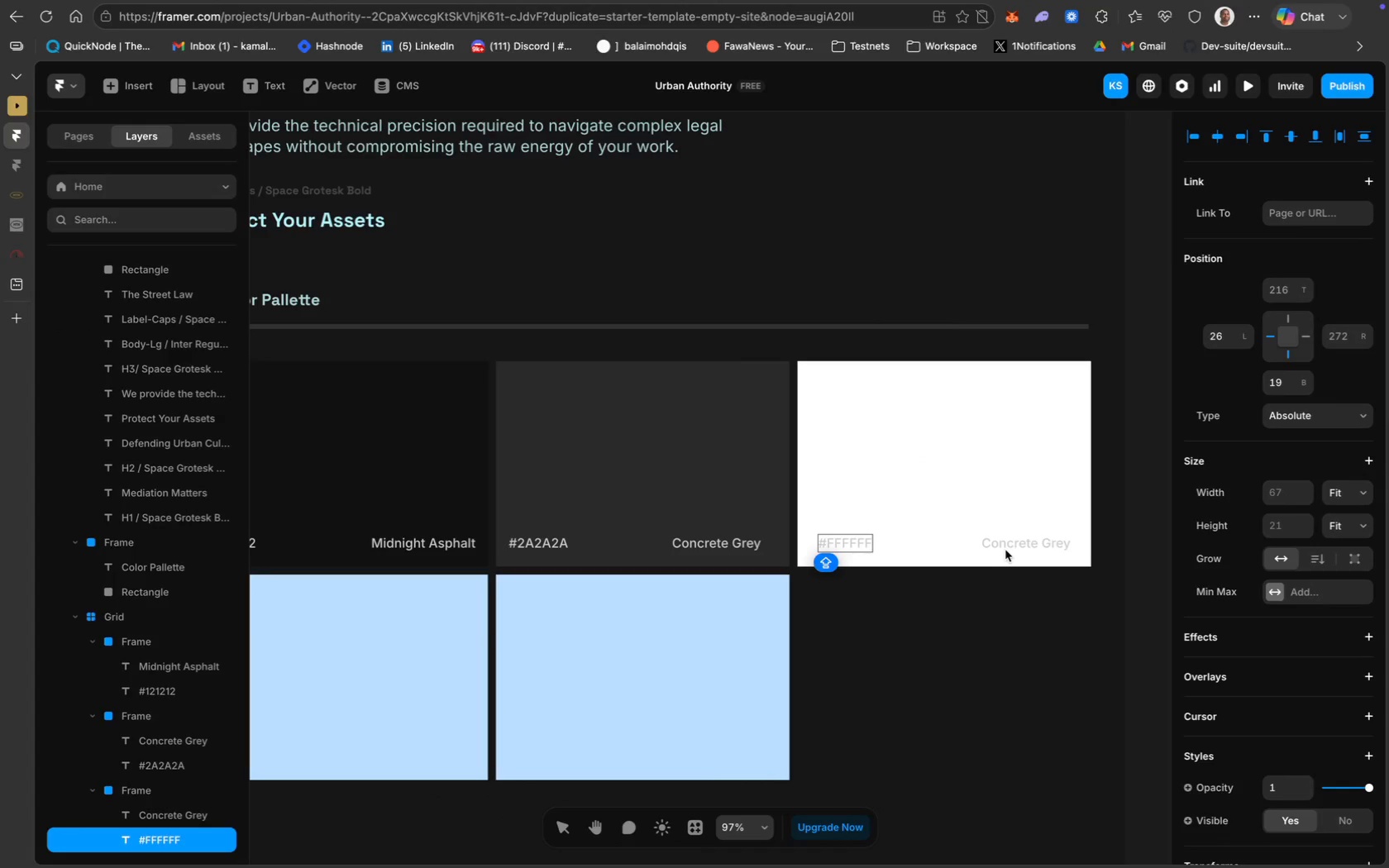 
wait(5.65)
 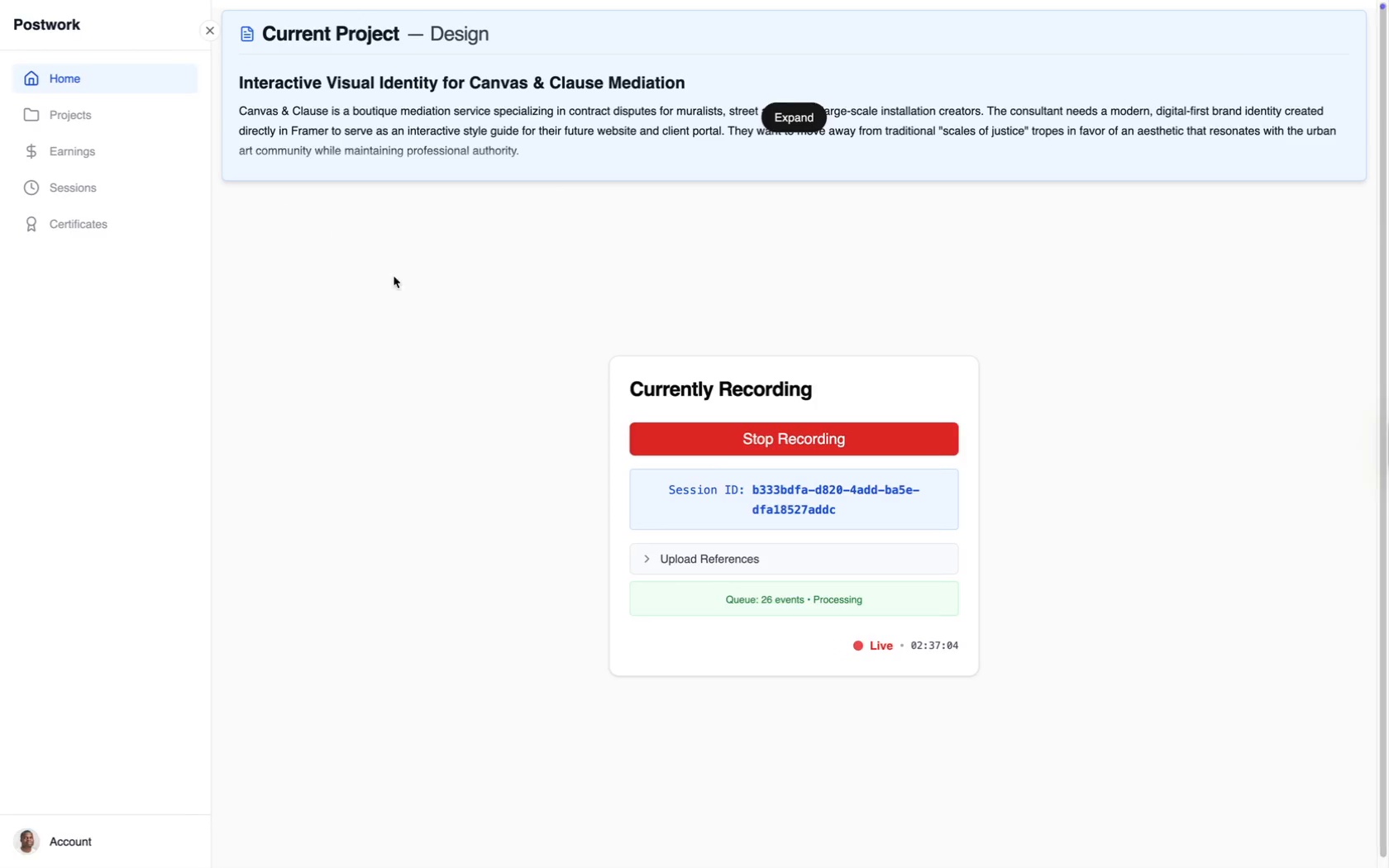 
left_click([1022, 546])
 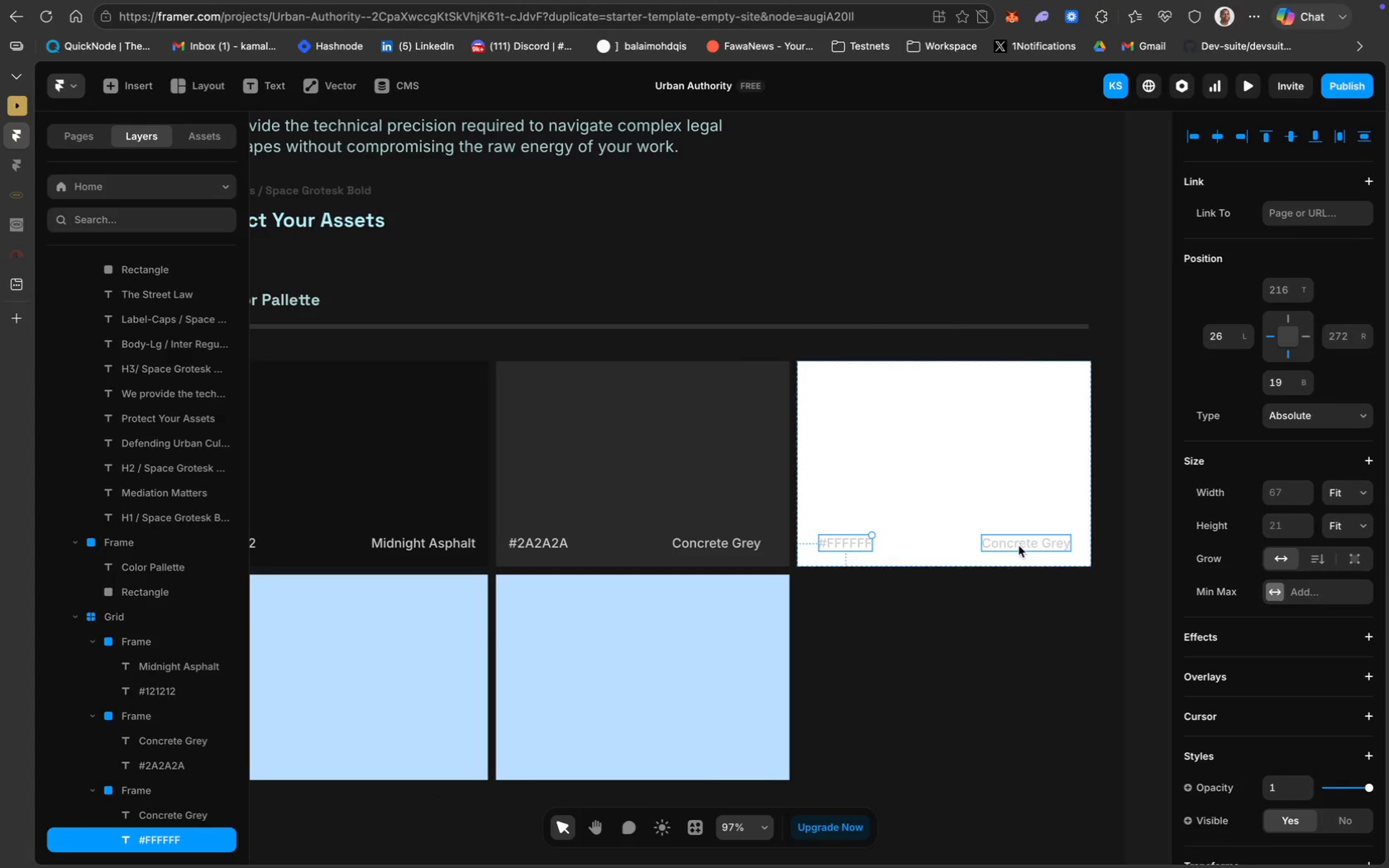 
double_click([1017, 545])
 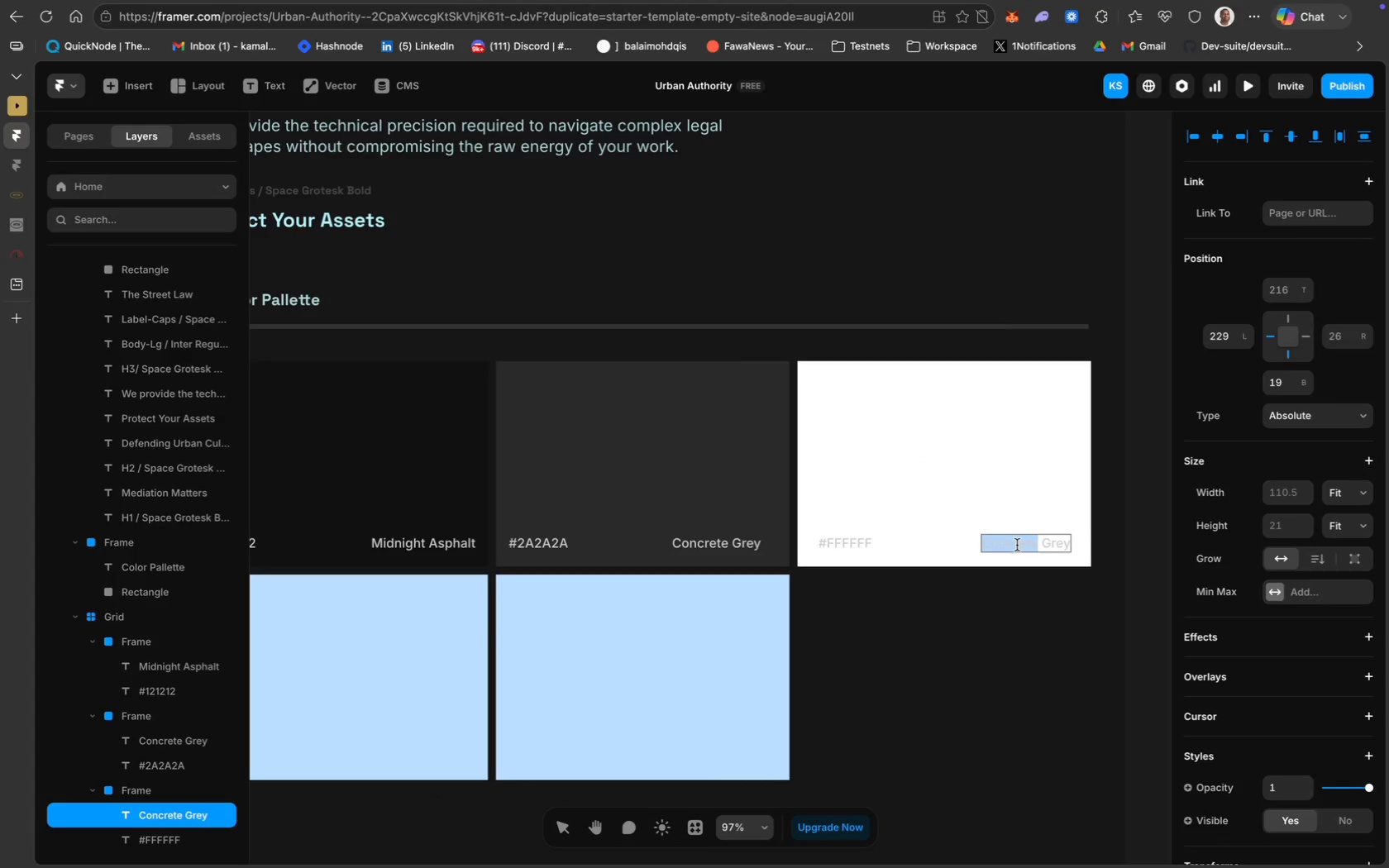 
key(Meta+CommandLeft)
 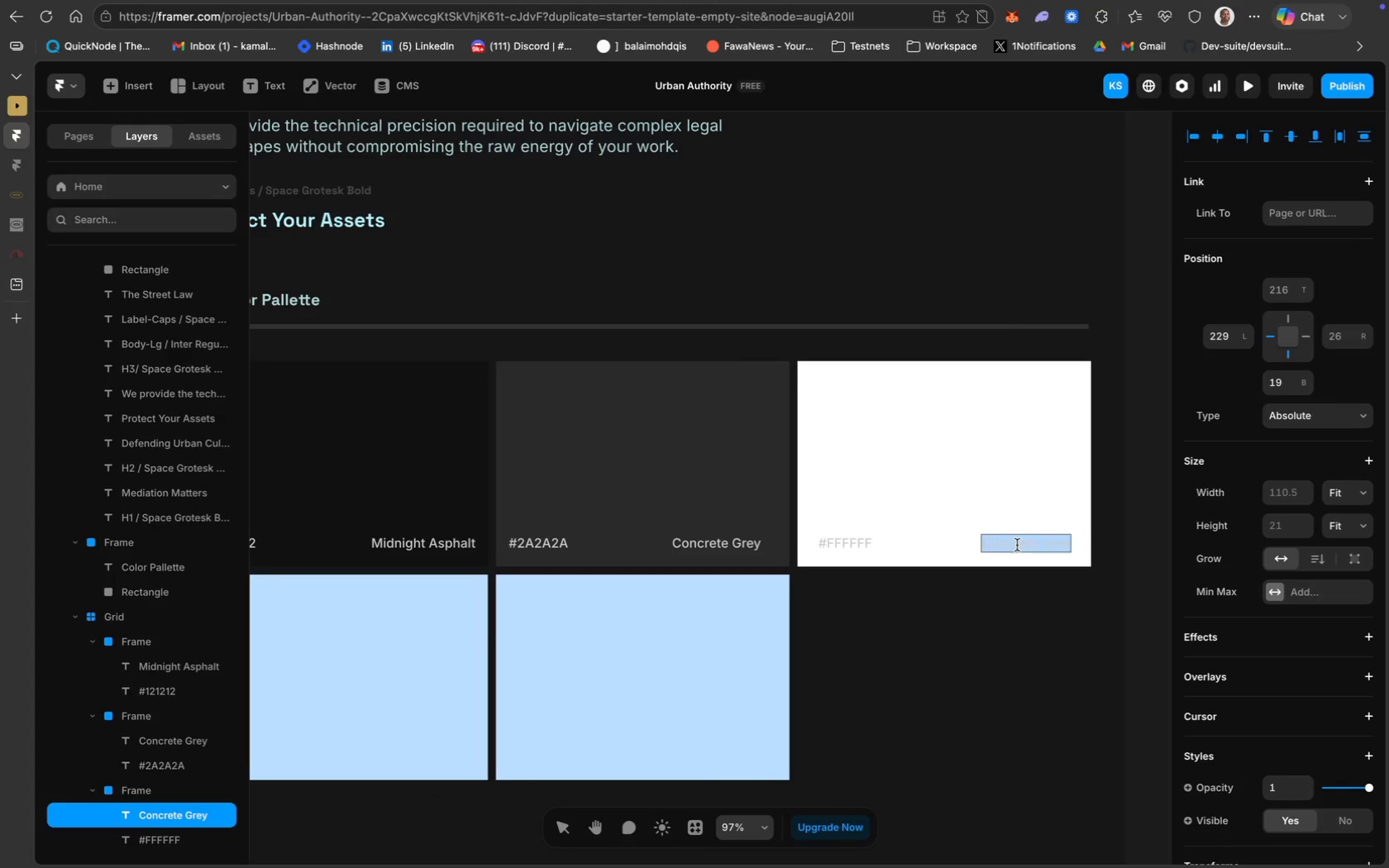 
key(Meta+A)
 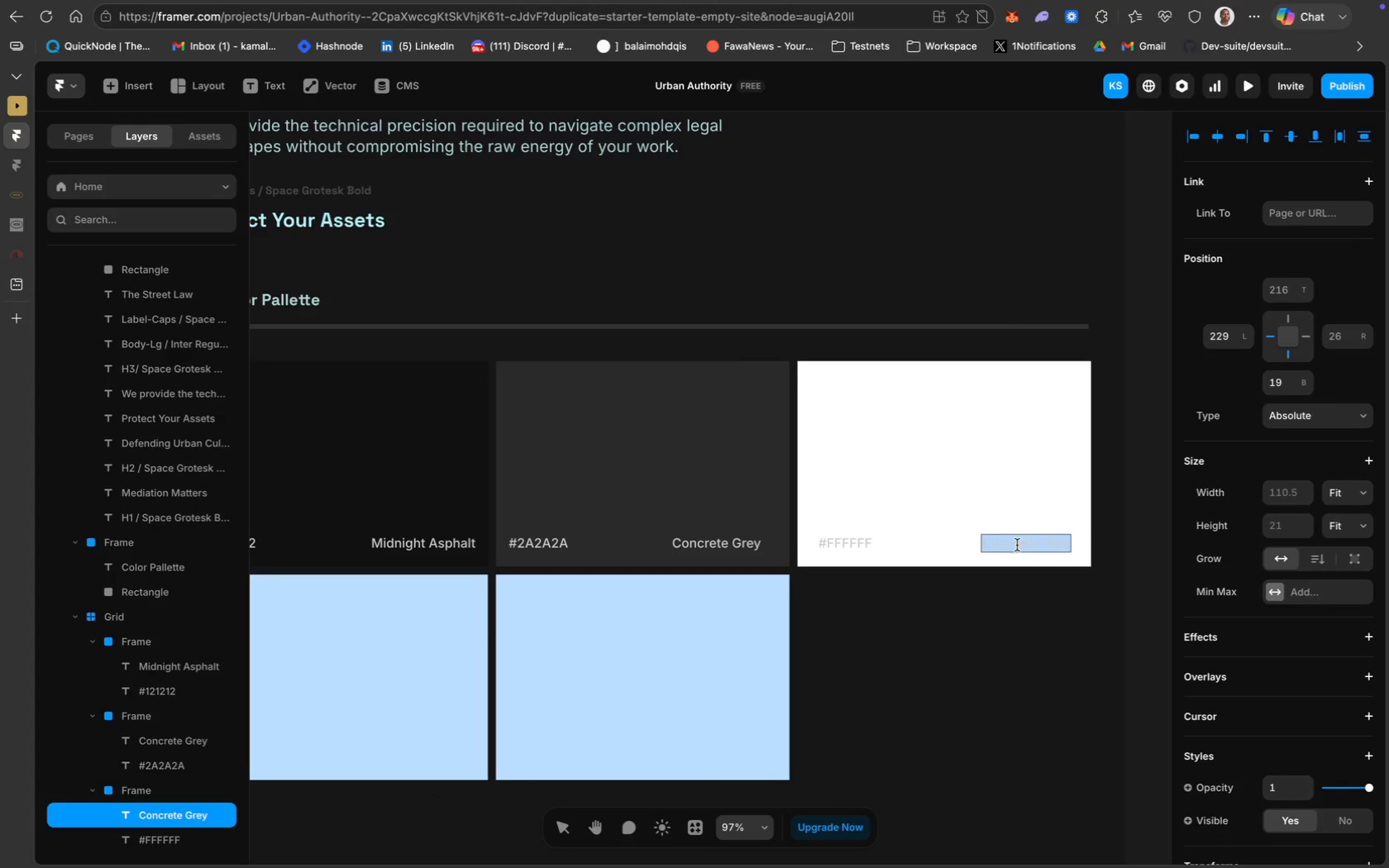 
type(c)
key(Backspace)
type(V)
key(Backspace)
type(Crisp White)
 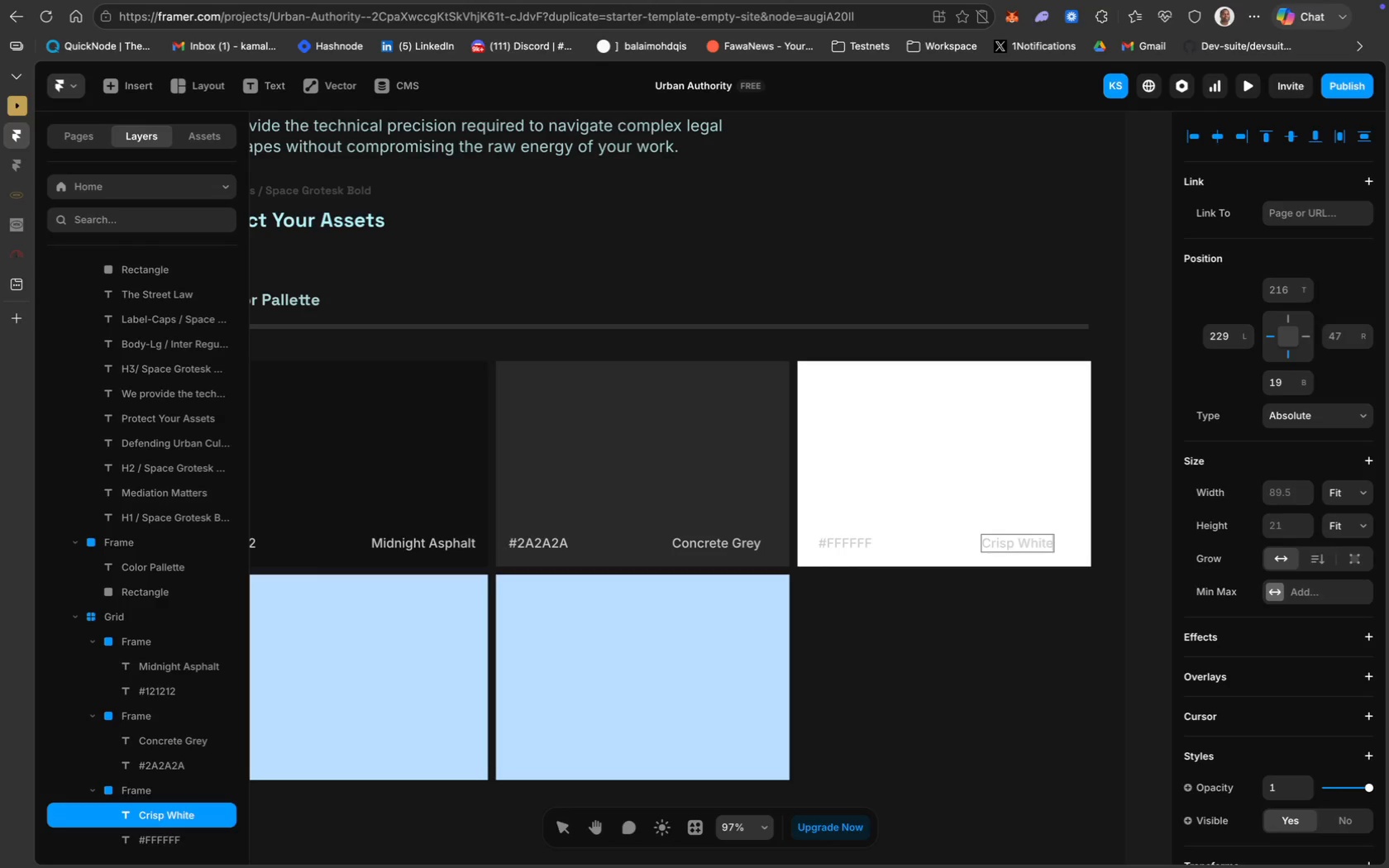 
key(Meta+A)
 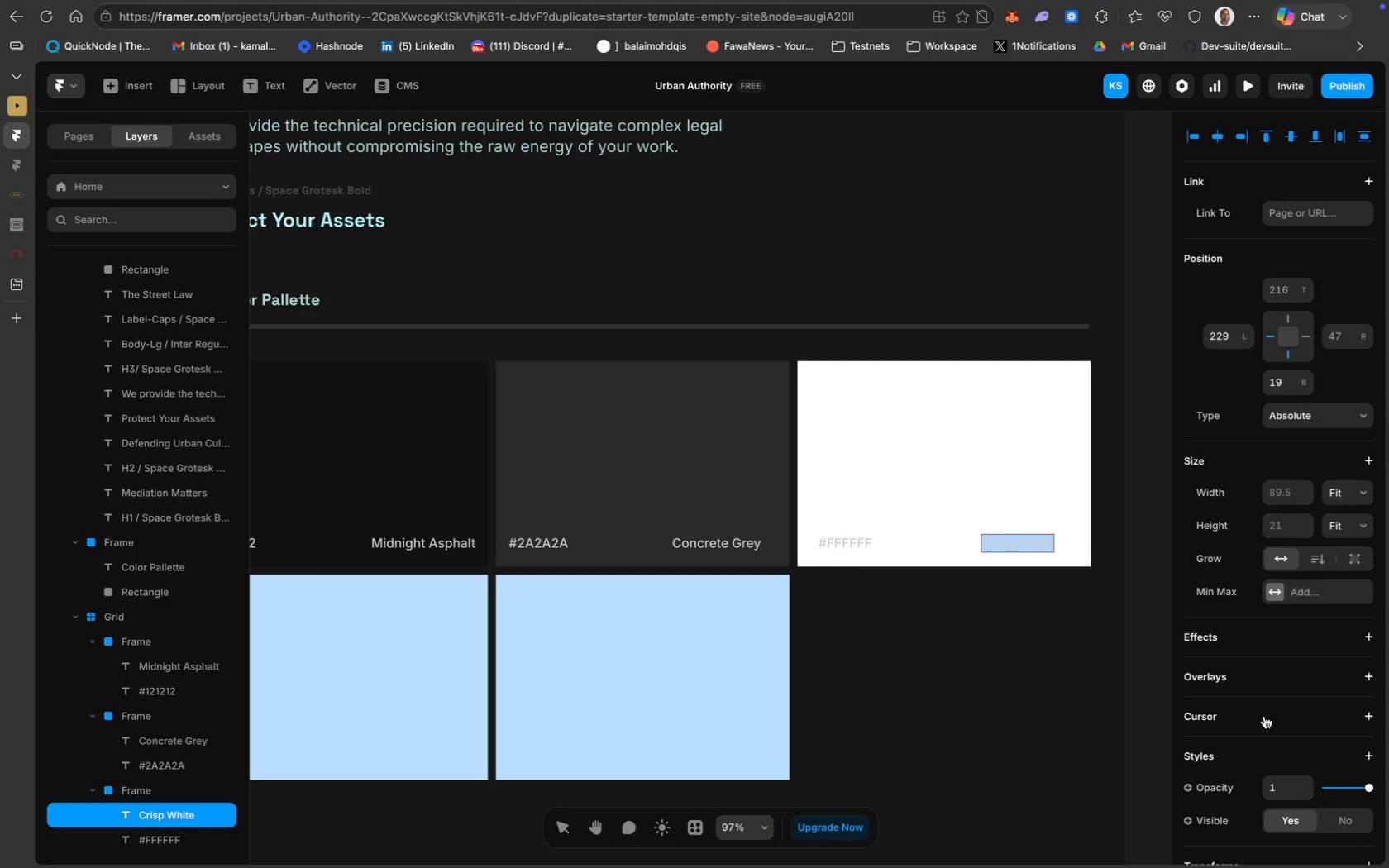 
scroll: coordinate [1240, 665], scroll_direction: down, amount: 26.0
 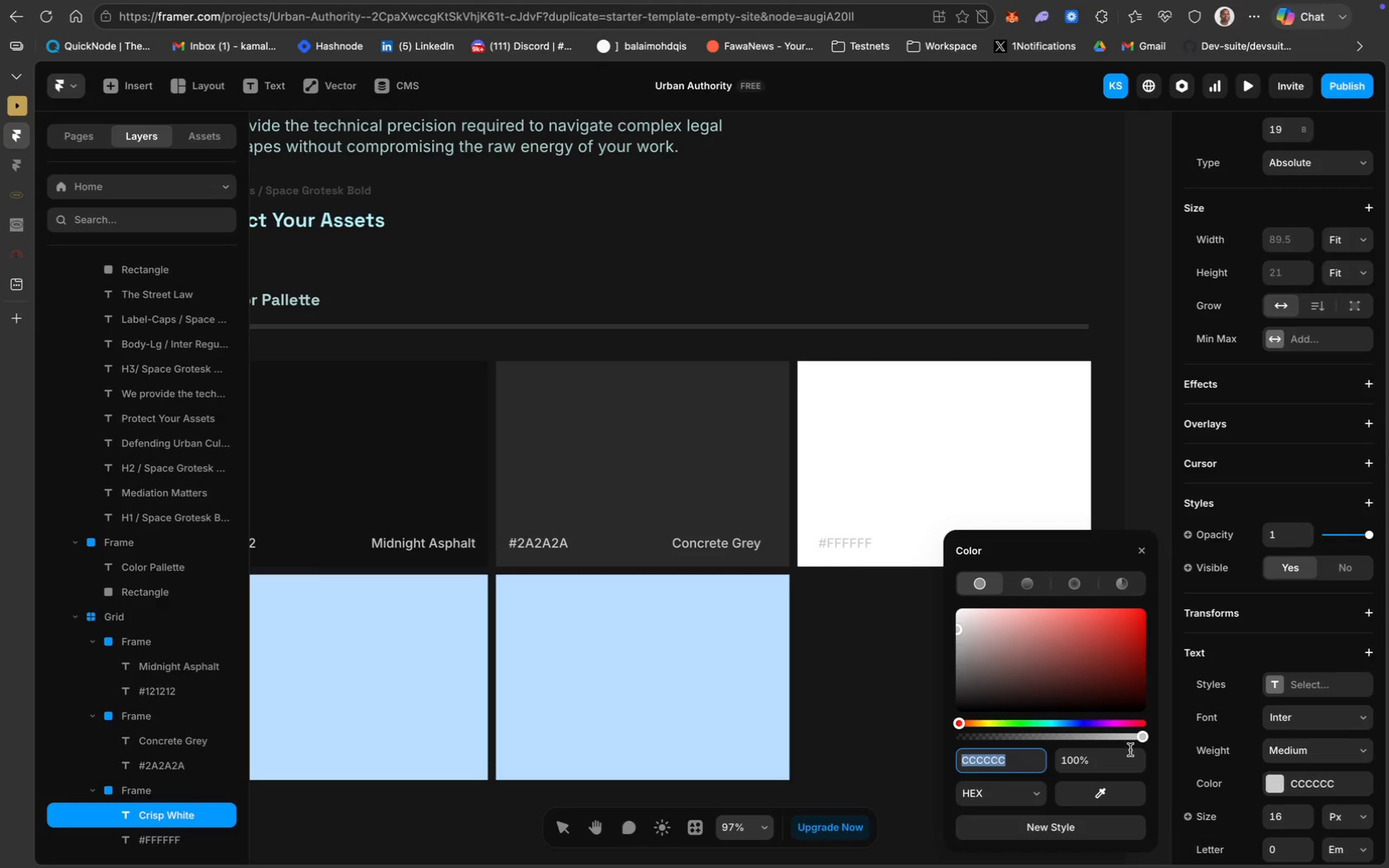 
type(000000)
 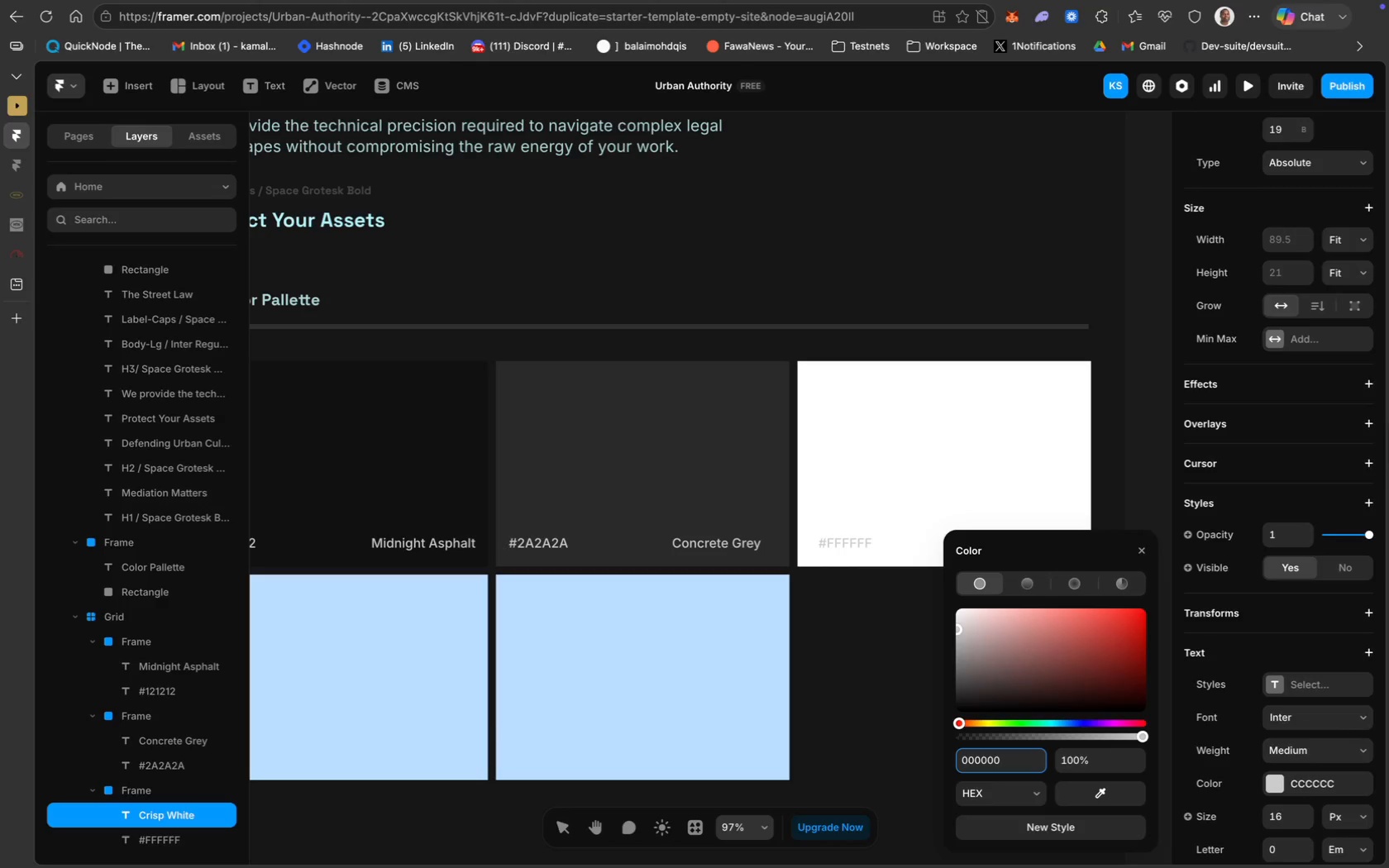 
key(Enter)
 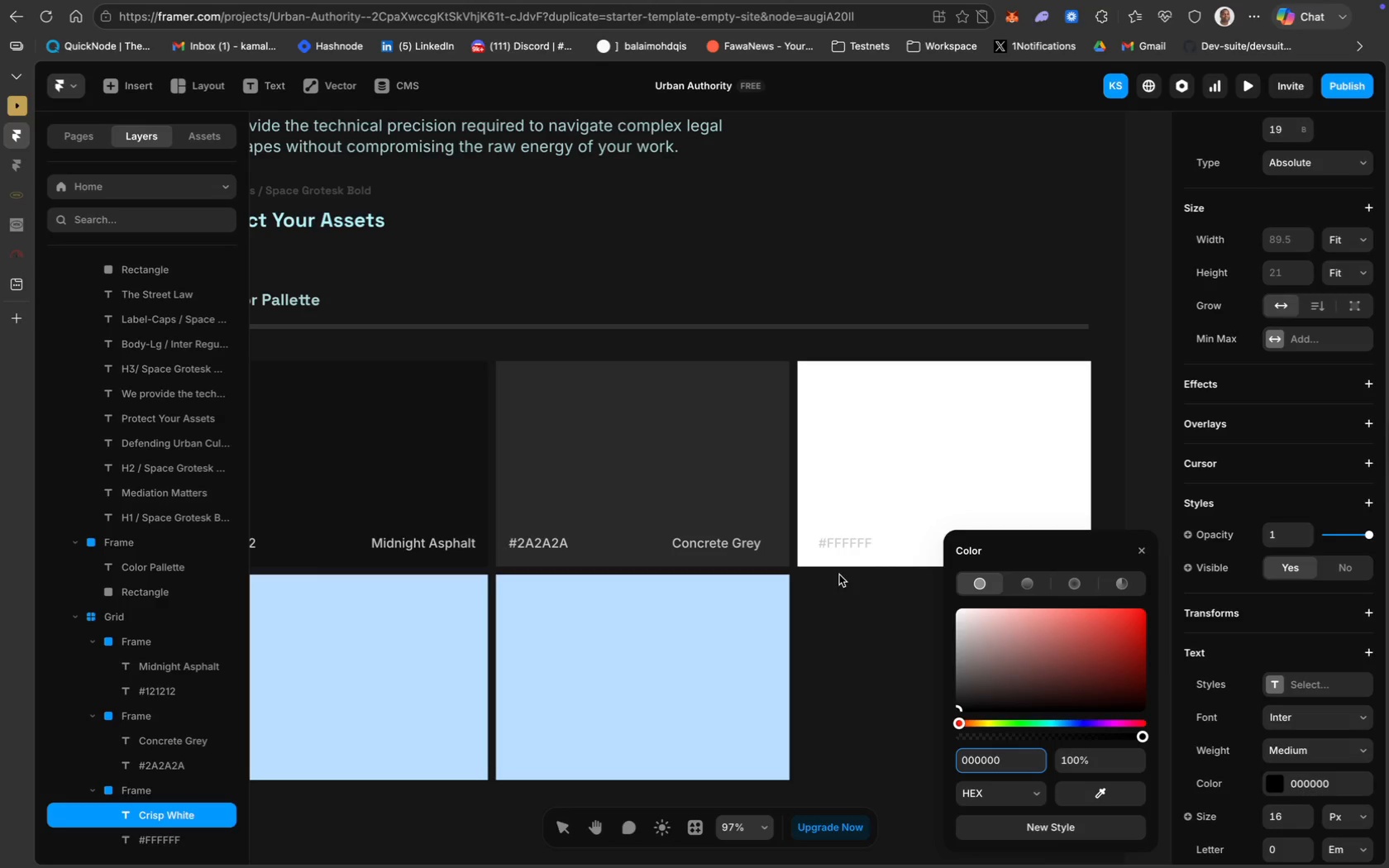 
left_click([850, 544])
 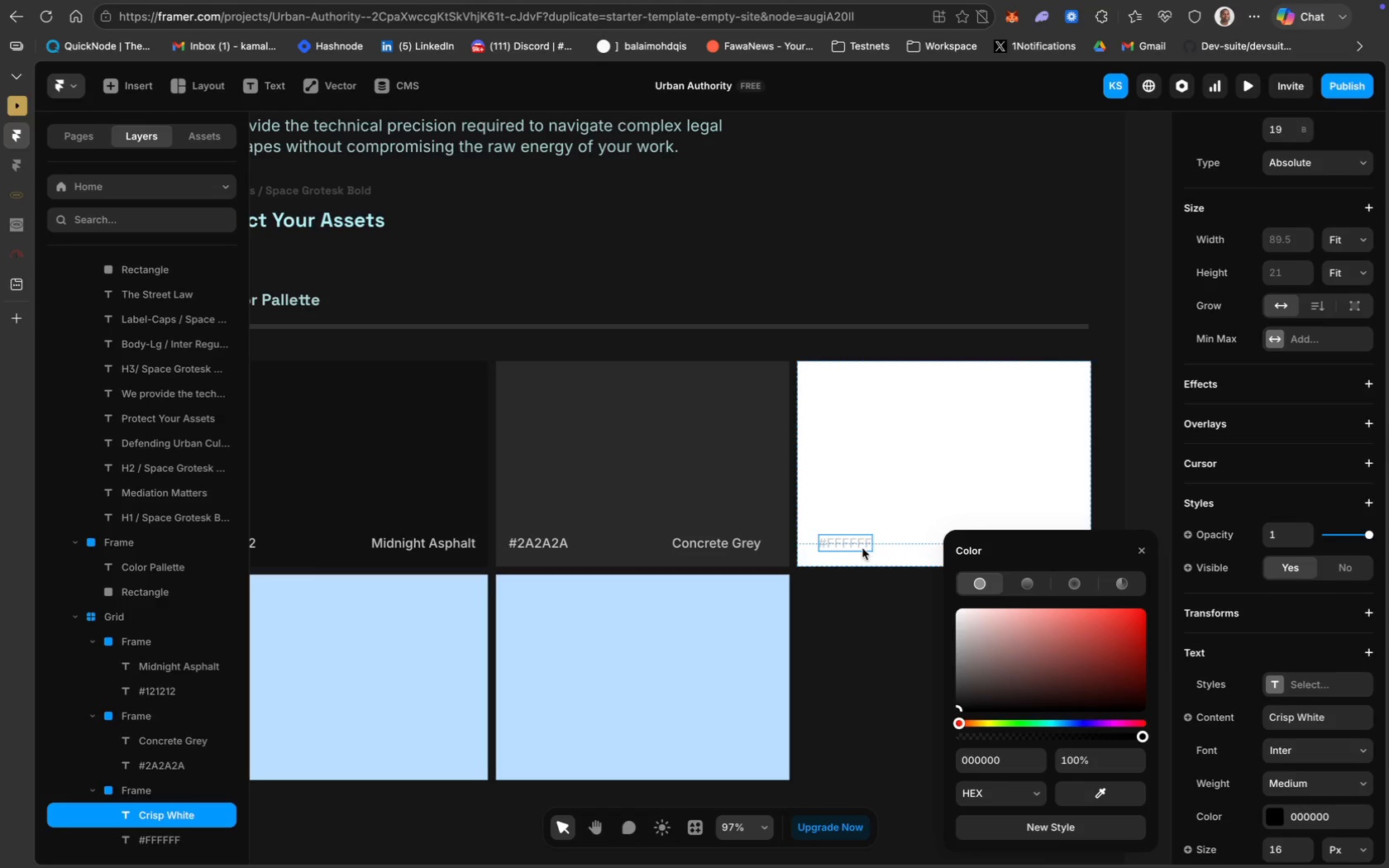 
scroll: coordinate [1288, 730], scroll_direction: down, amount: 53.0
 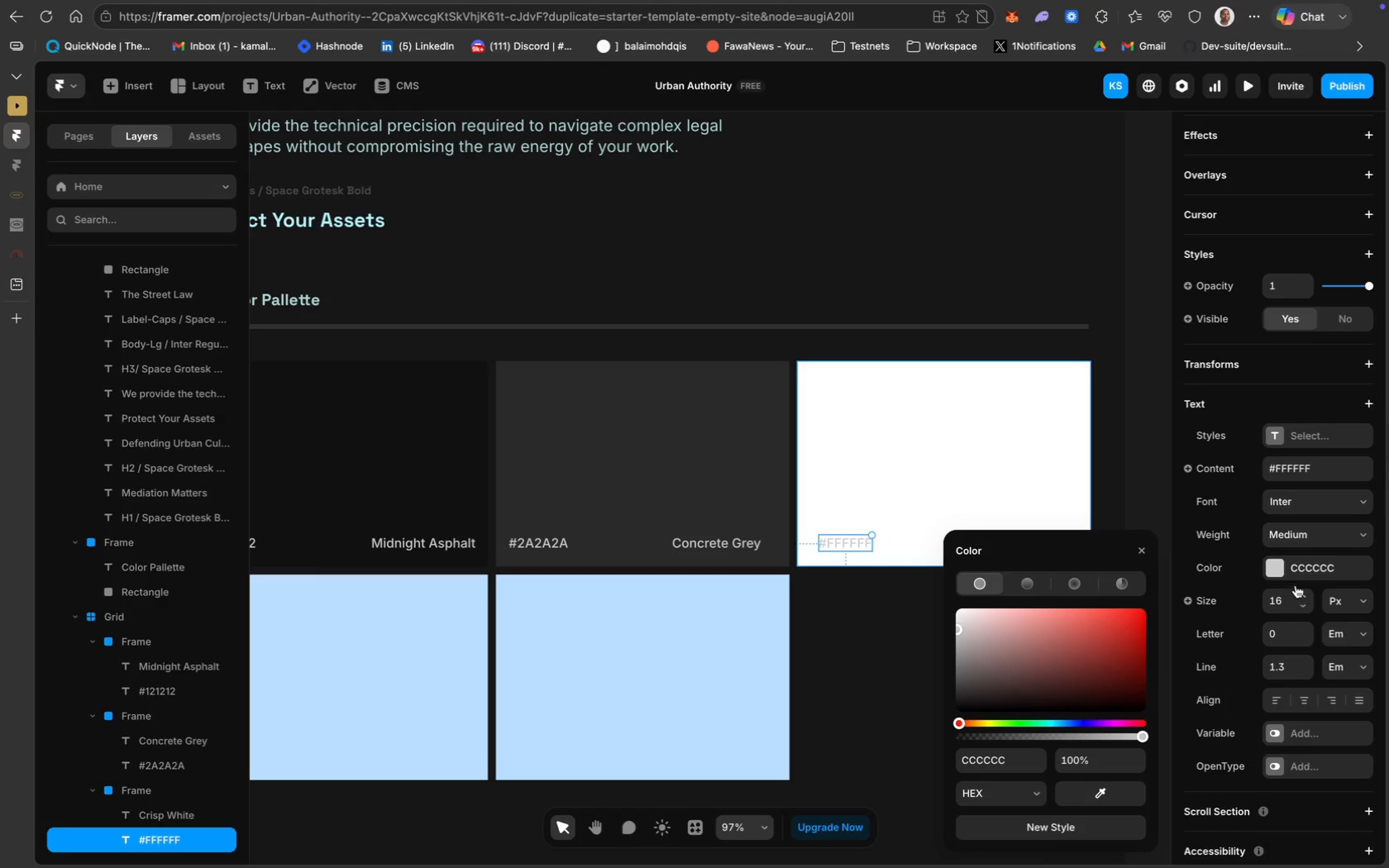 
left_click([1299, 574])
 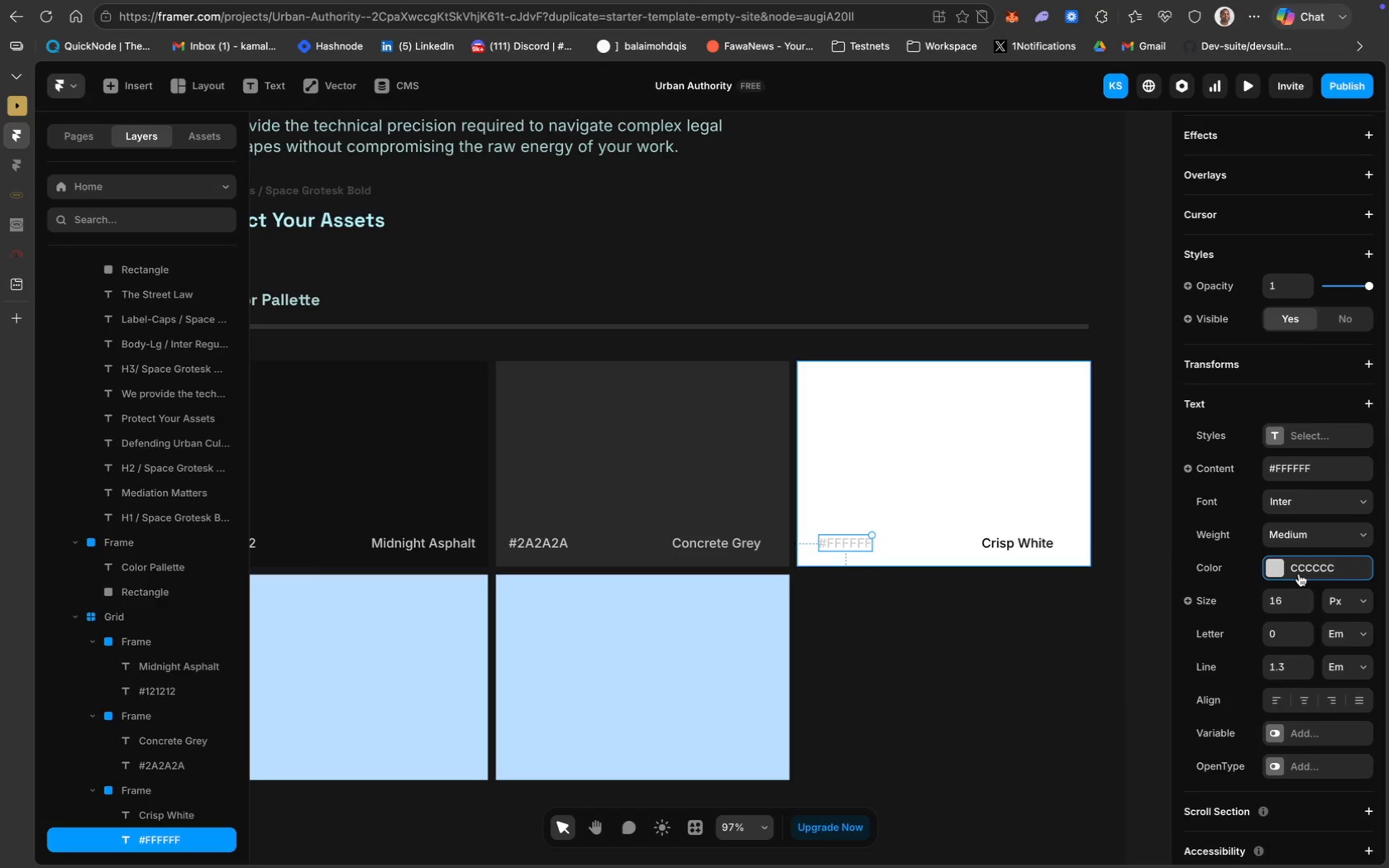 
type(0000)
 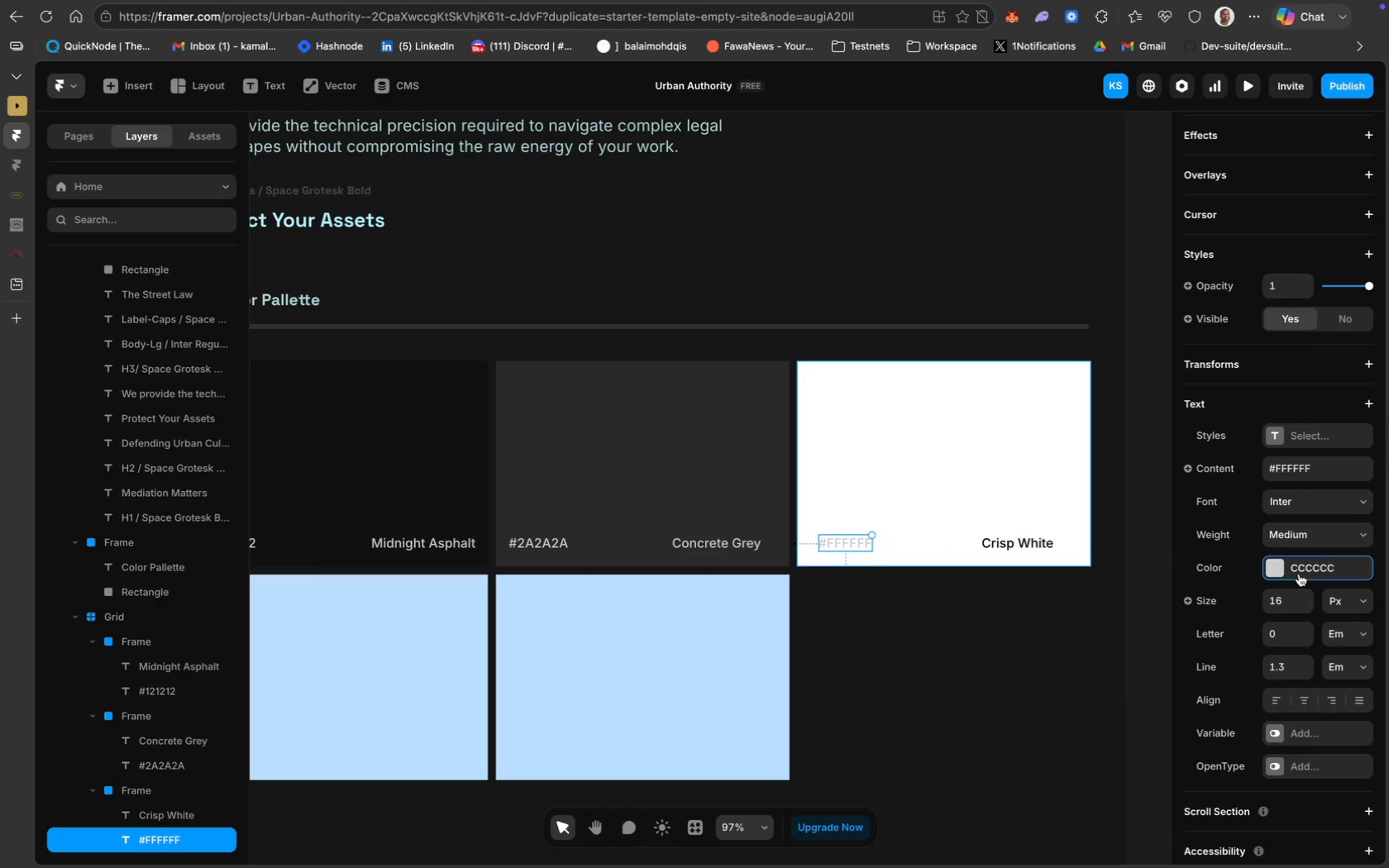 
left_click([1299, 574])
 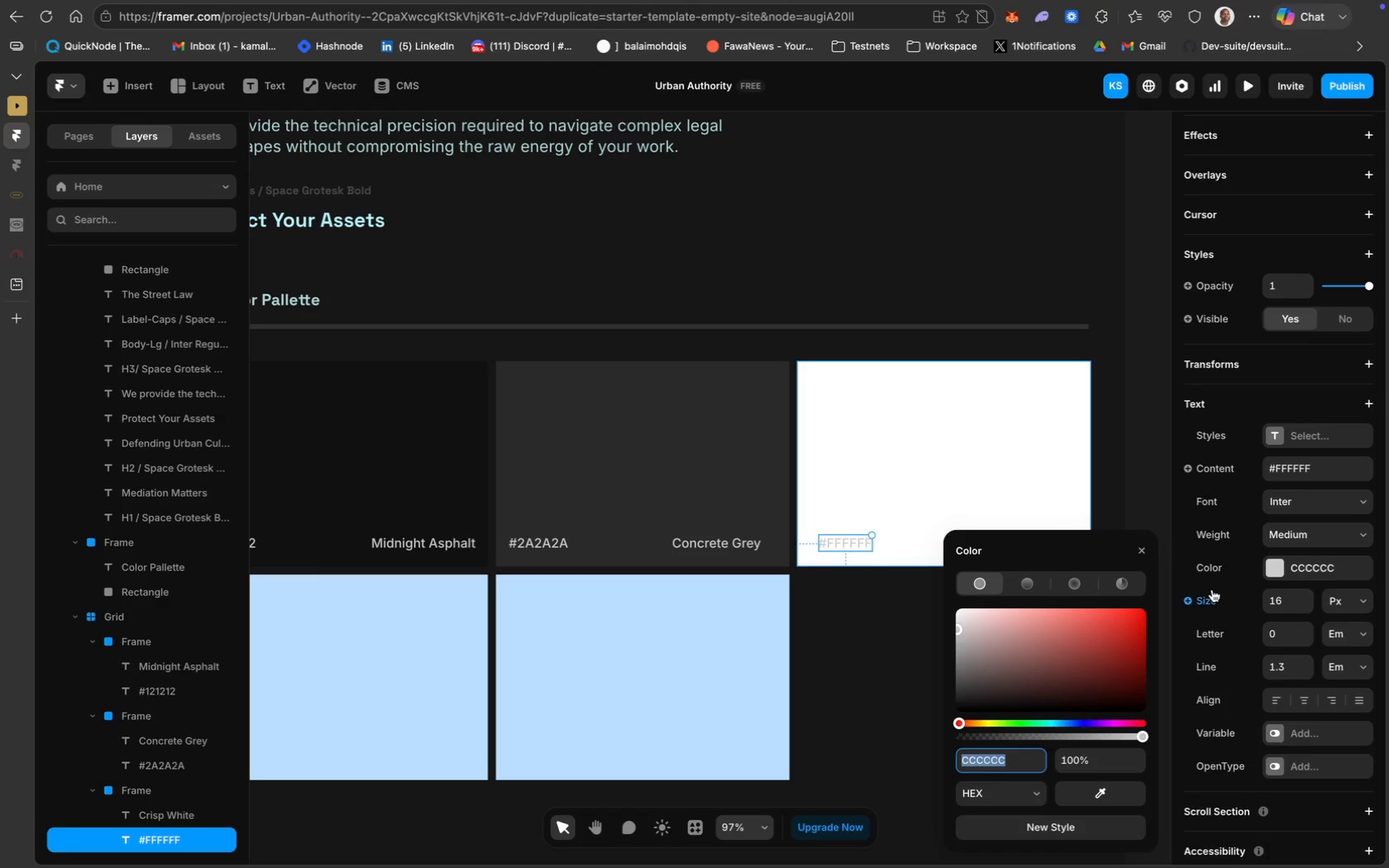 
type(000000)
 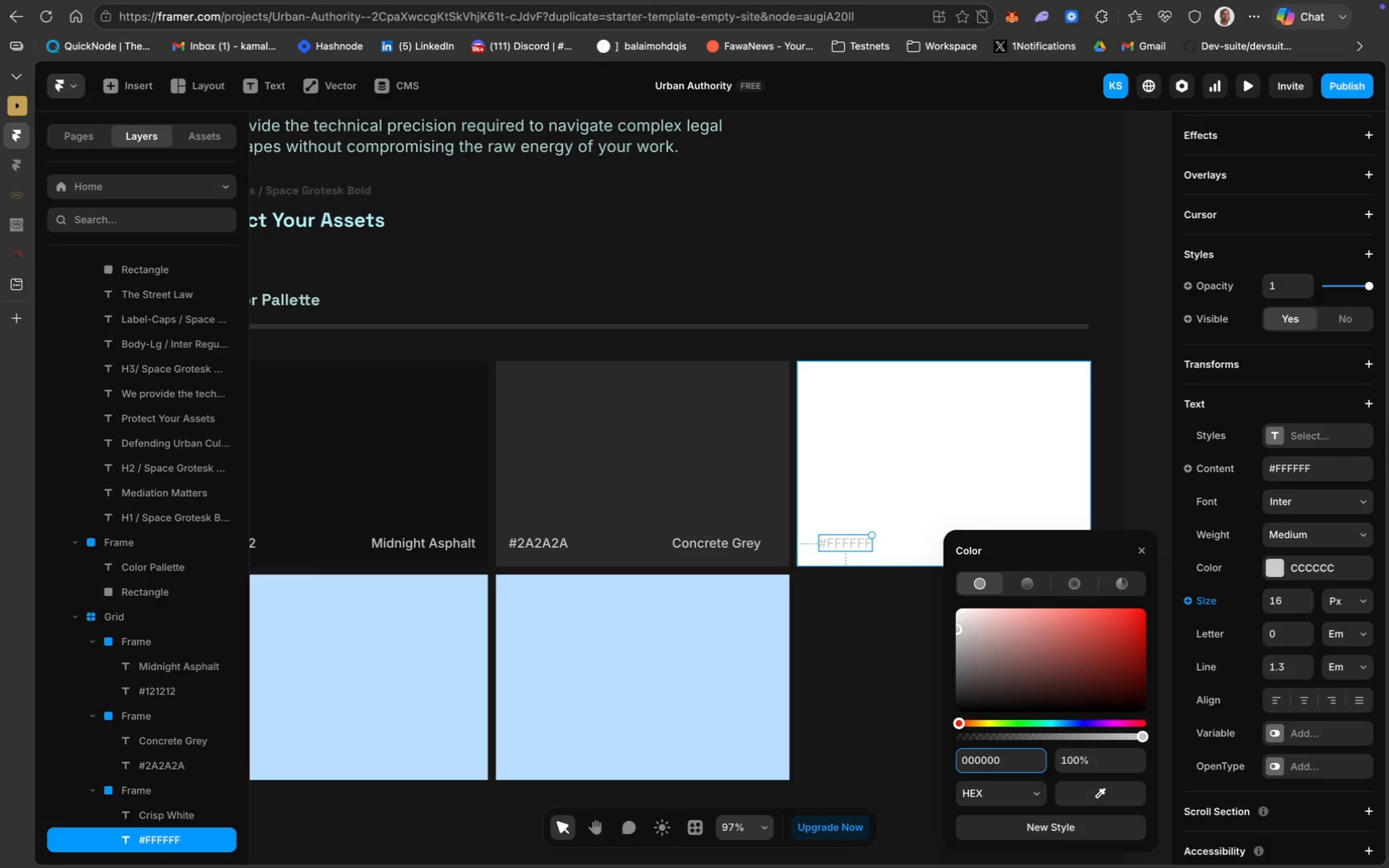 
key(Enter)
 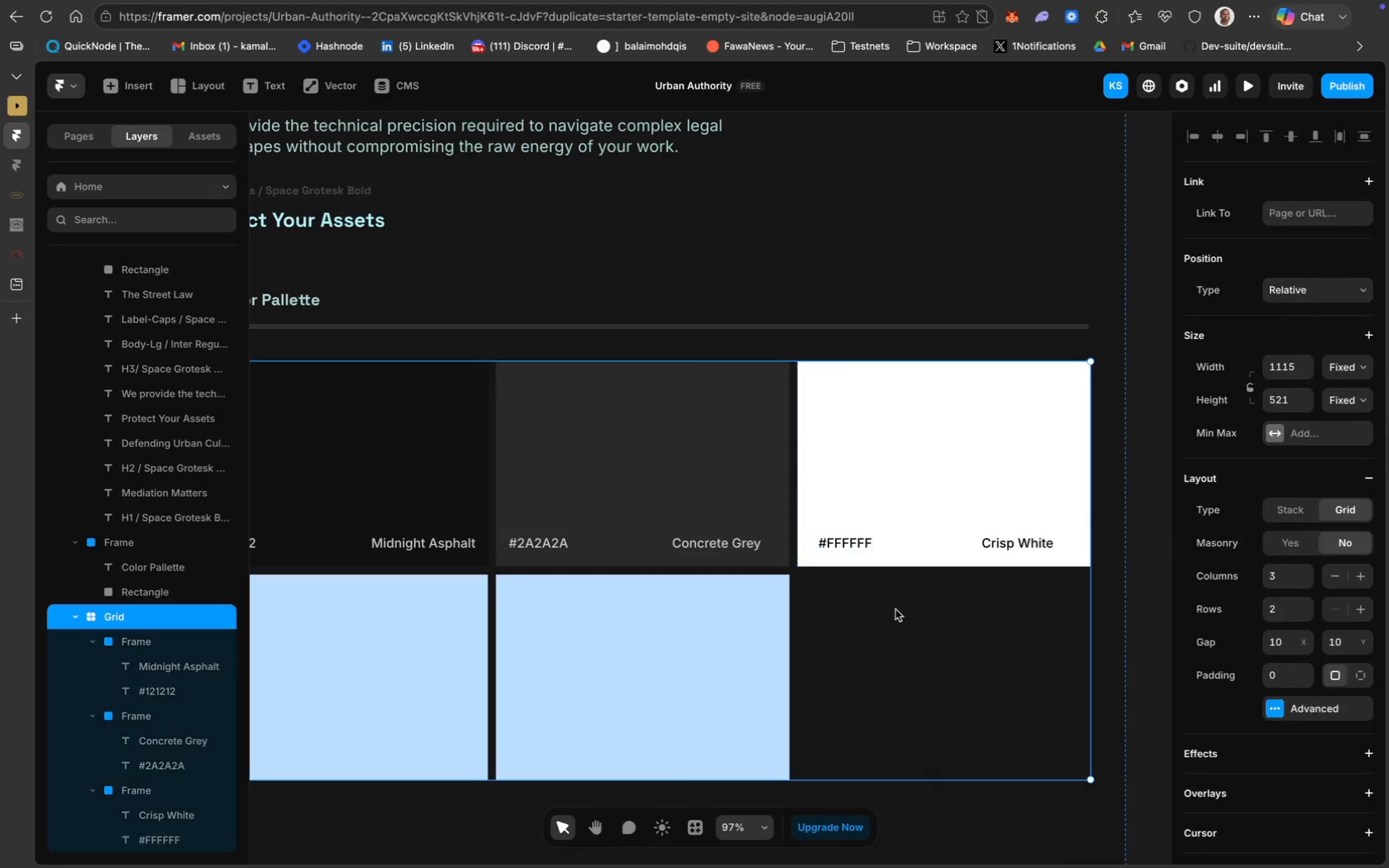 
scroll: coordinate [811, 613], scroll_direction: up, amount: 42.0
 